 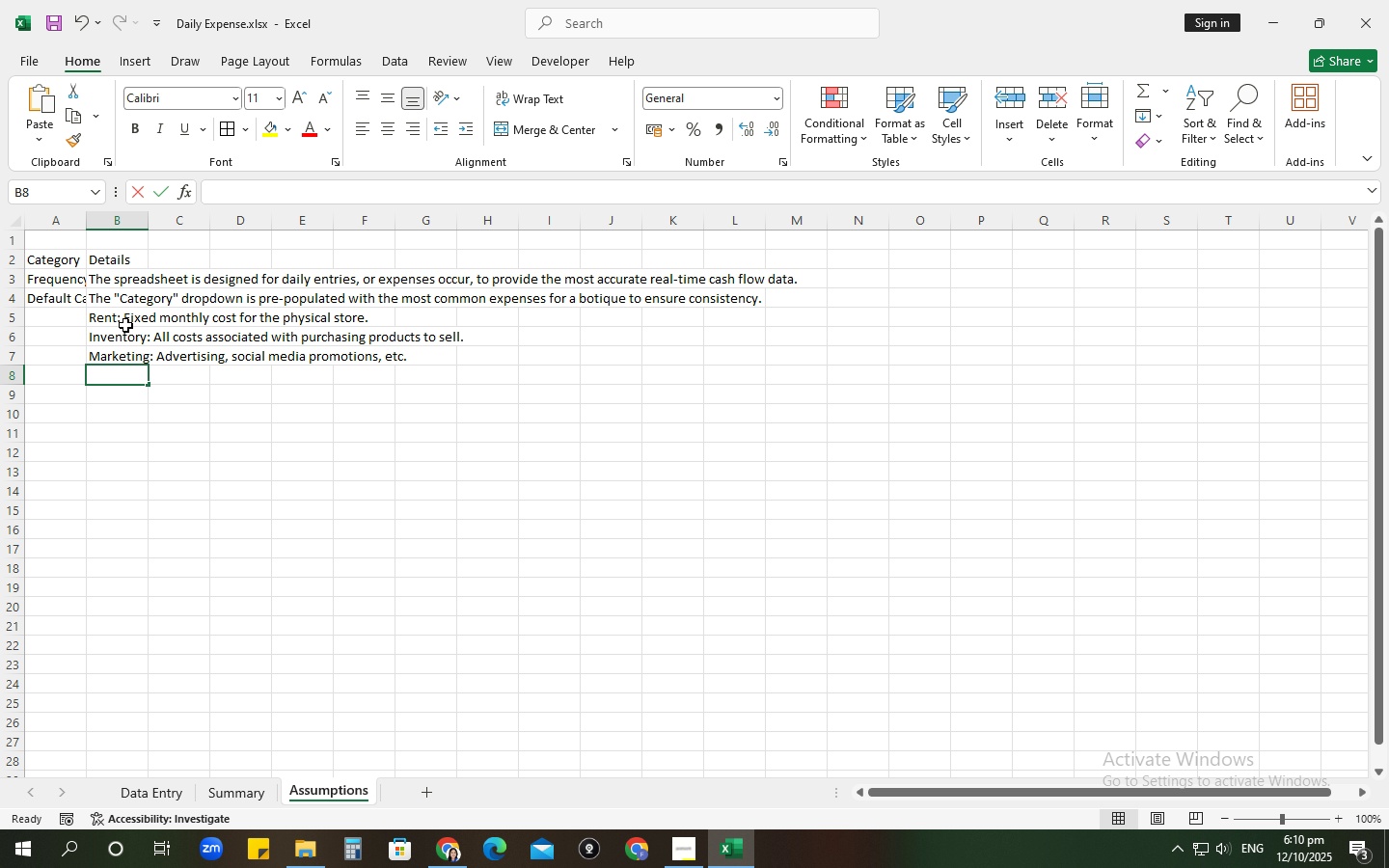 
type(Utiliet)
key(Backspace)
key(Backspace)
type(ties: Ee)
key(Backspace)
type(lectricity, water, internet, and other essn)
key(Backspace)
type(ential services.)
 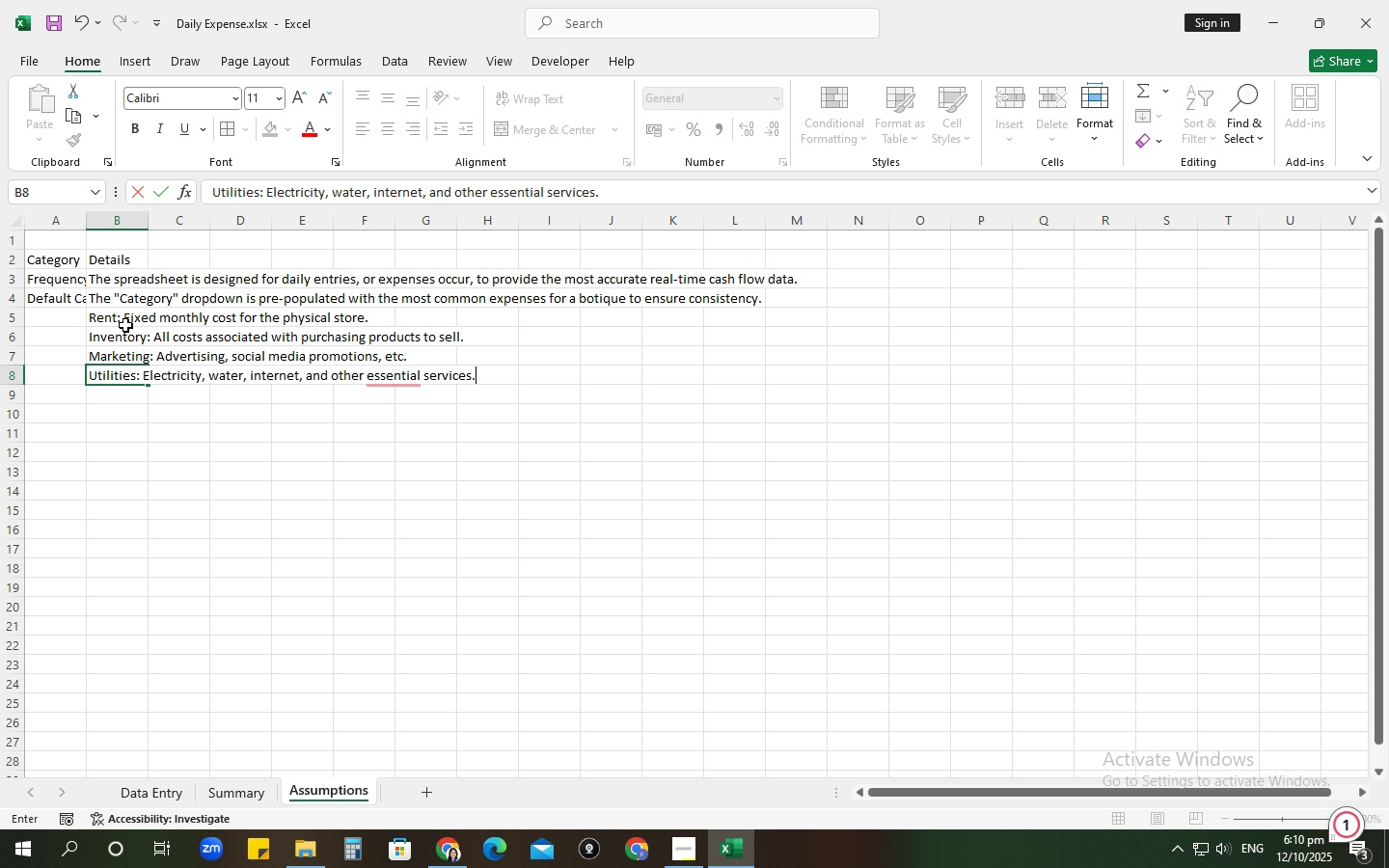 
key(Enter)
 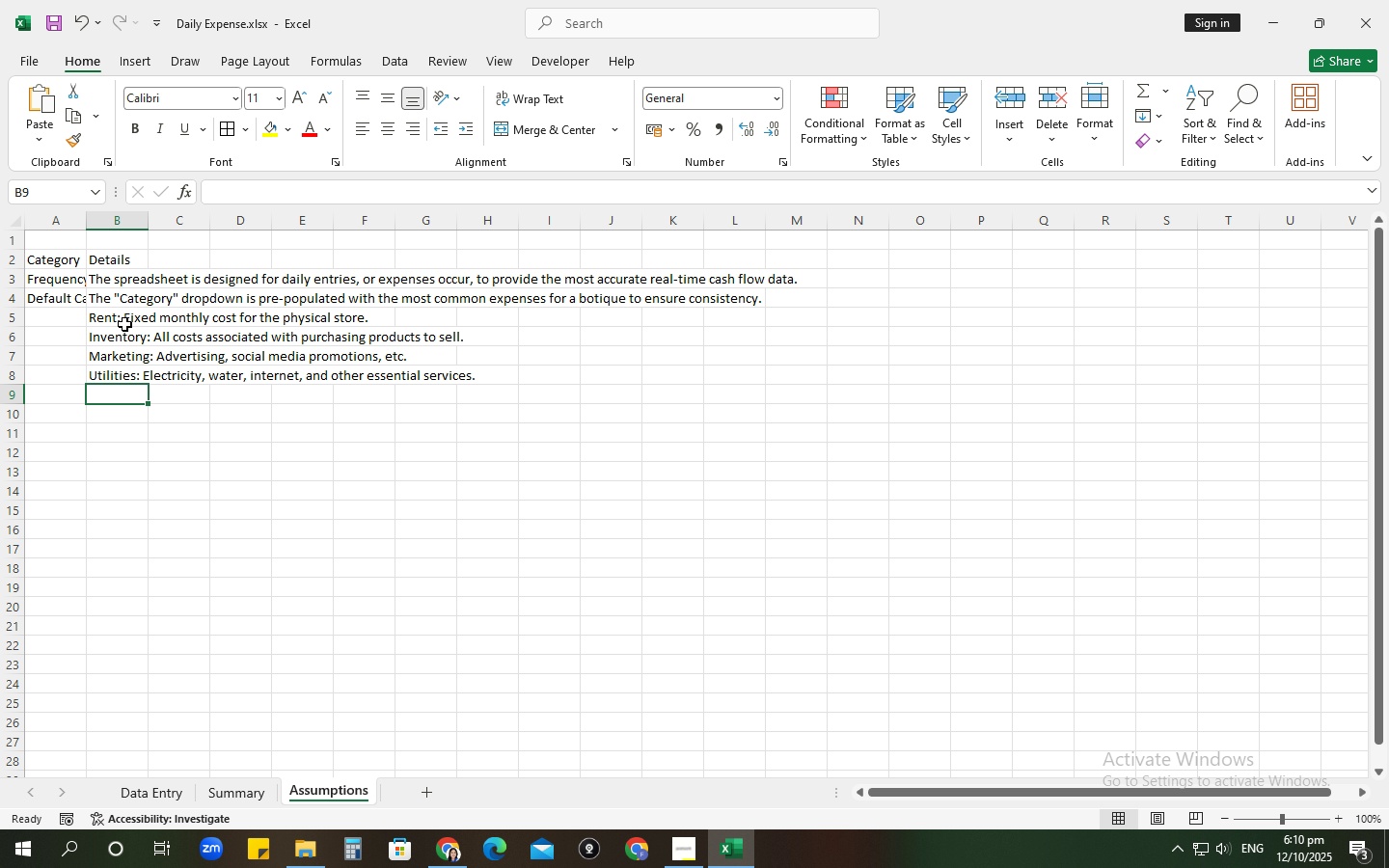 
left_click([124, 324])
 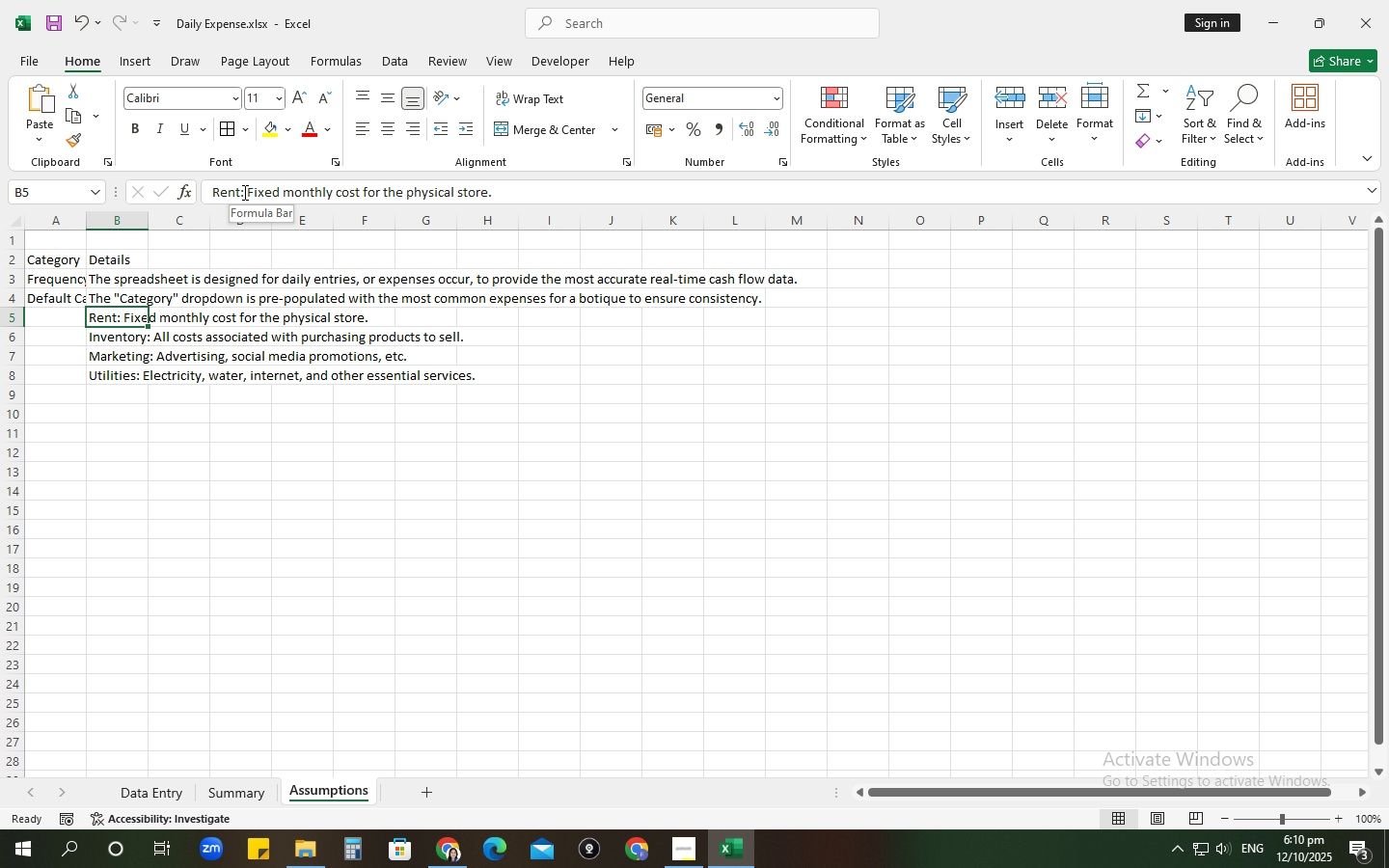 
left_click_drag(start_coordinate=[238, 192], to_coordinate=[186, 188])
 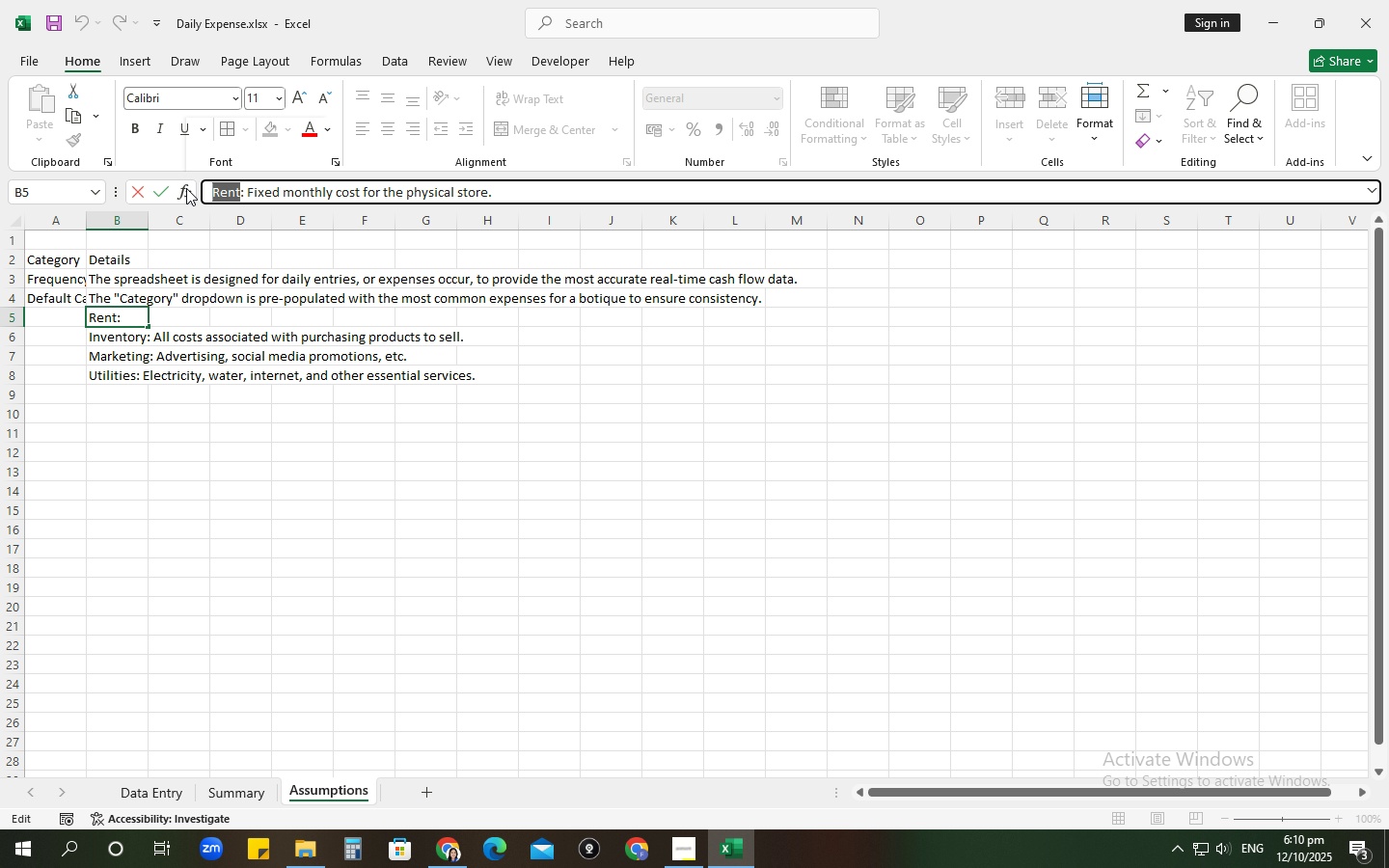 
key(Control+B)
 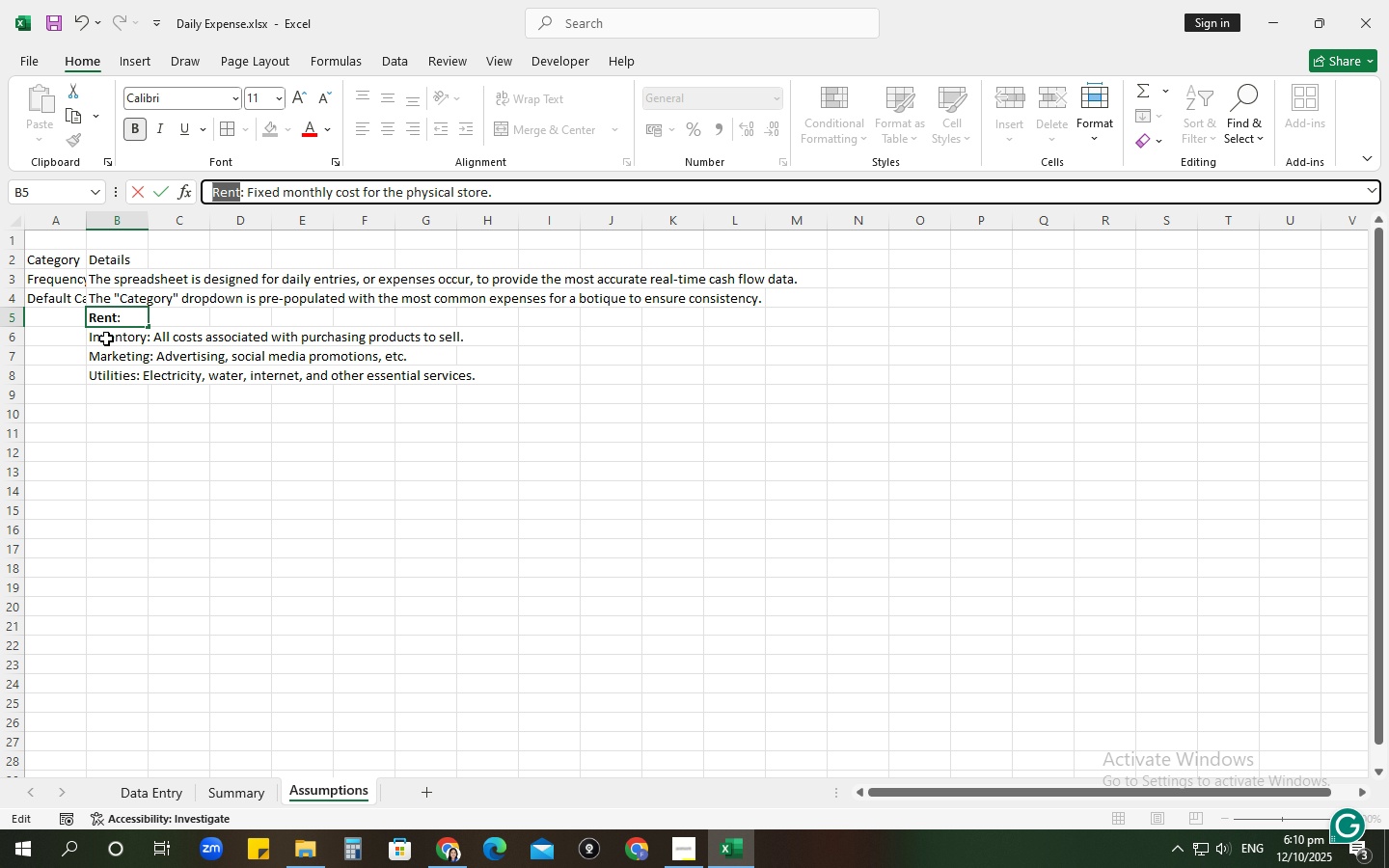 
left_click([106, 339])
 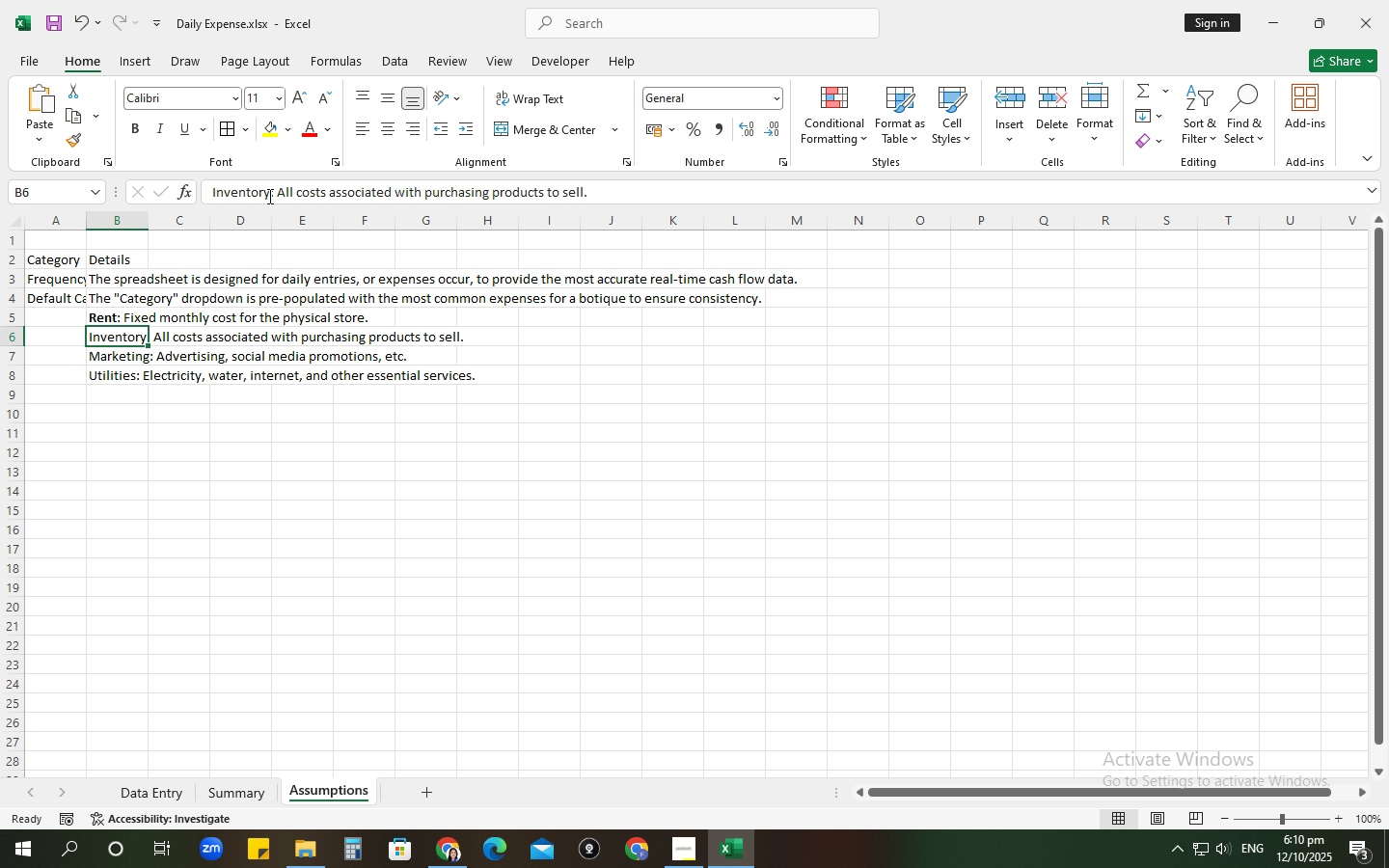 
left_click_drag(start_coordinate=[268, 196], to_coordinate=[180, 192])
 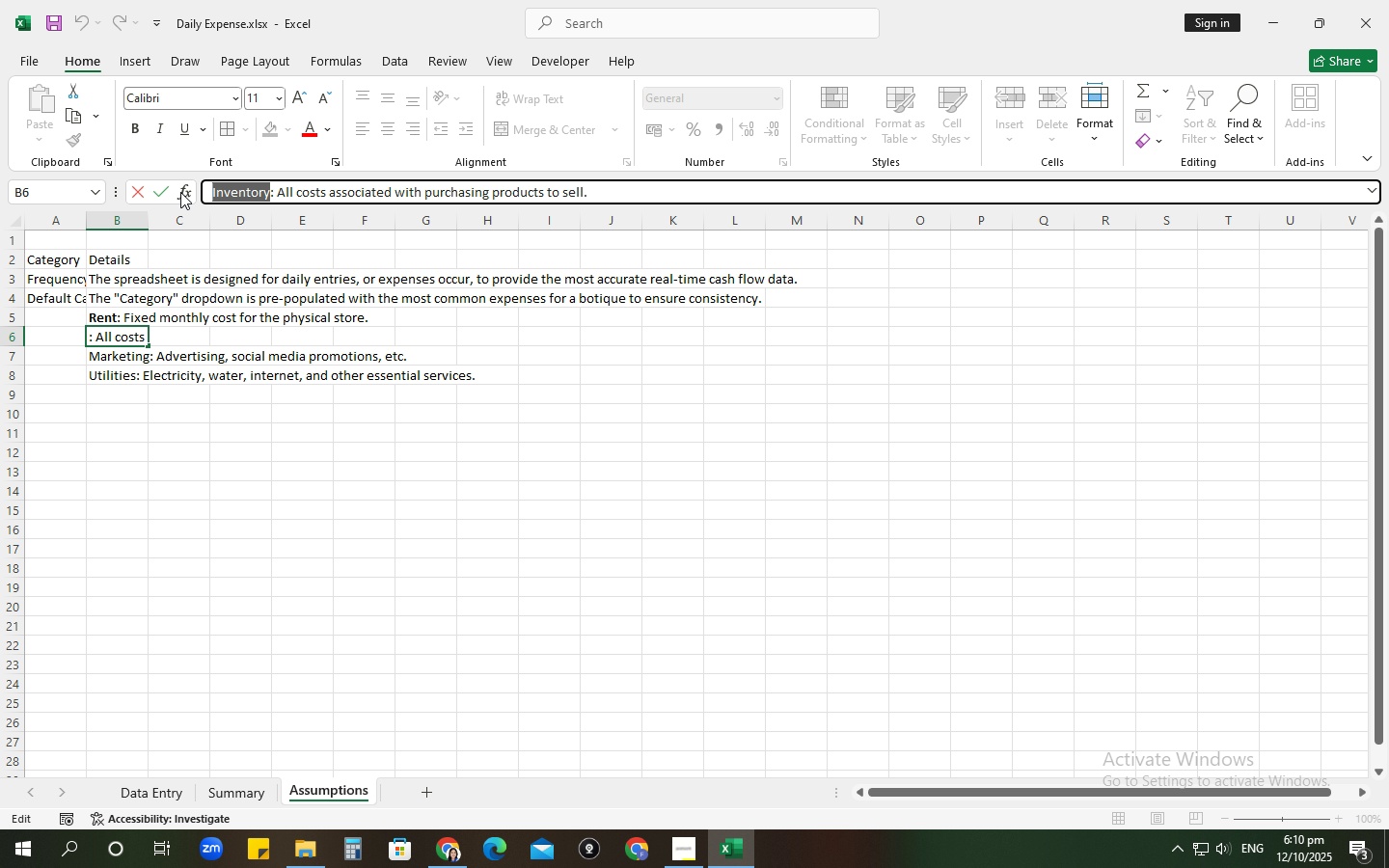 
key(Control+B)
 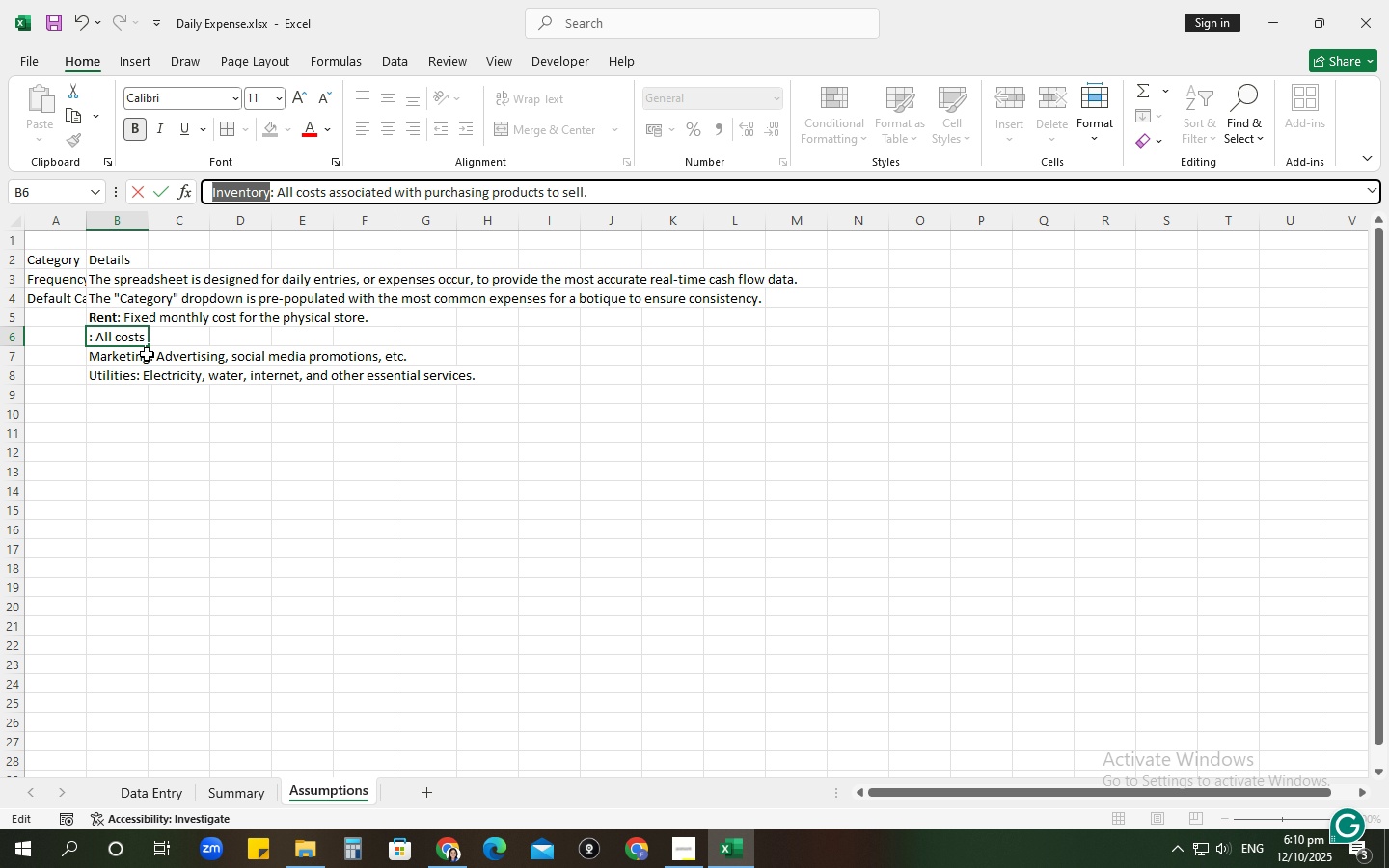 
left_click([147, 354])
 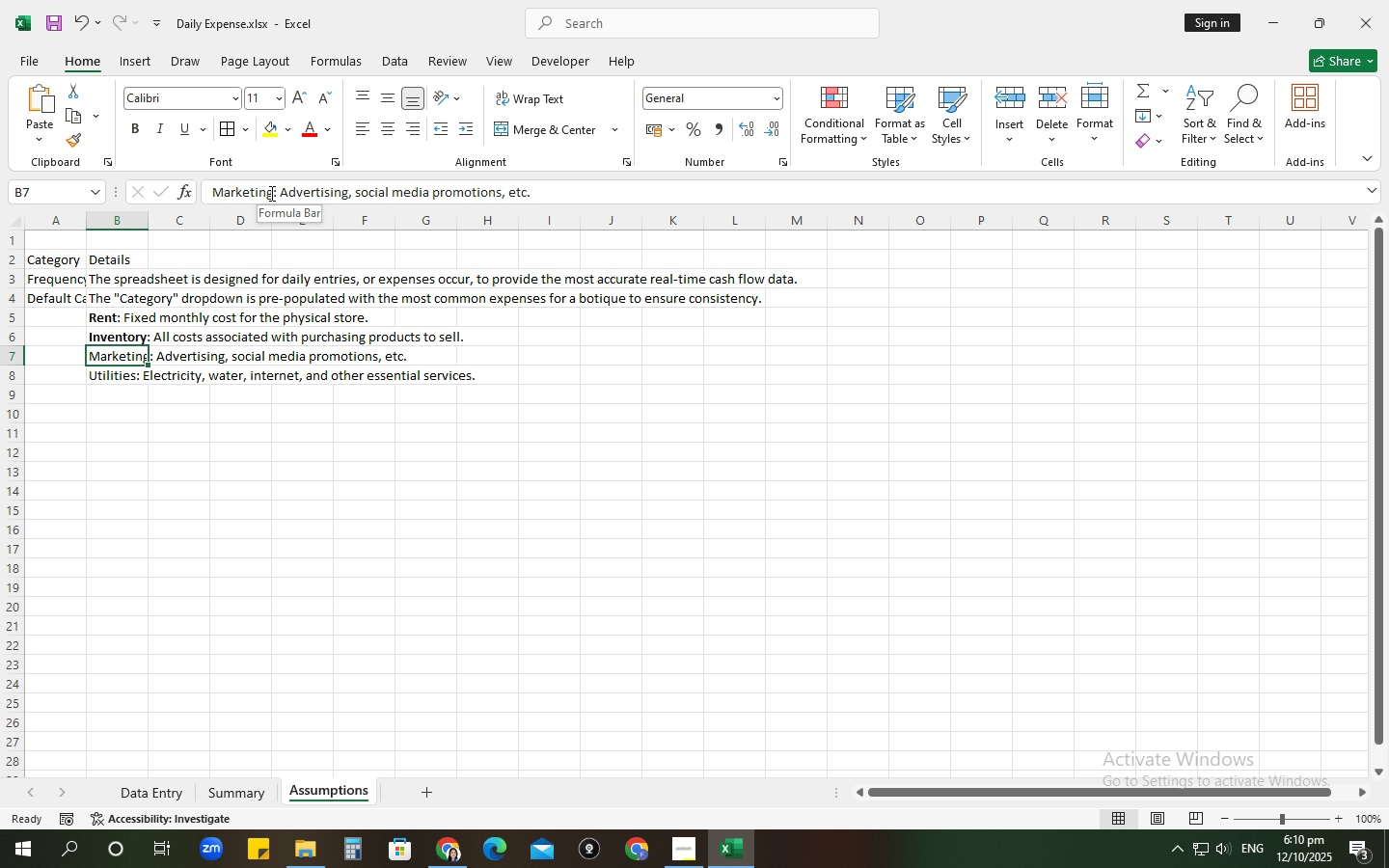 
left_click_drag(start_coordinate=[274, 193], to_coordinate=[178, 192])
 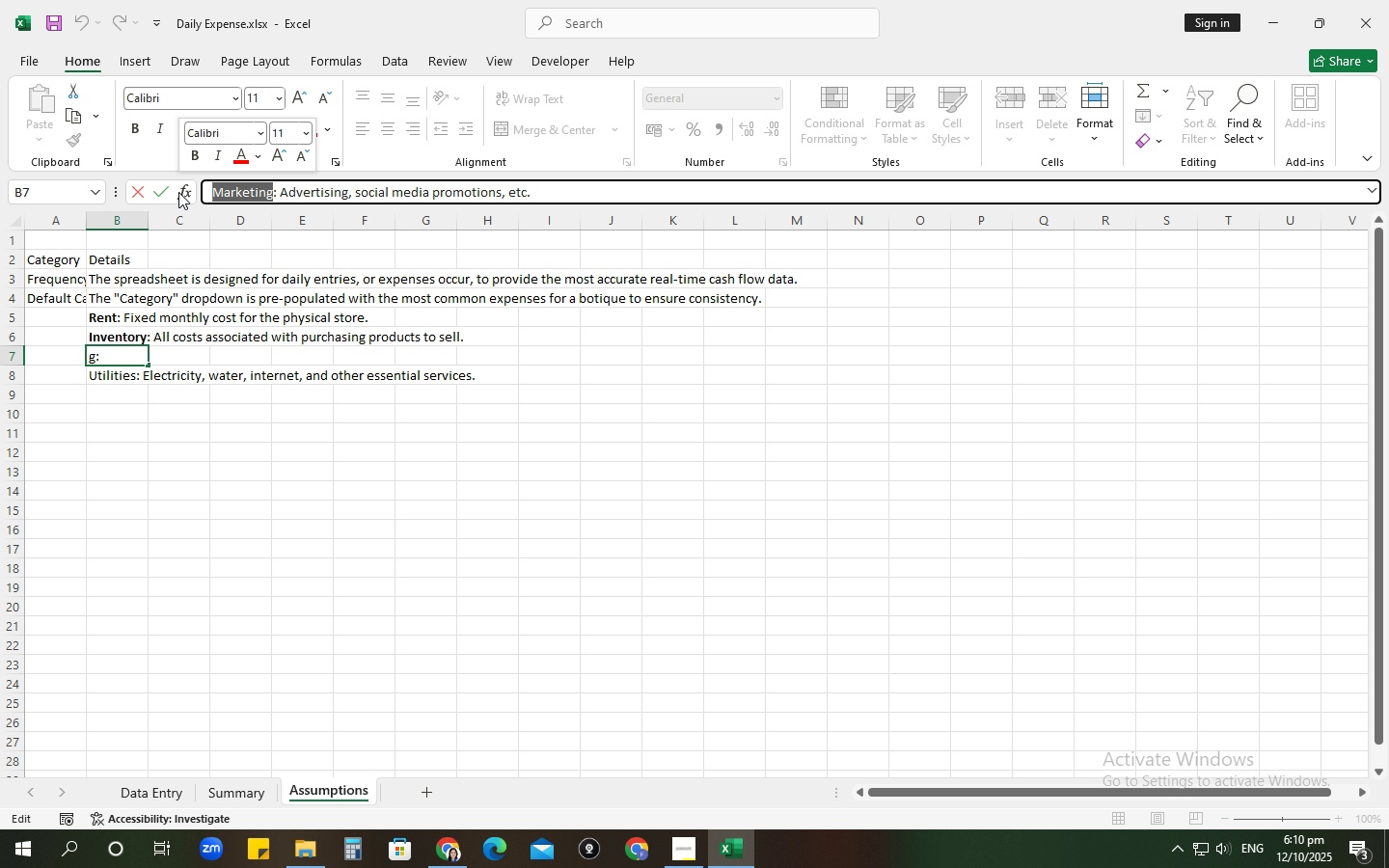 
key(Control+B)
 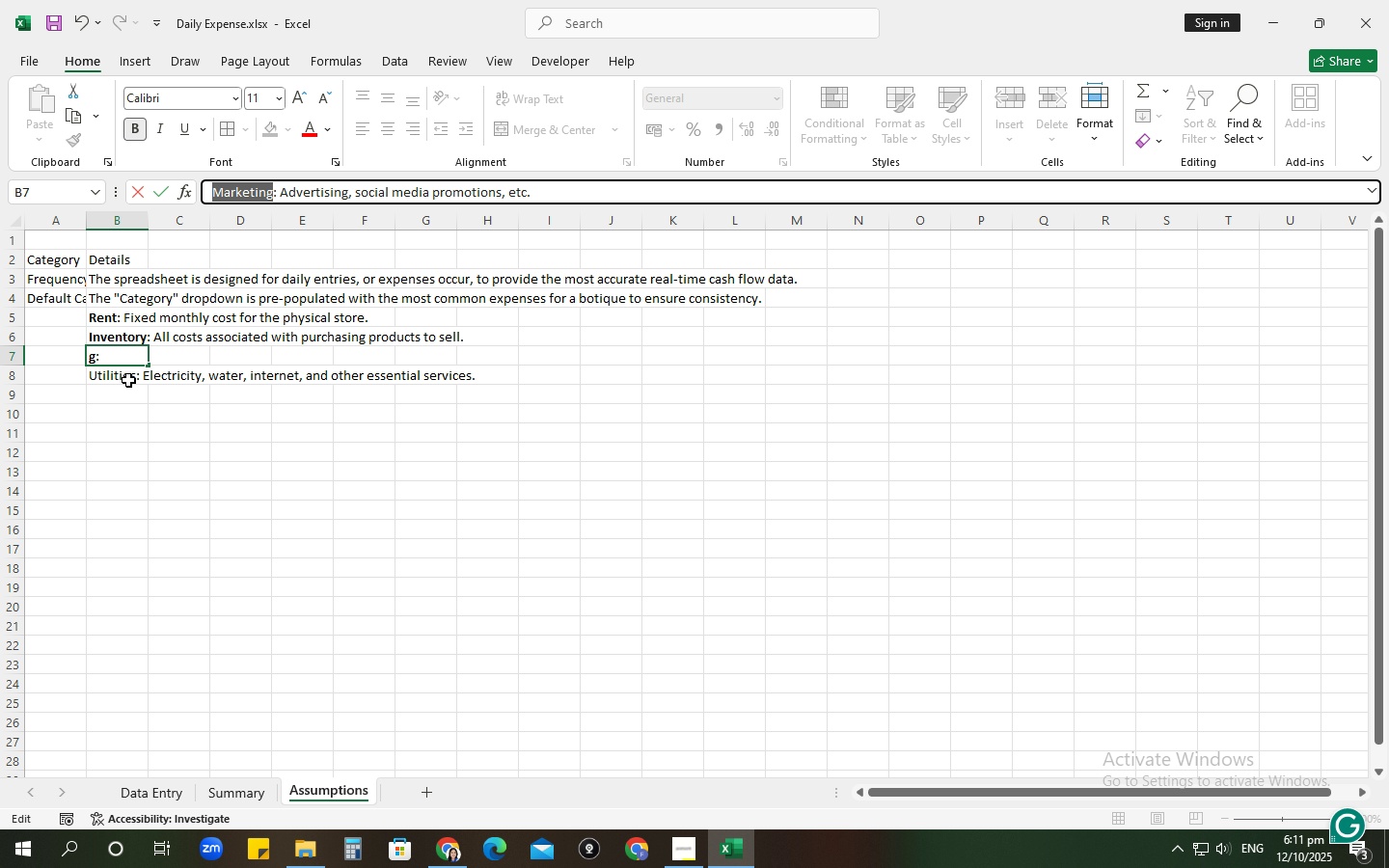 
left_click([128, 380])
 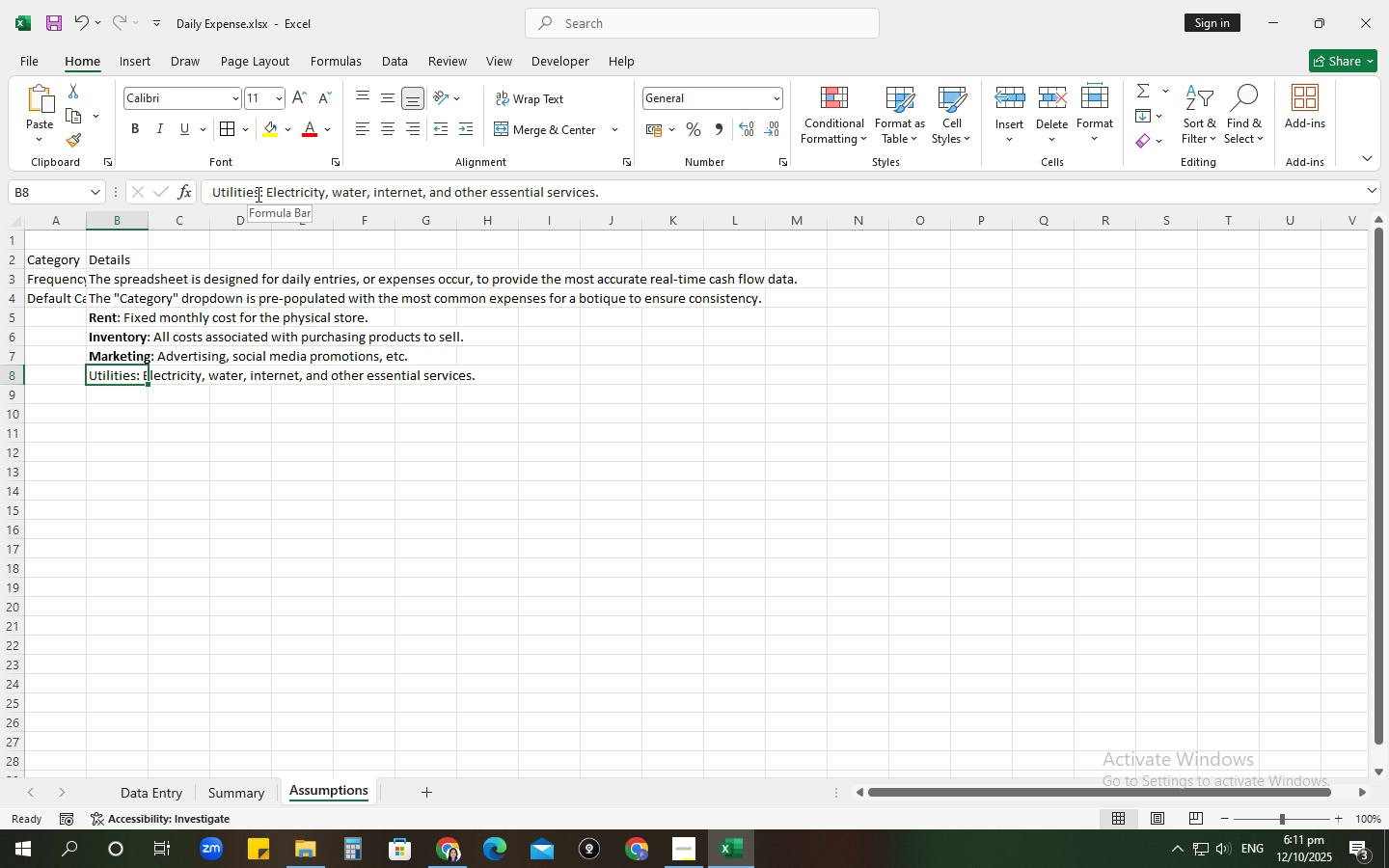 
left_click_drag(start_coordinate=[257, 194], to_coordinate=[185, 194])
 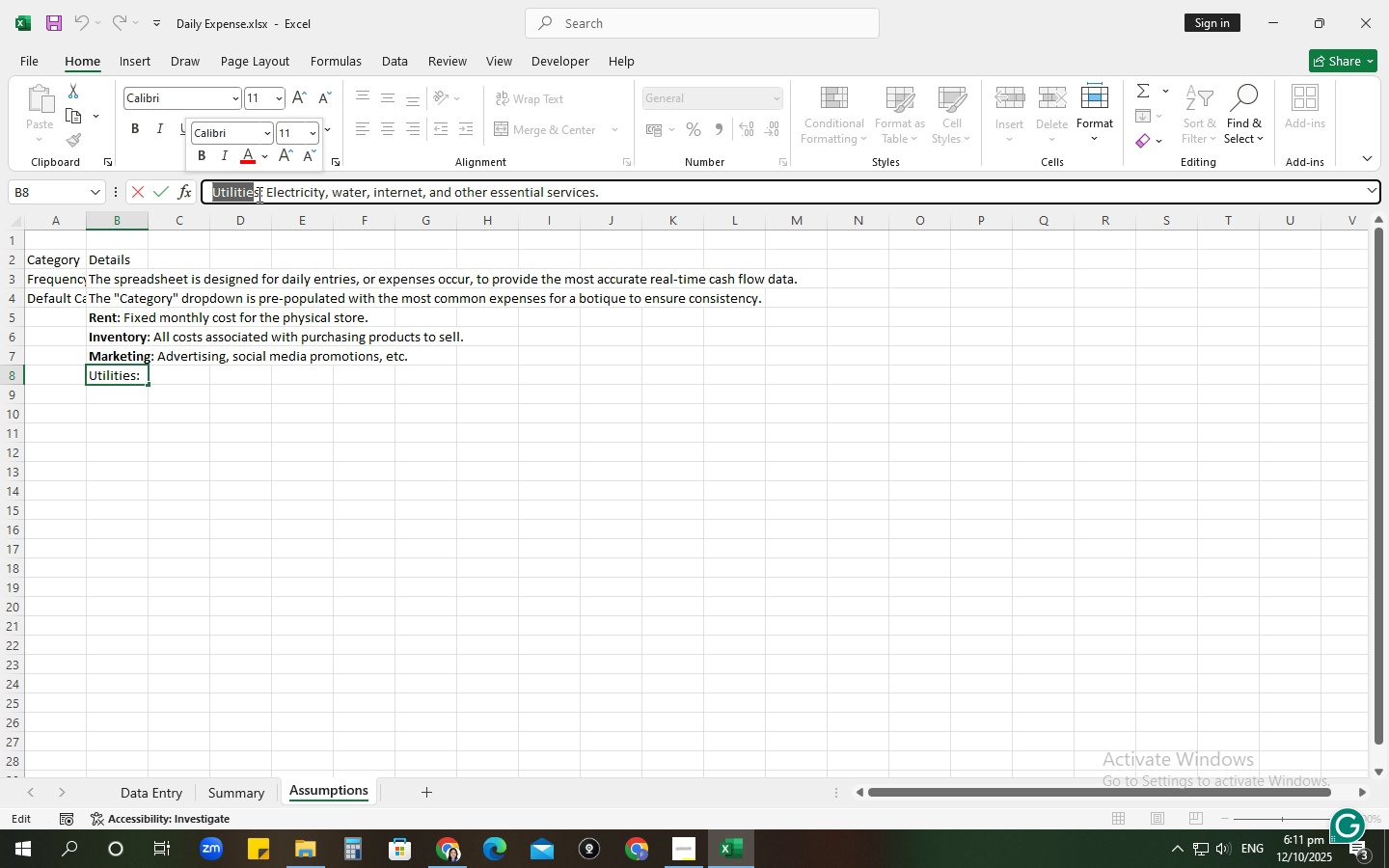 
left_click_drag(start_coordinate=[258, 194], to_coordinate=[192, 195])
 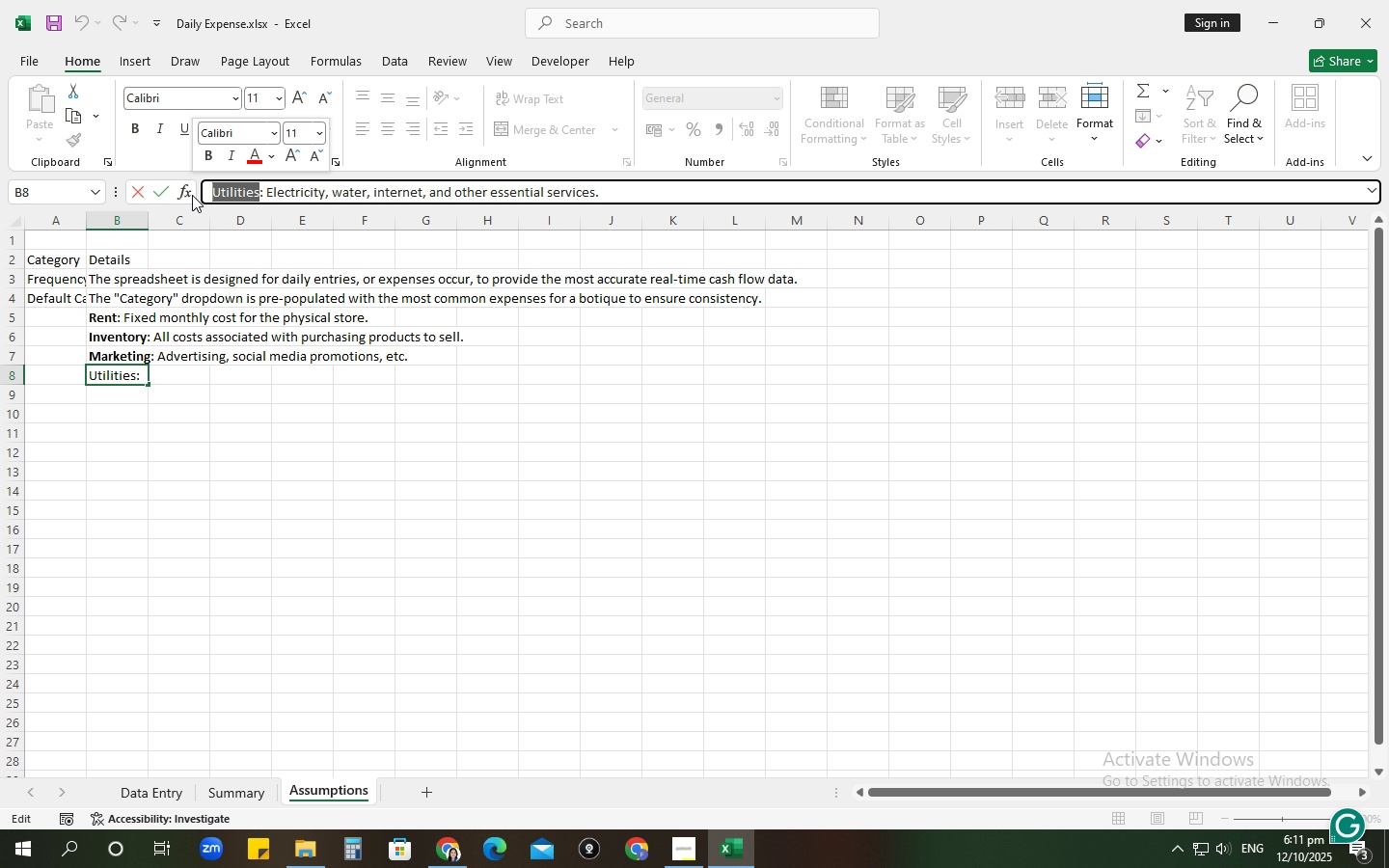 
key(Control+B)
 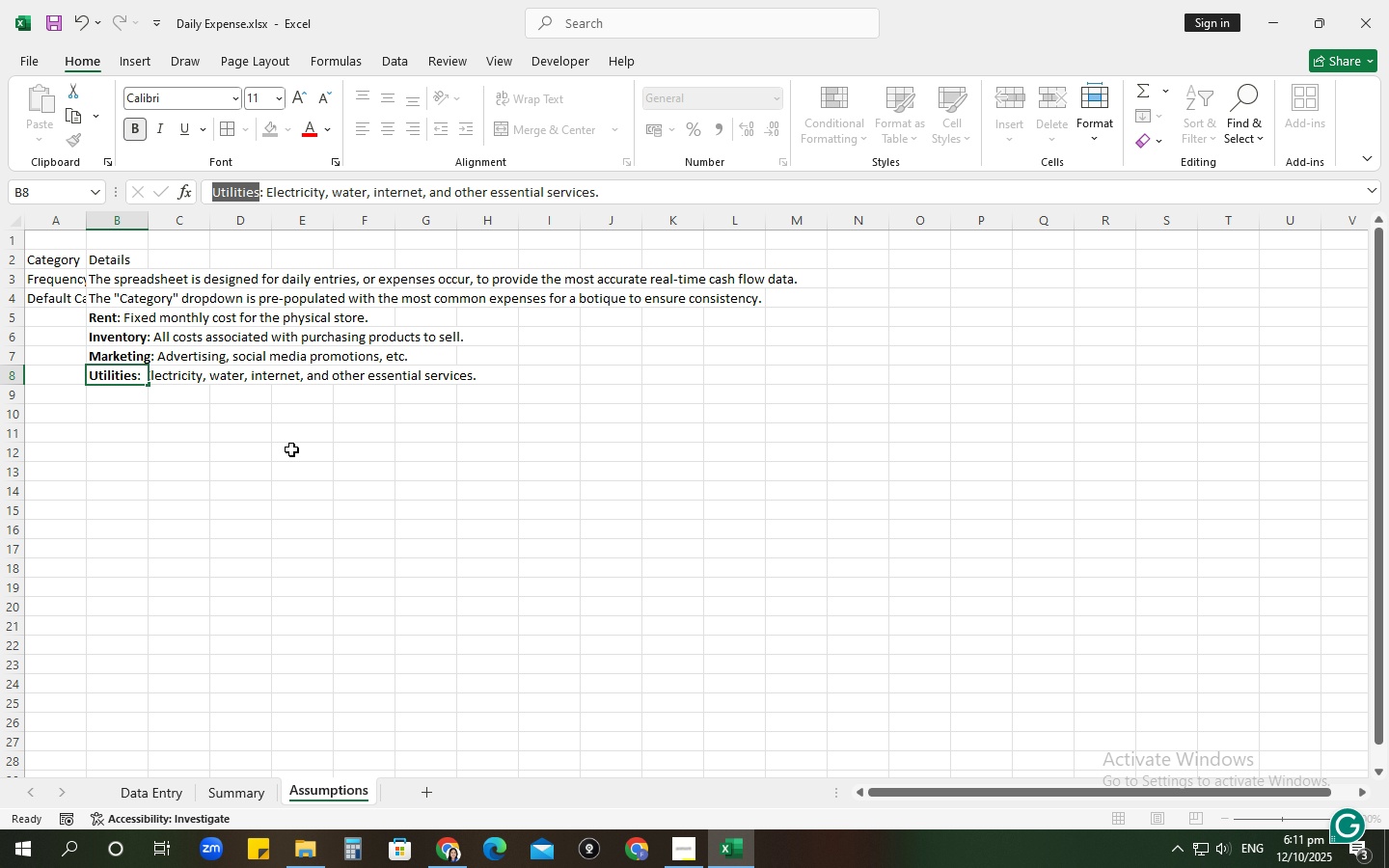 
left_click([291, 449])
 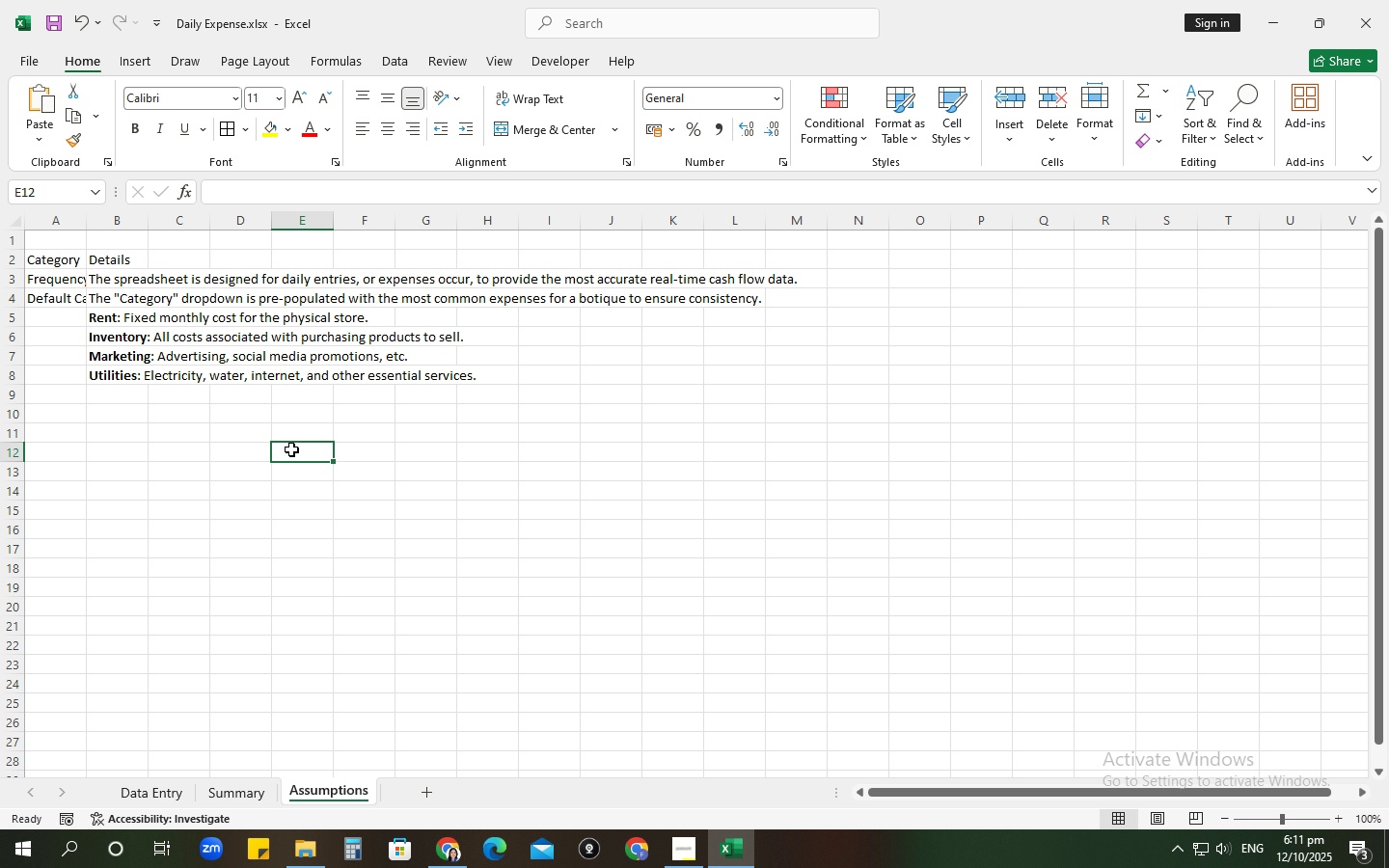 
wait(7.49)
 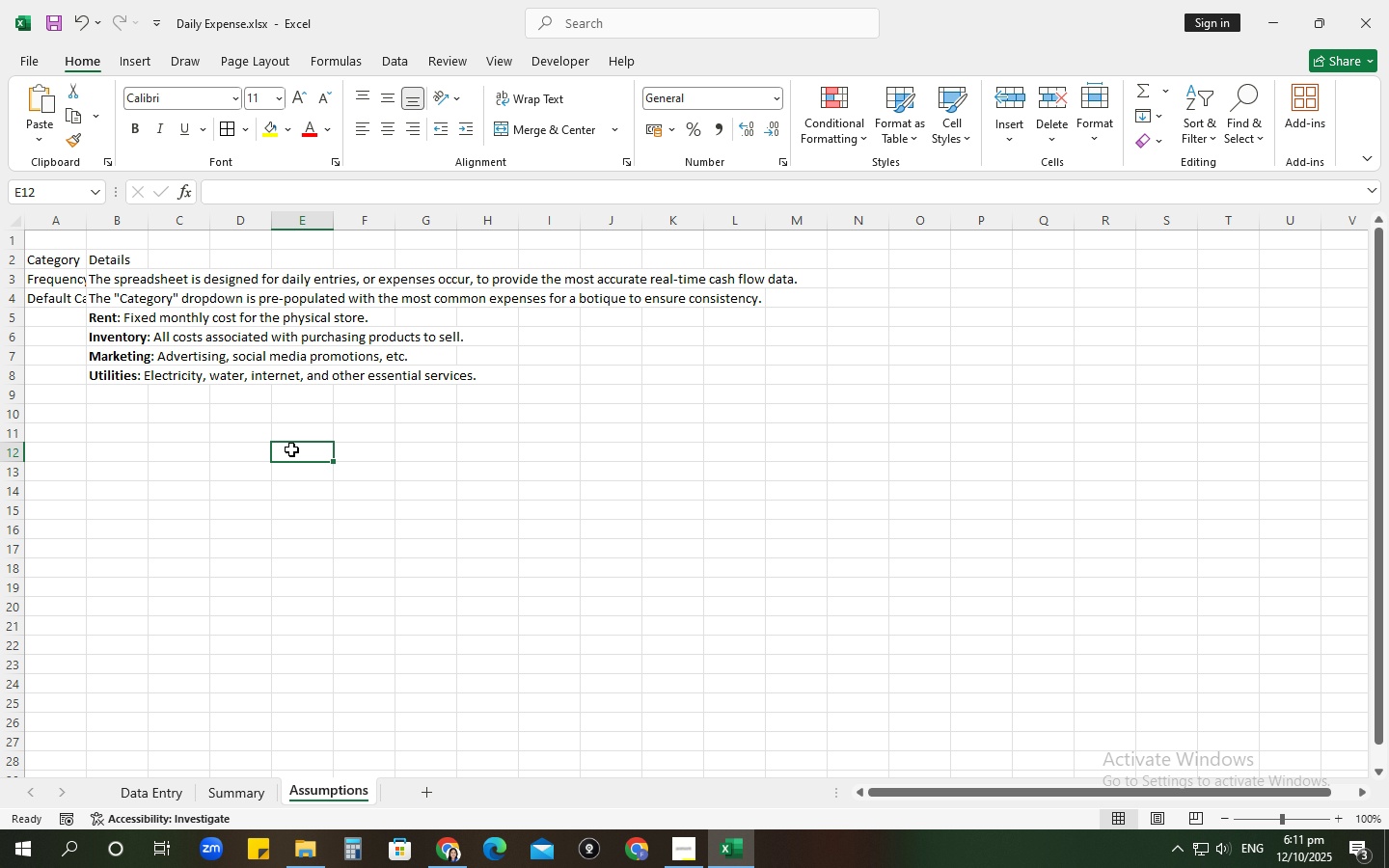 
left_click([166, 802])
 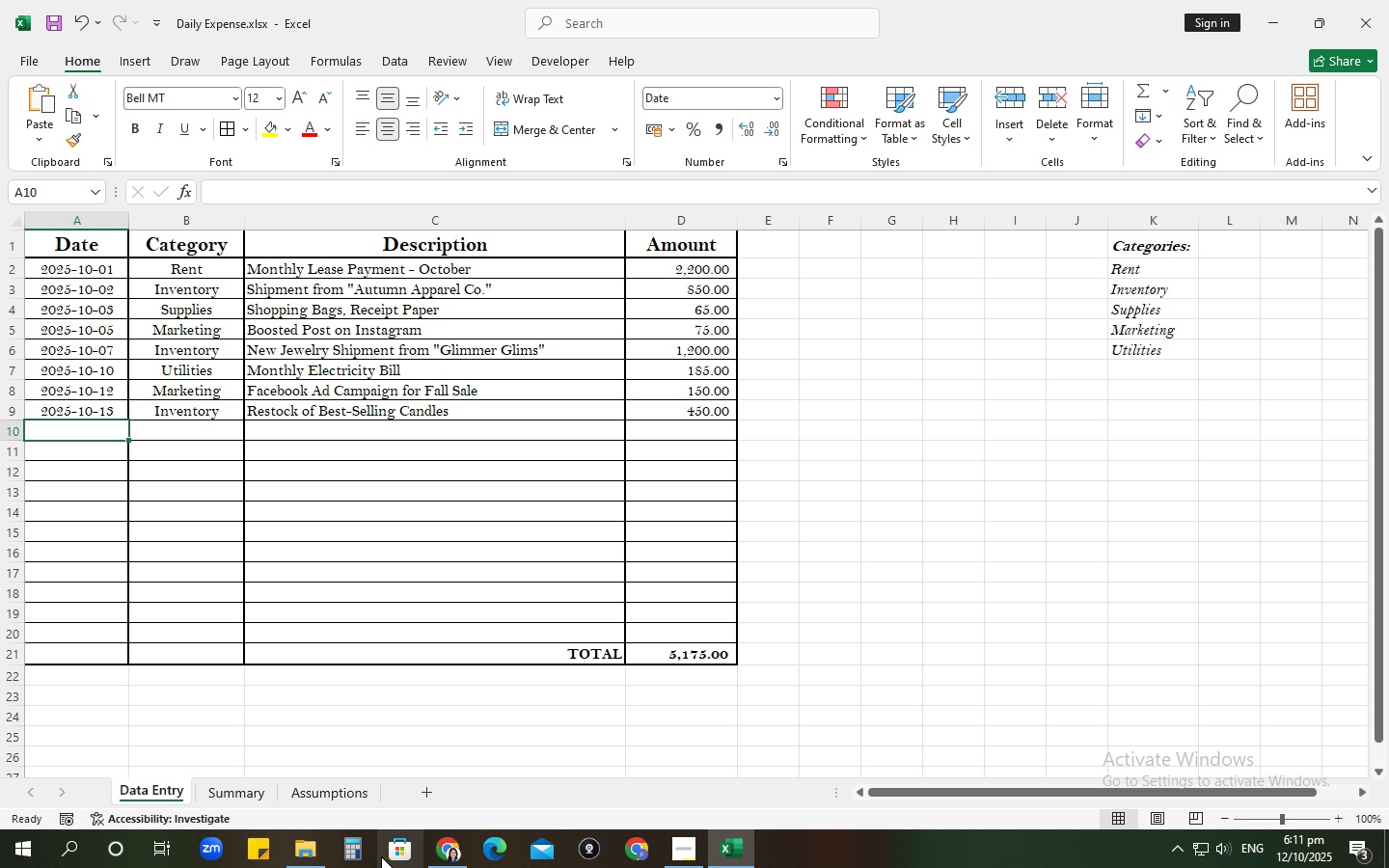 
left_click([320, 782])
 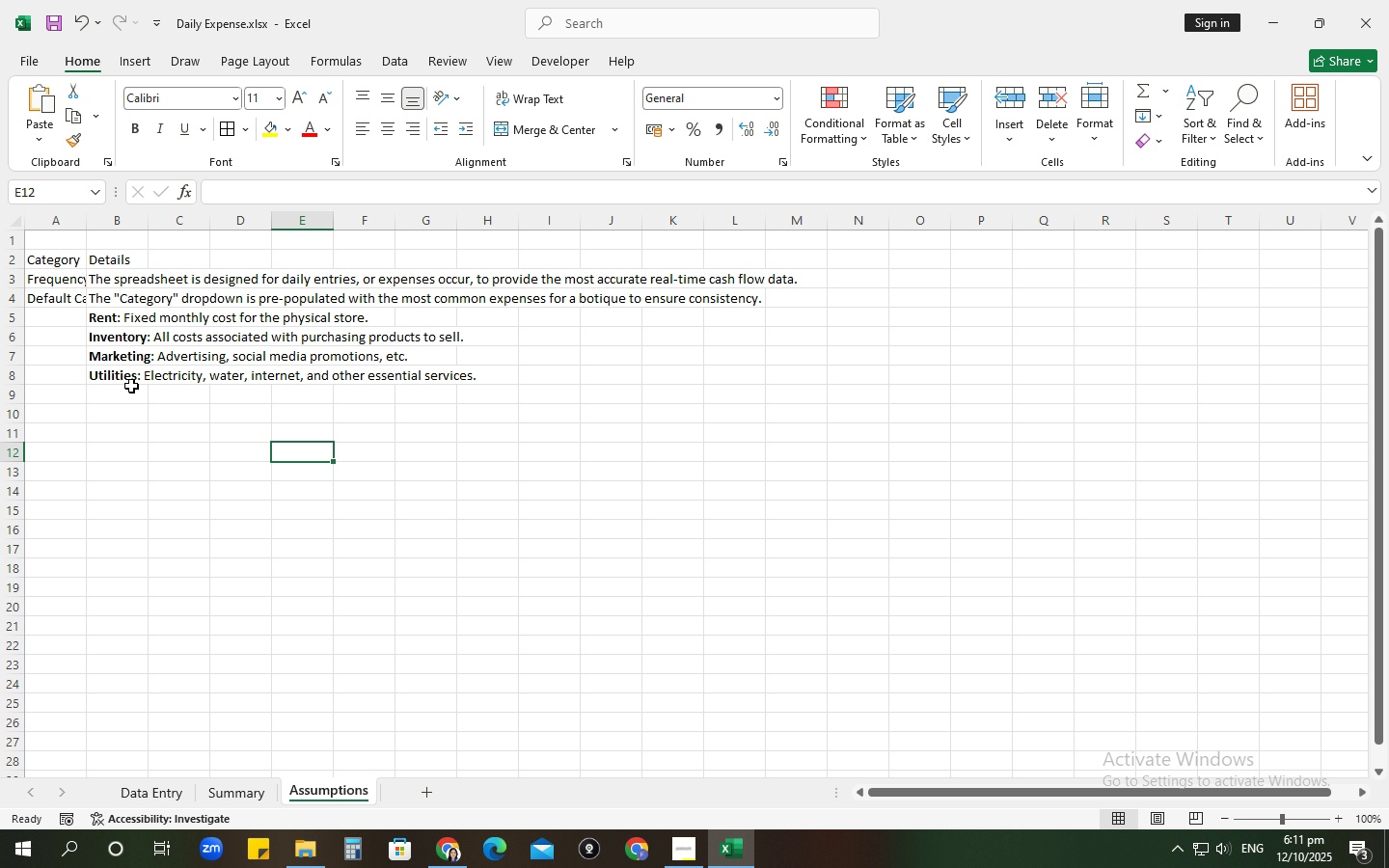 
left_click([131, 386])
 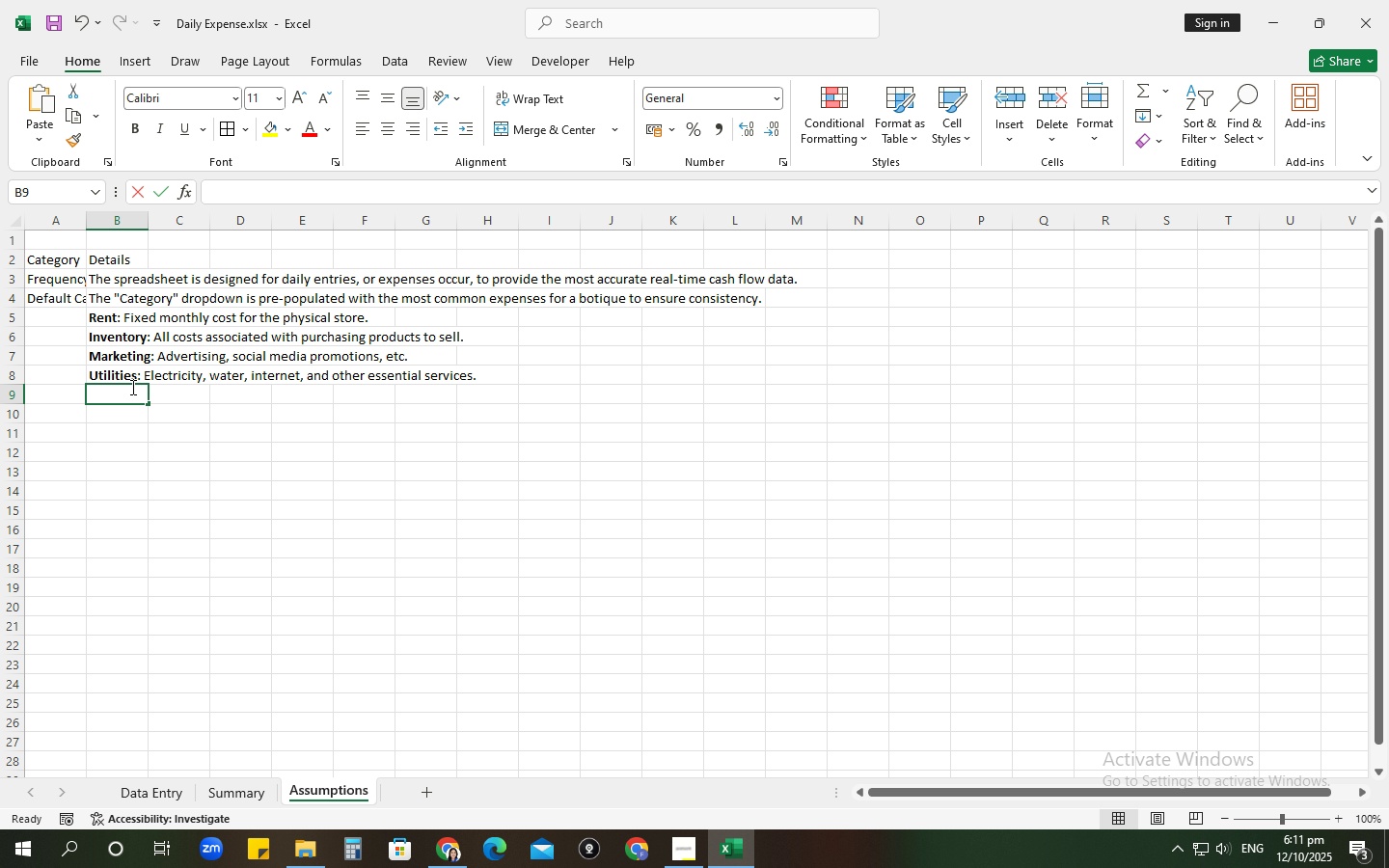 
type(Supplies: Non-inventory items like bags, cleaning supl)
key(Backspace)
type(plies, and office materials.)
 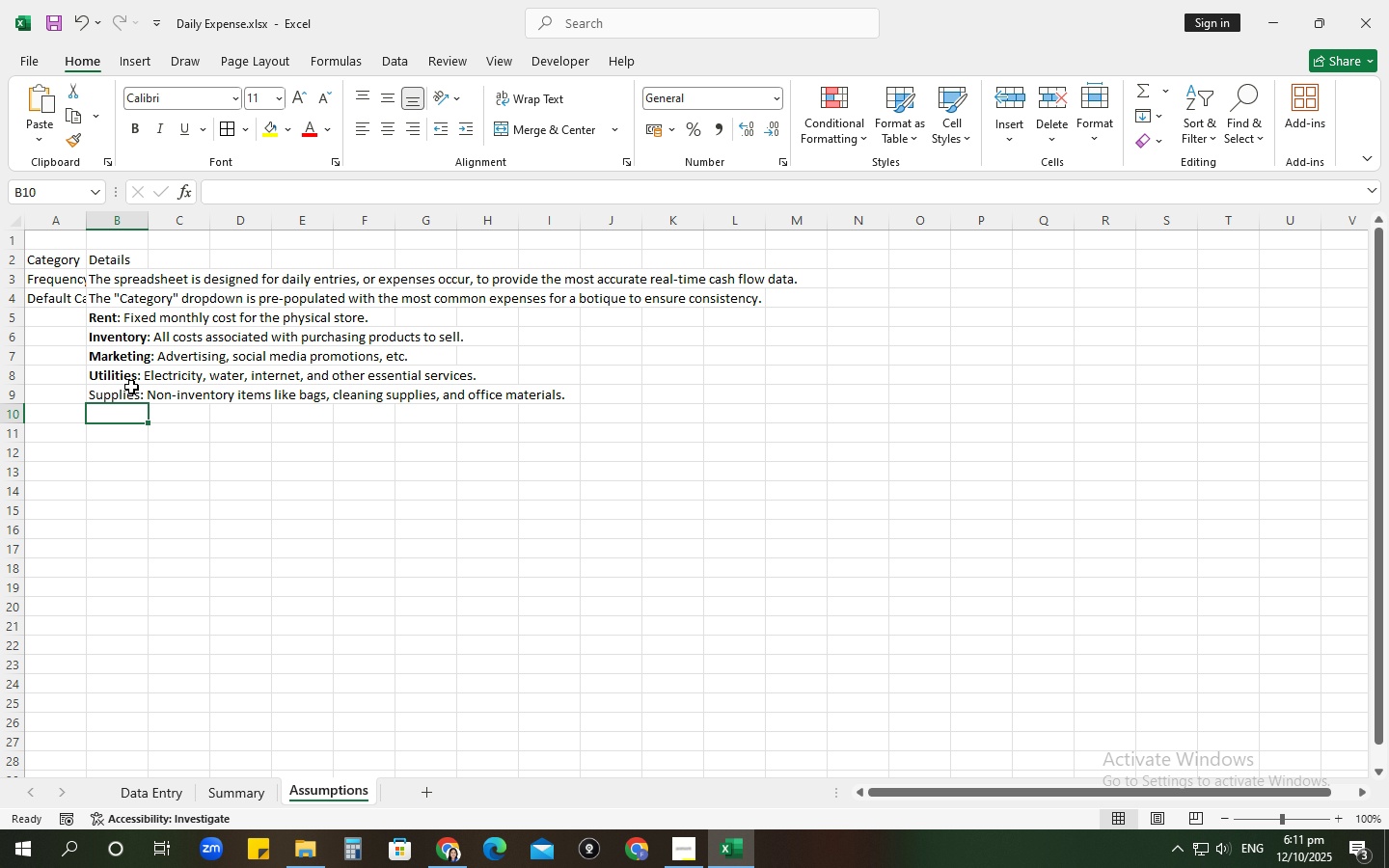 
 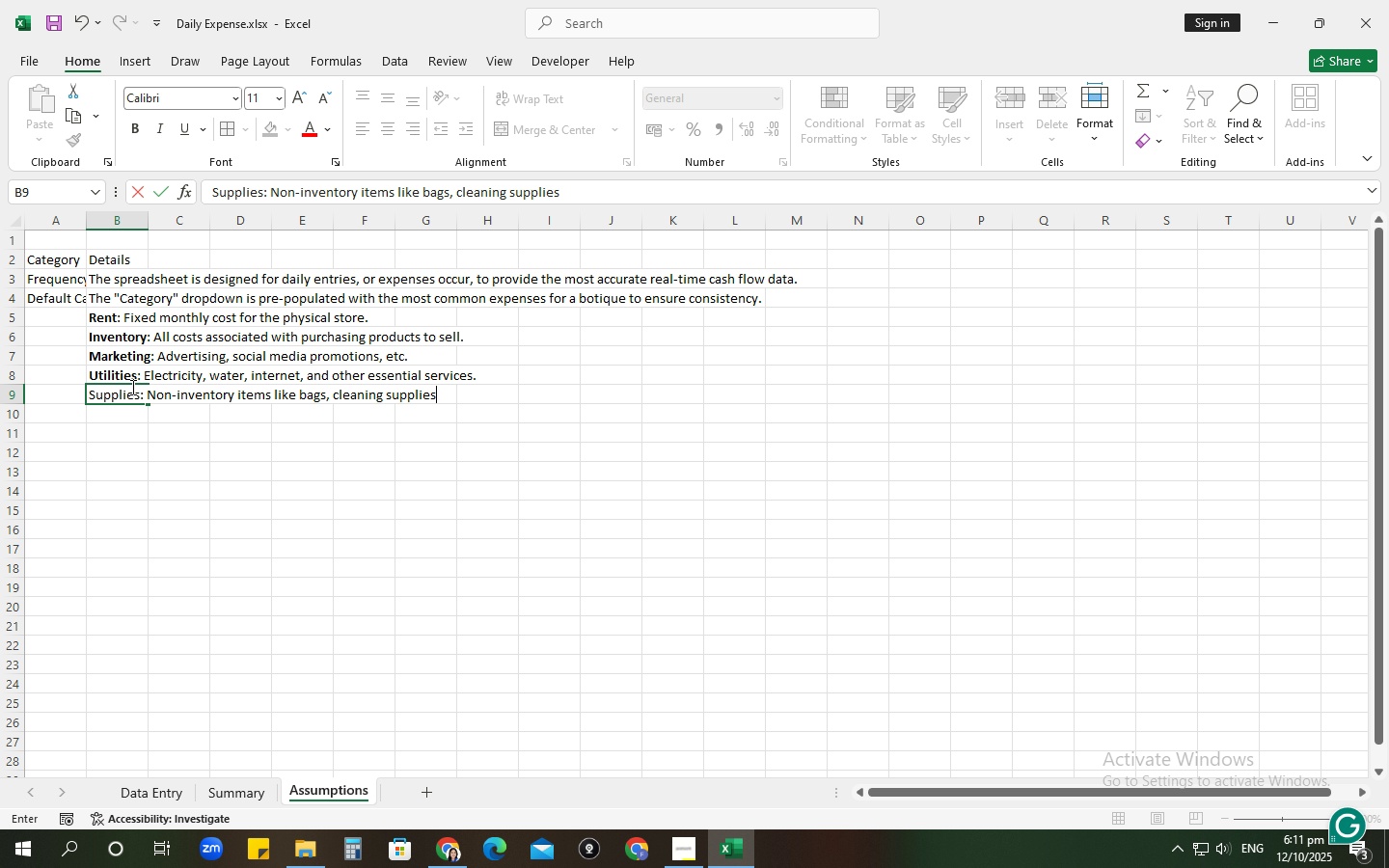 
key(Enter)
 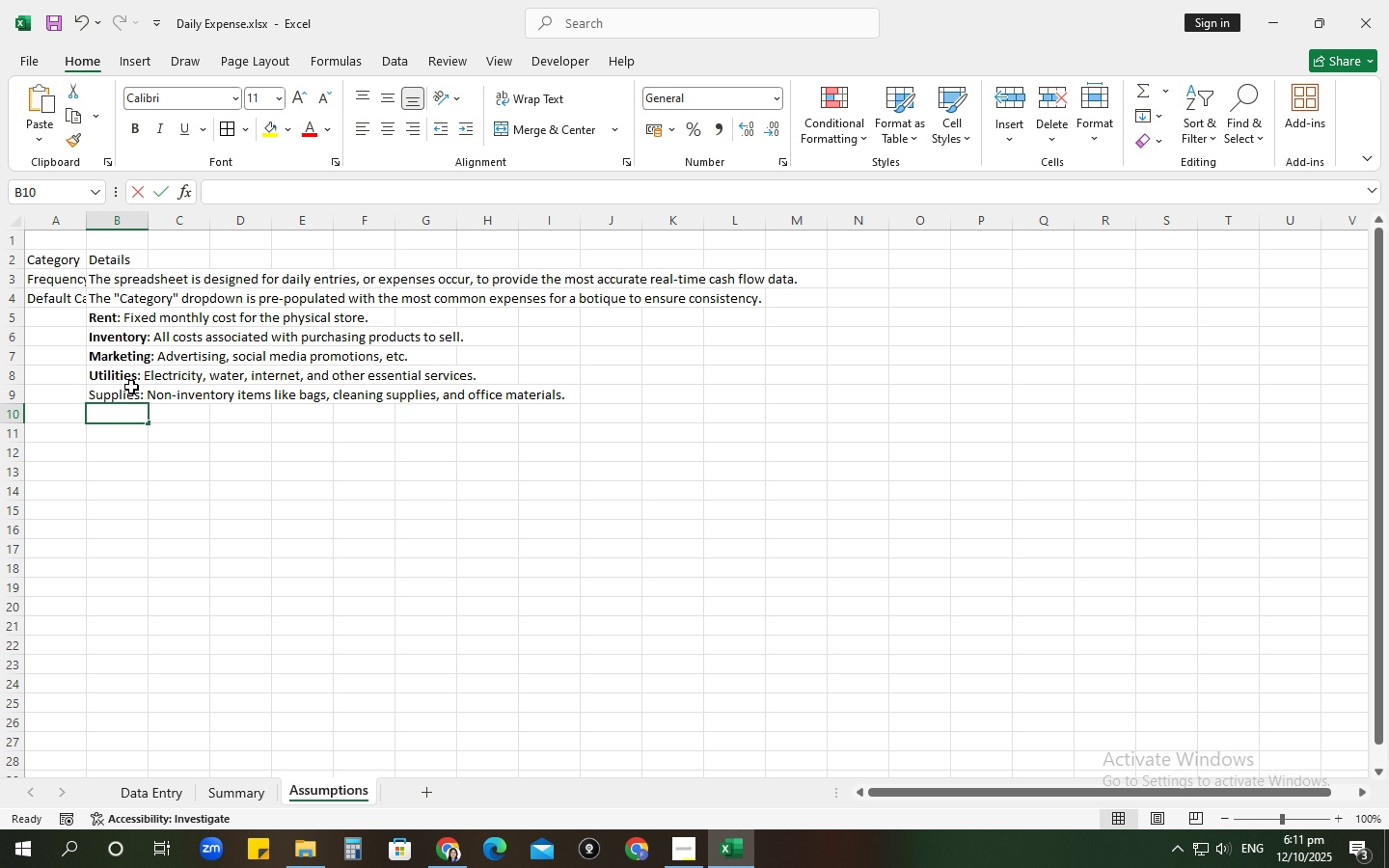 
type(Payroll: Salaries and wages for staff.)
 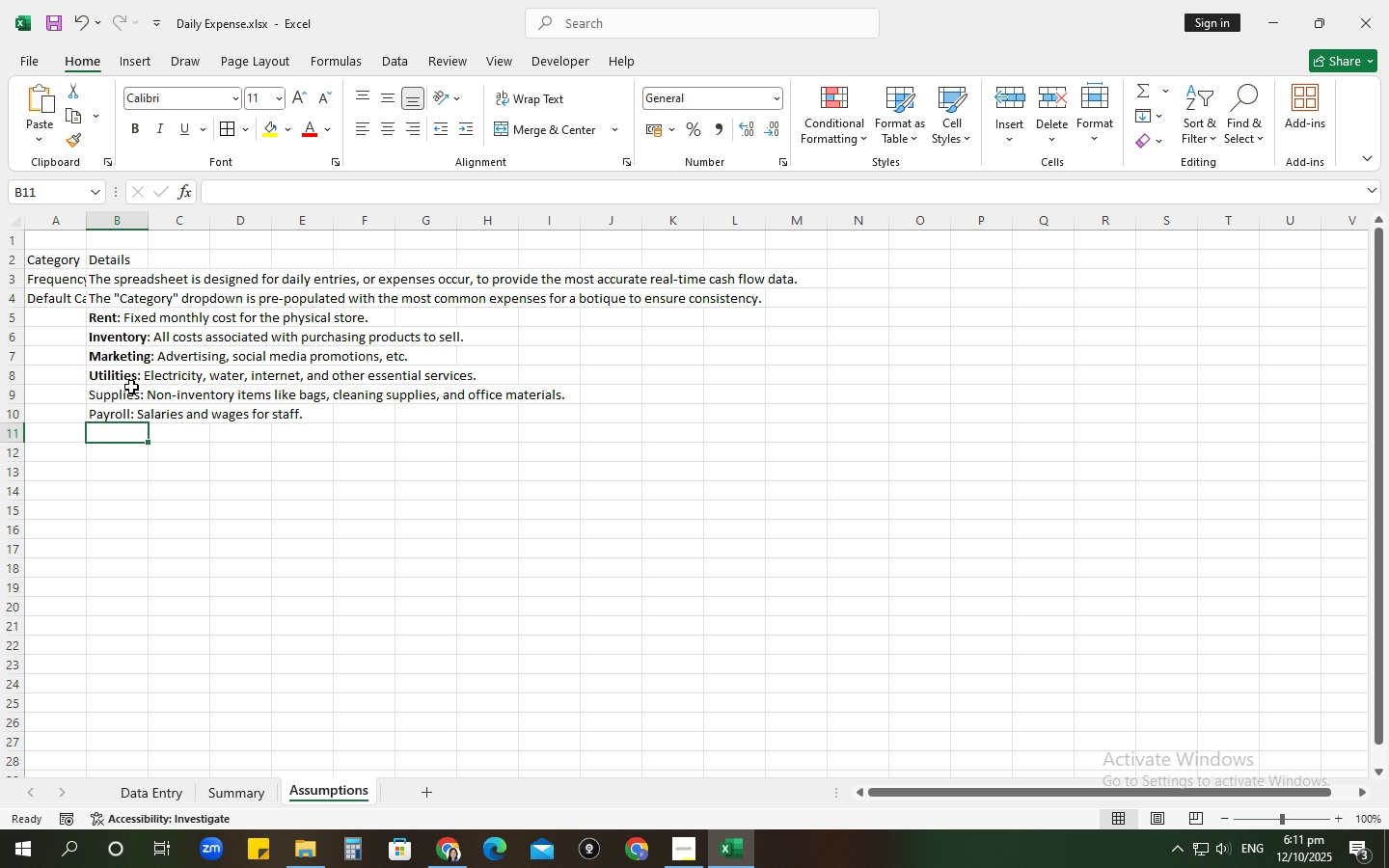 
 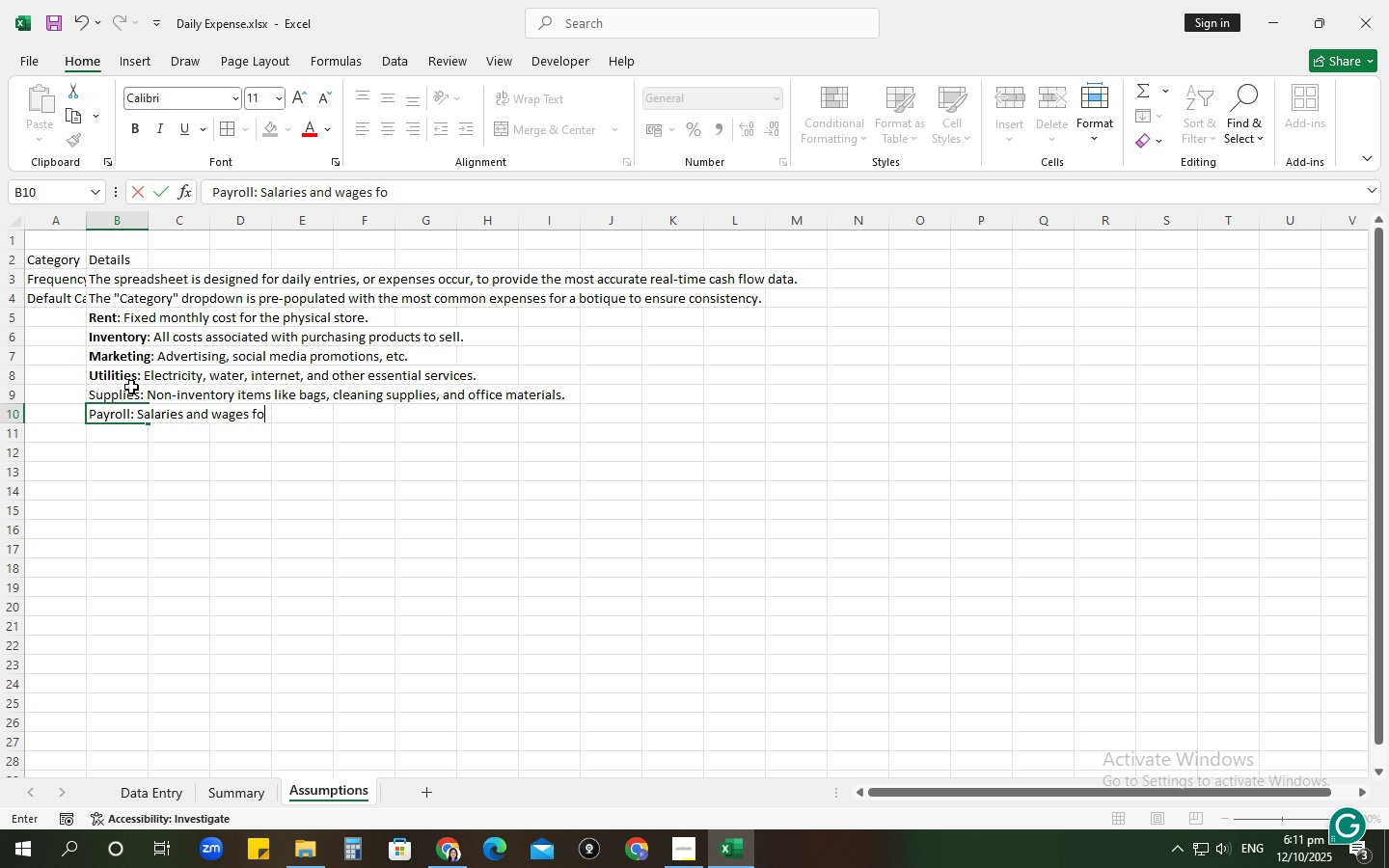 
key(Enter)
 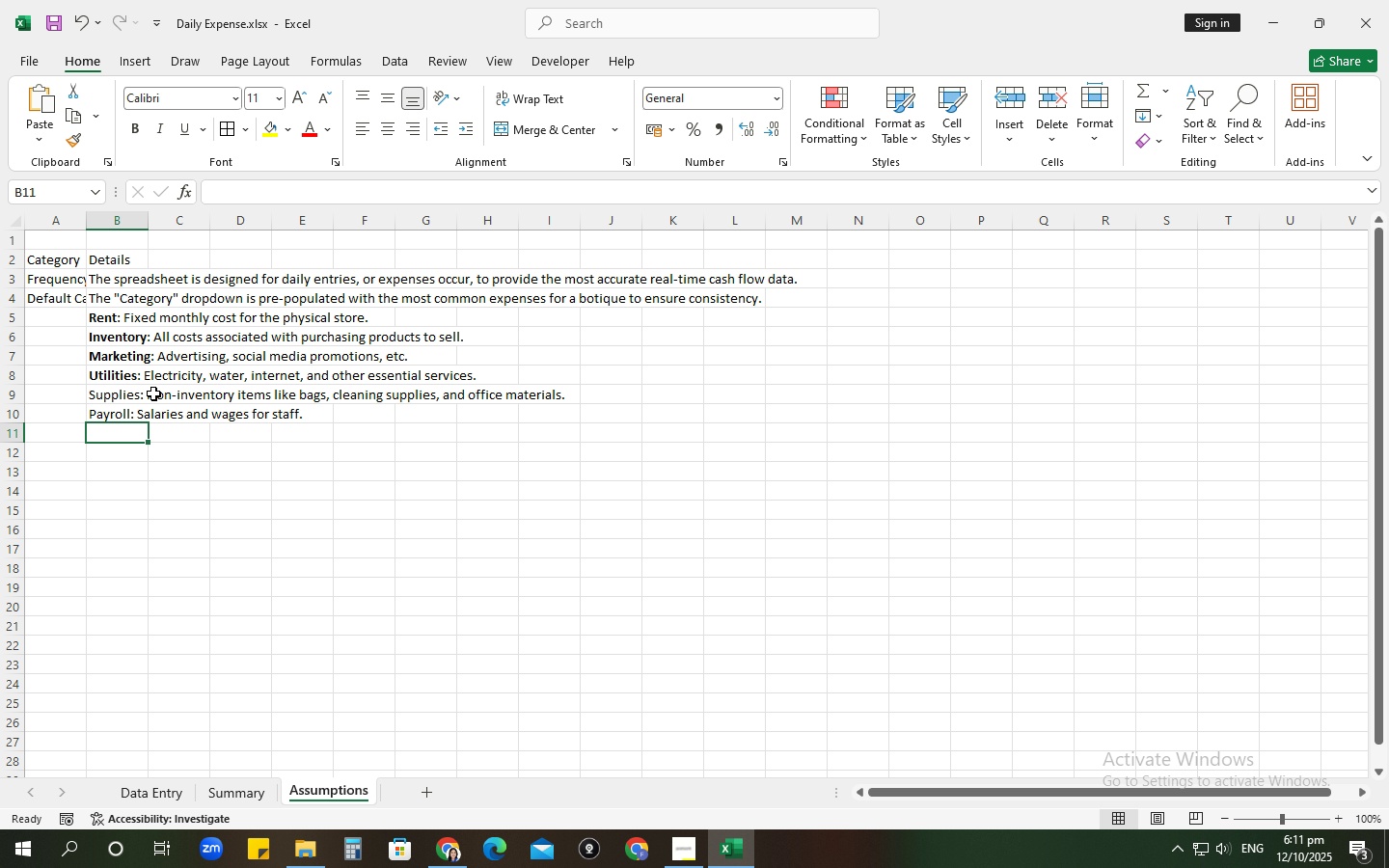 
left_click([109, 388])
 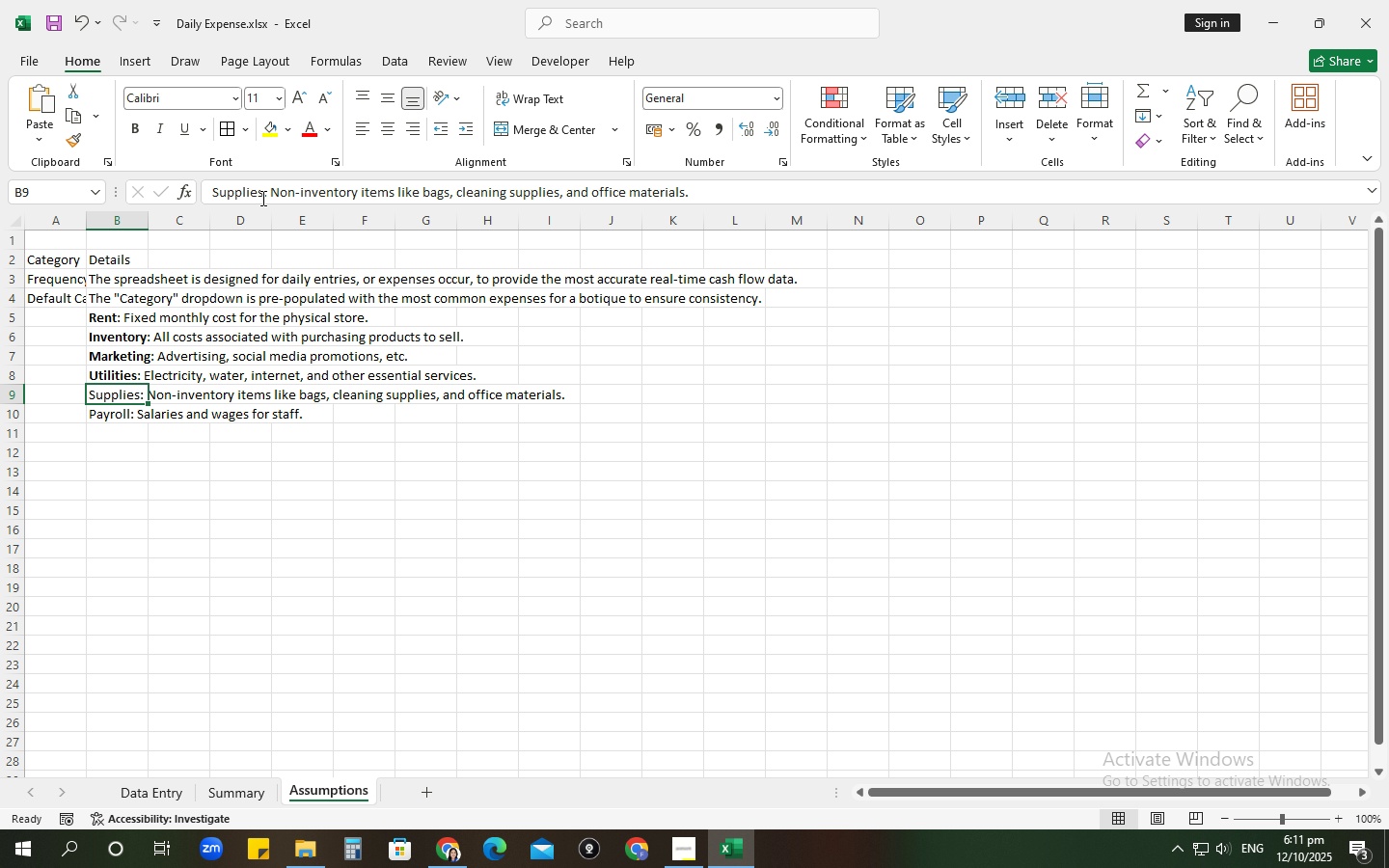 
left_click_drag(start_coordinate=[261, 196], to_coordinate=[171, 192])
 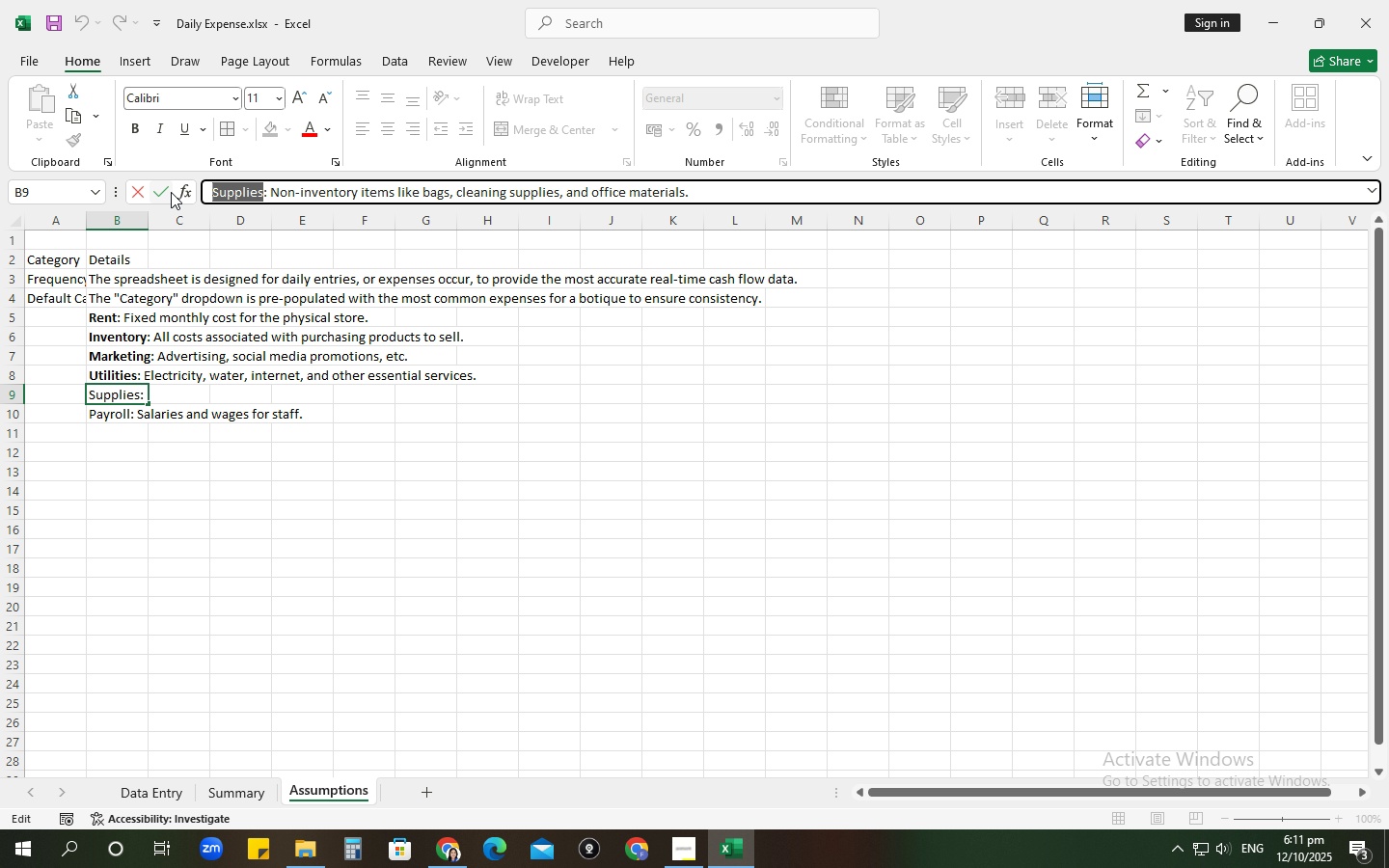 
key(Control+B)
 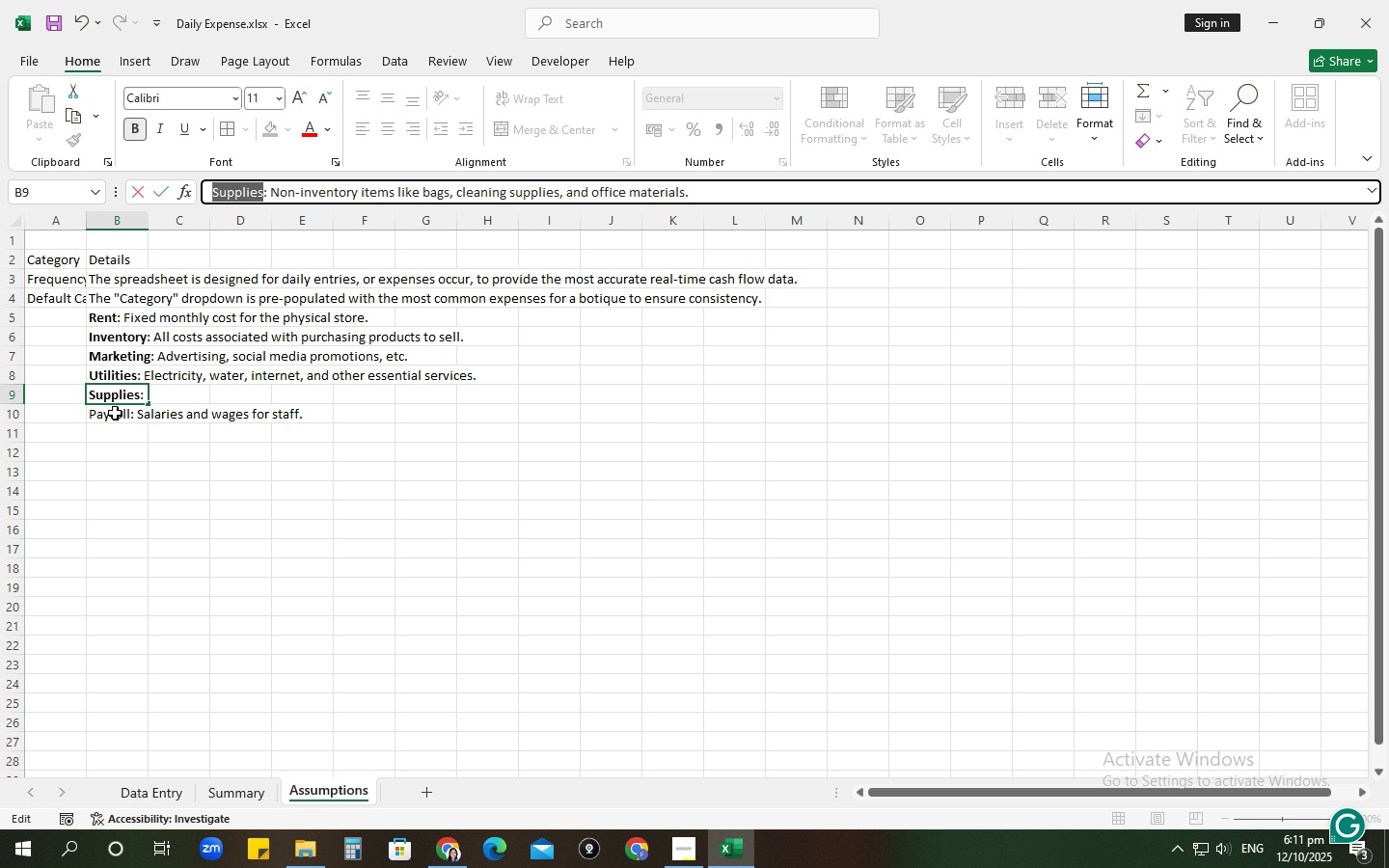 
left_click([115, 413])
 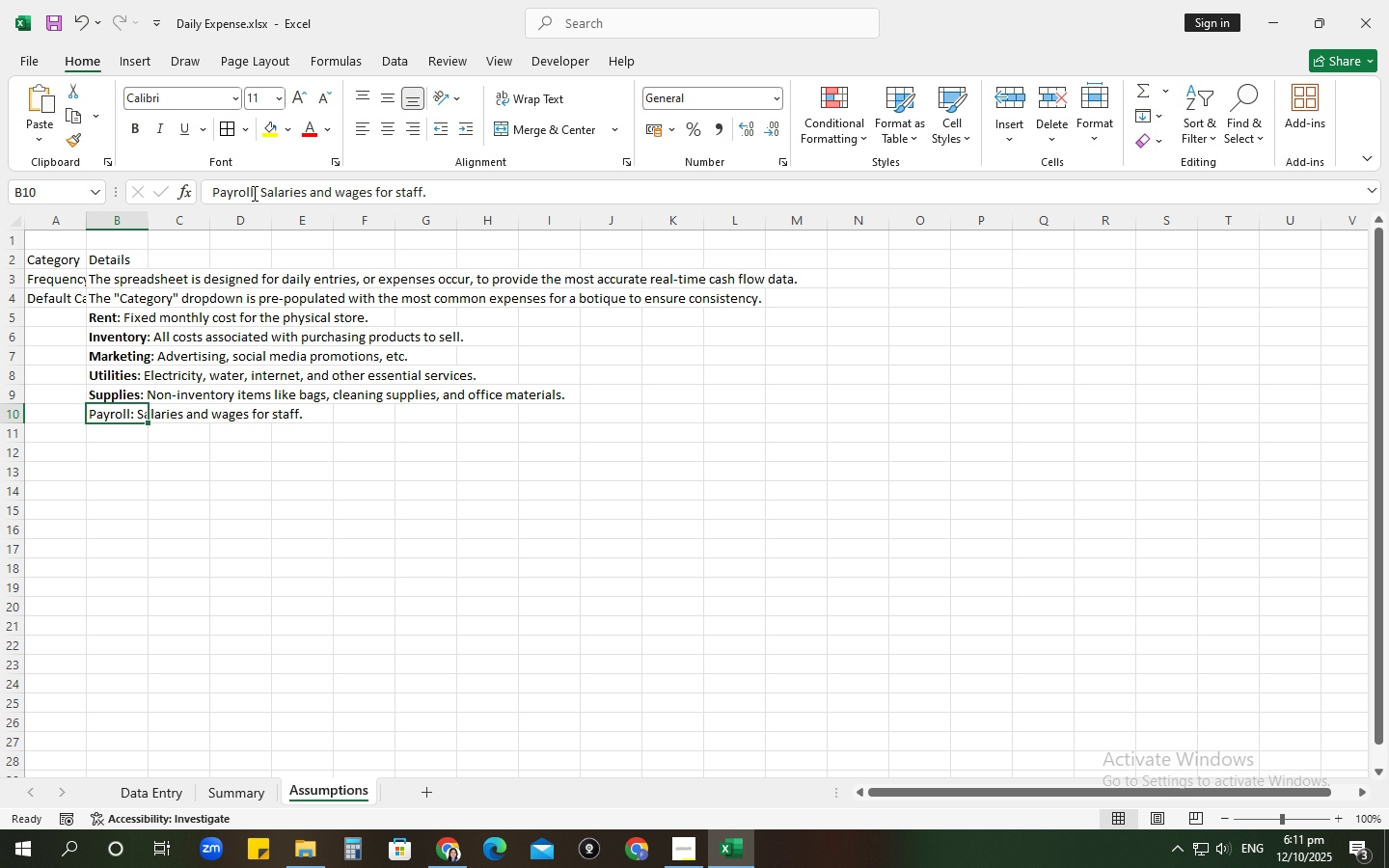 
left_click_drag(start_coordinate=[253, 193], to_coordinate=[147, 193])
 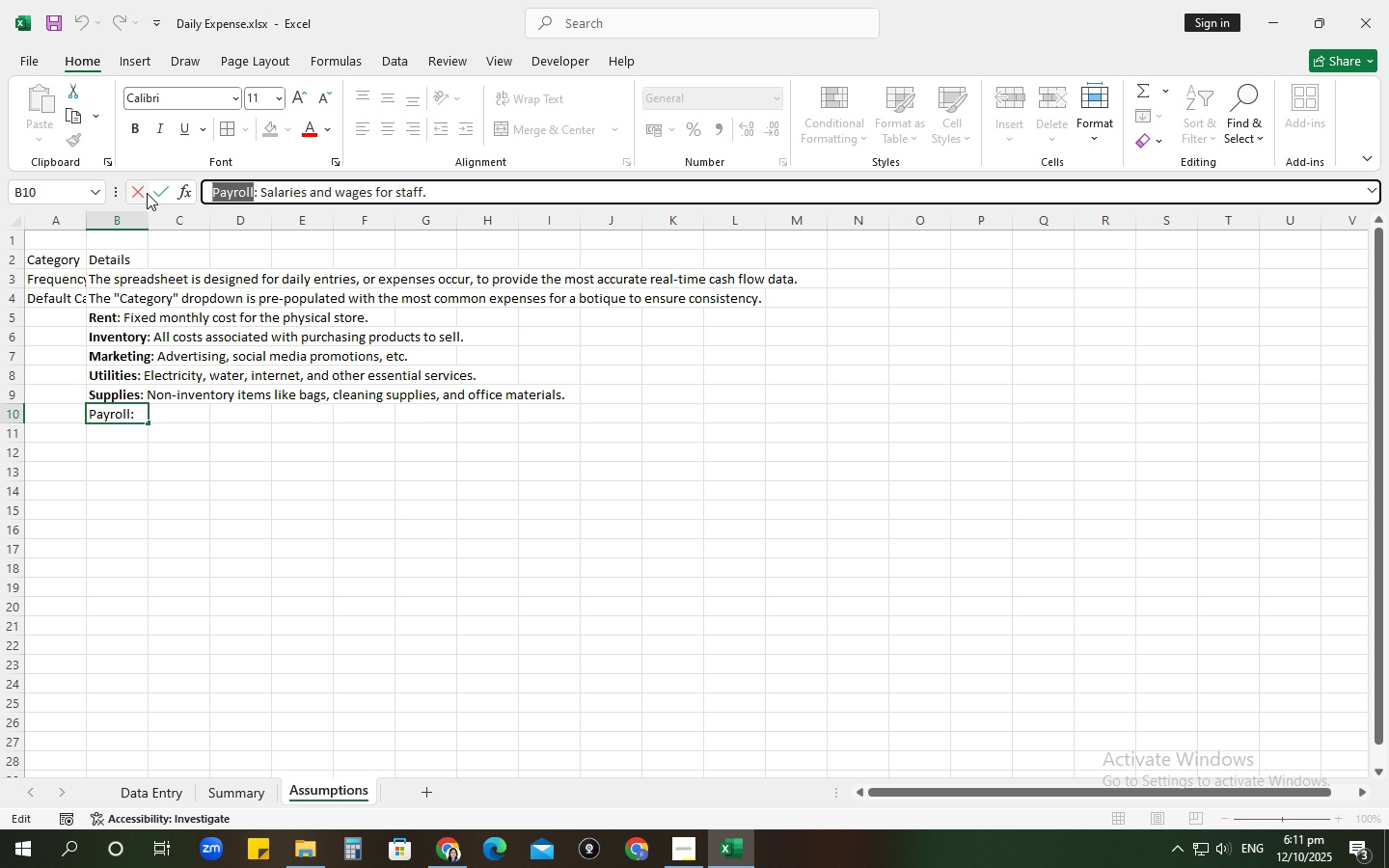 
key(Control+B)
 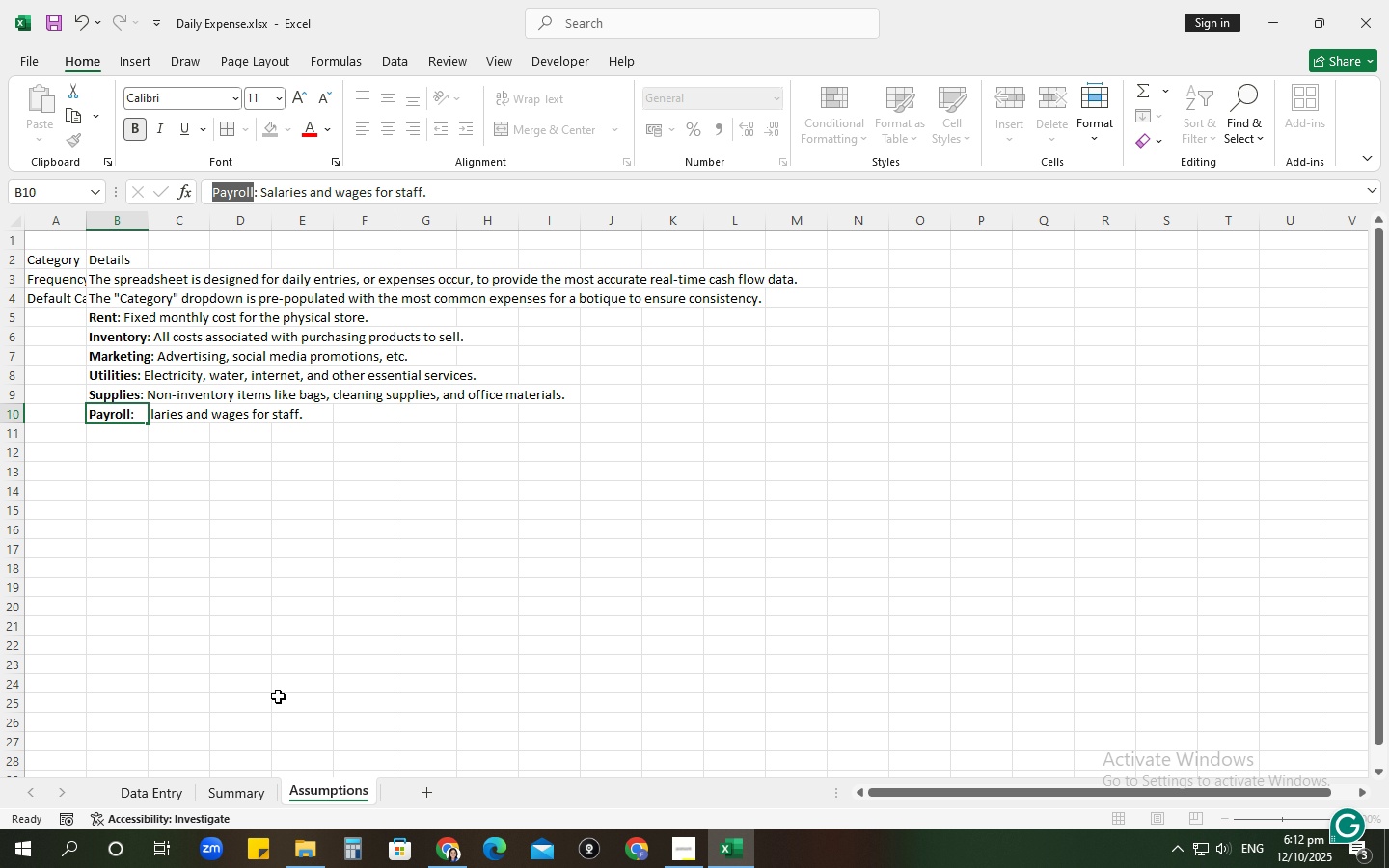 
left_click([278, 696])
 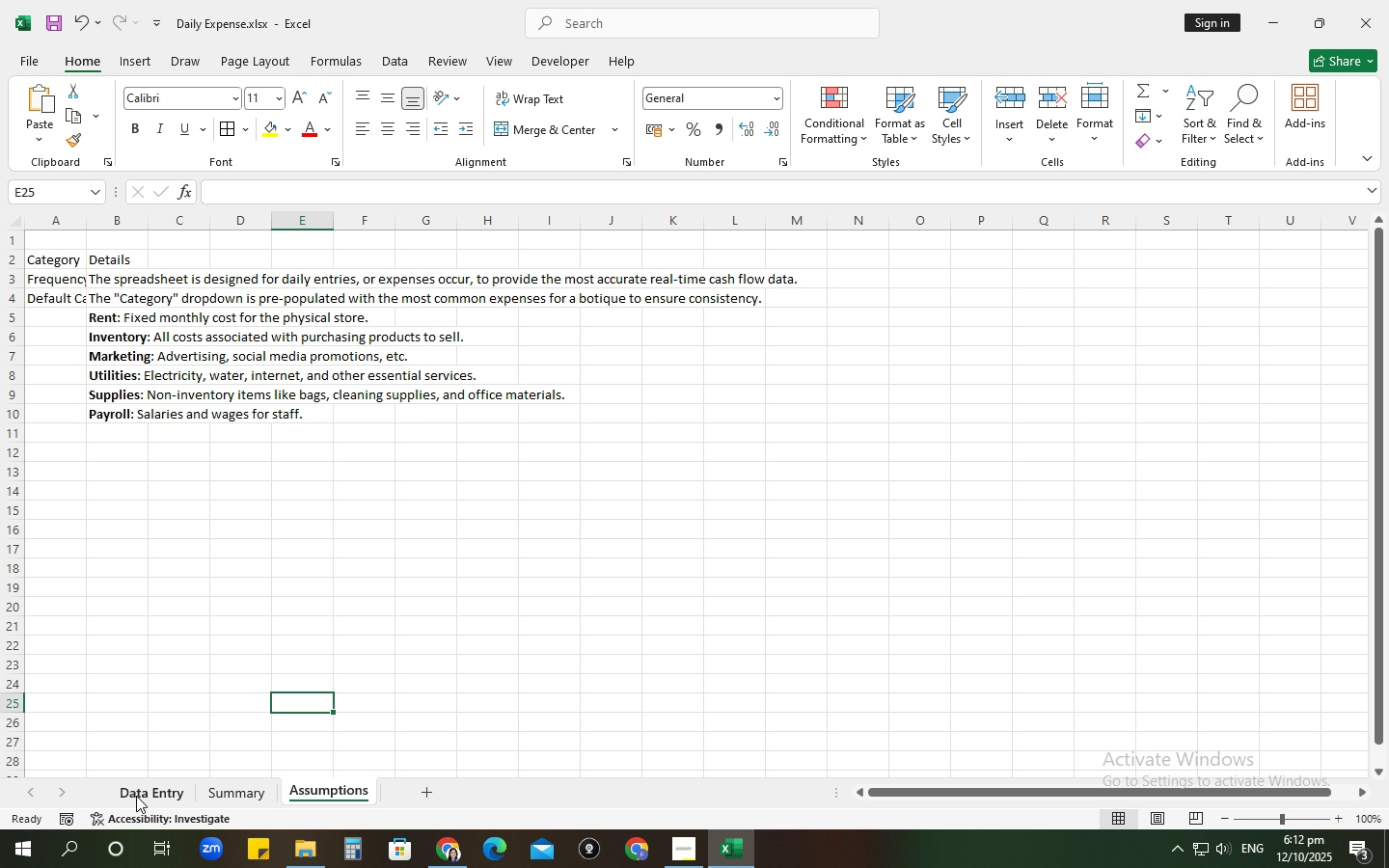 
left_click([136, 796])
 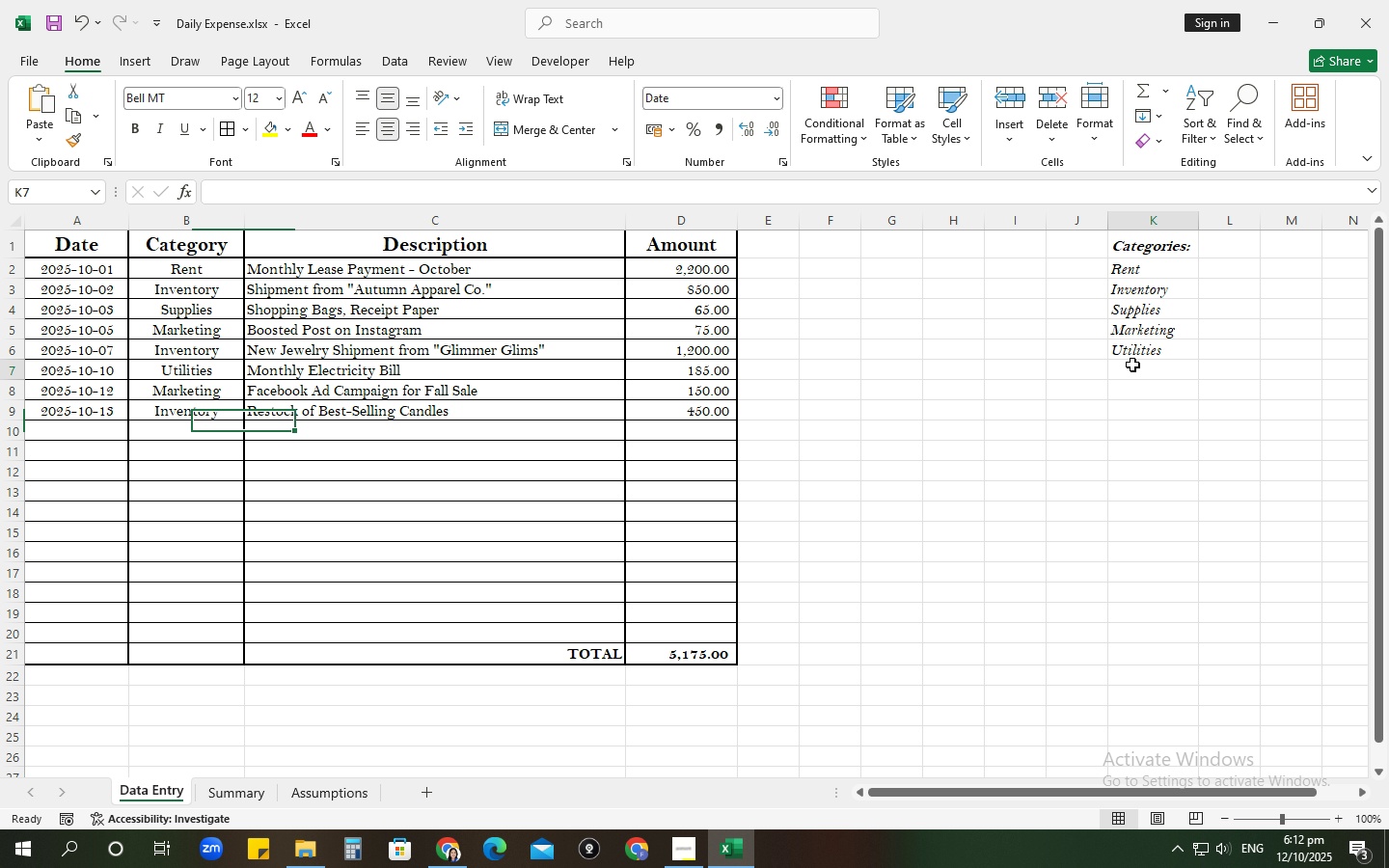 
left_click([1132, 365])
 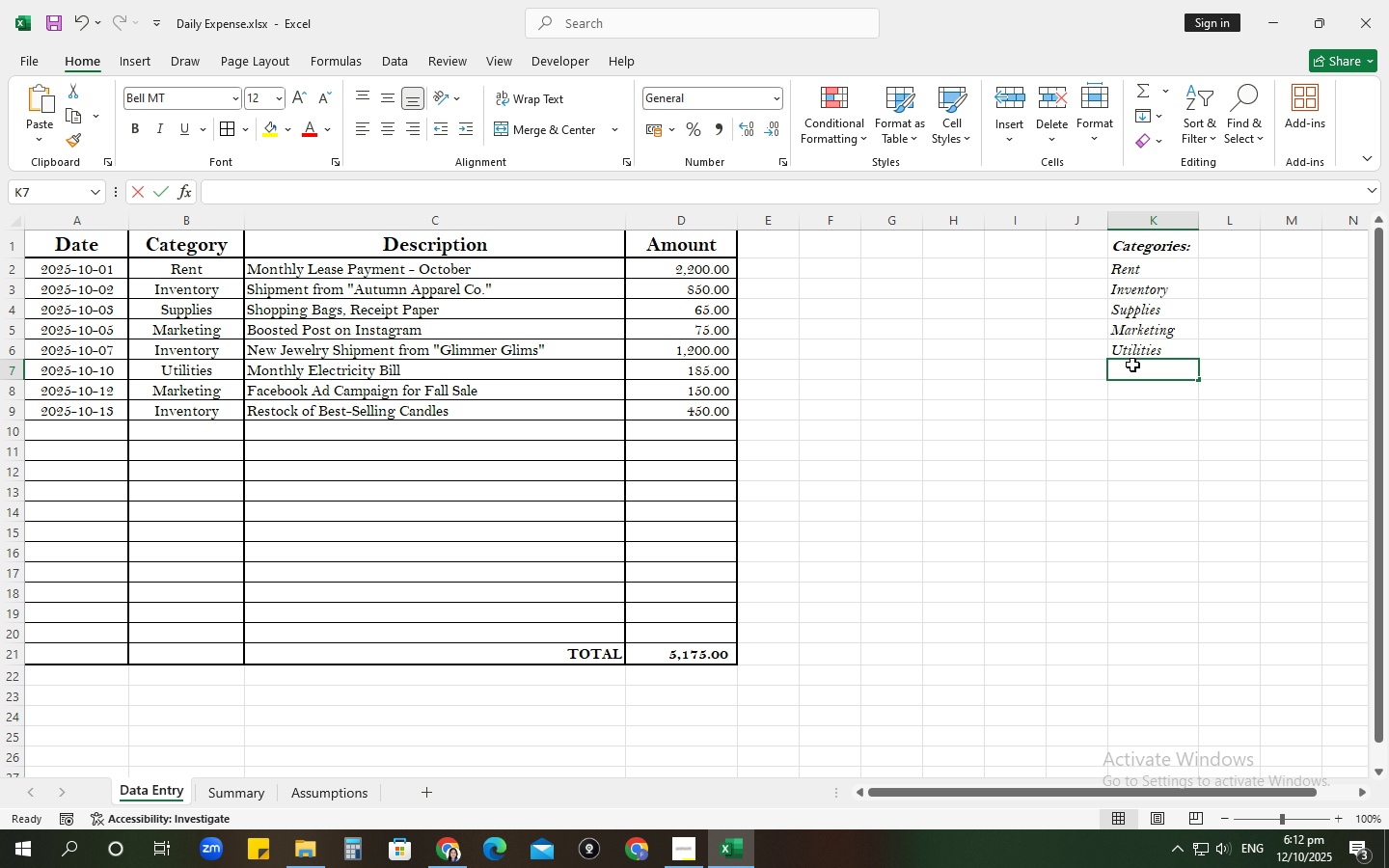 
type(Sa)
key(Backspace)
key(Backspace)
type(Payroll)
 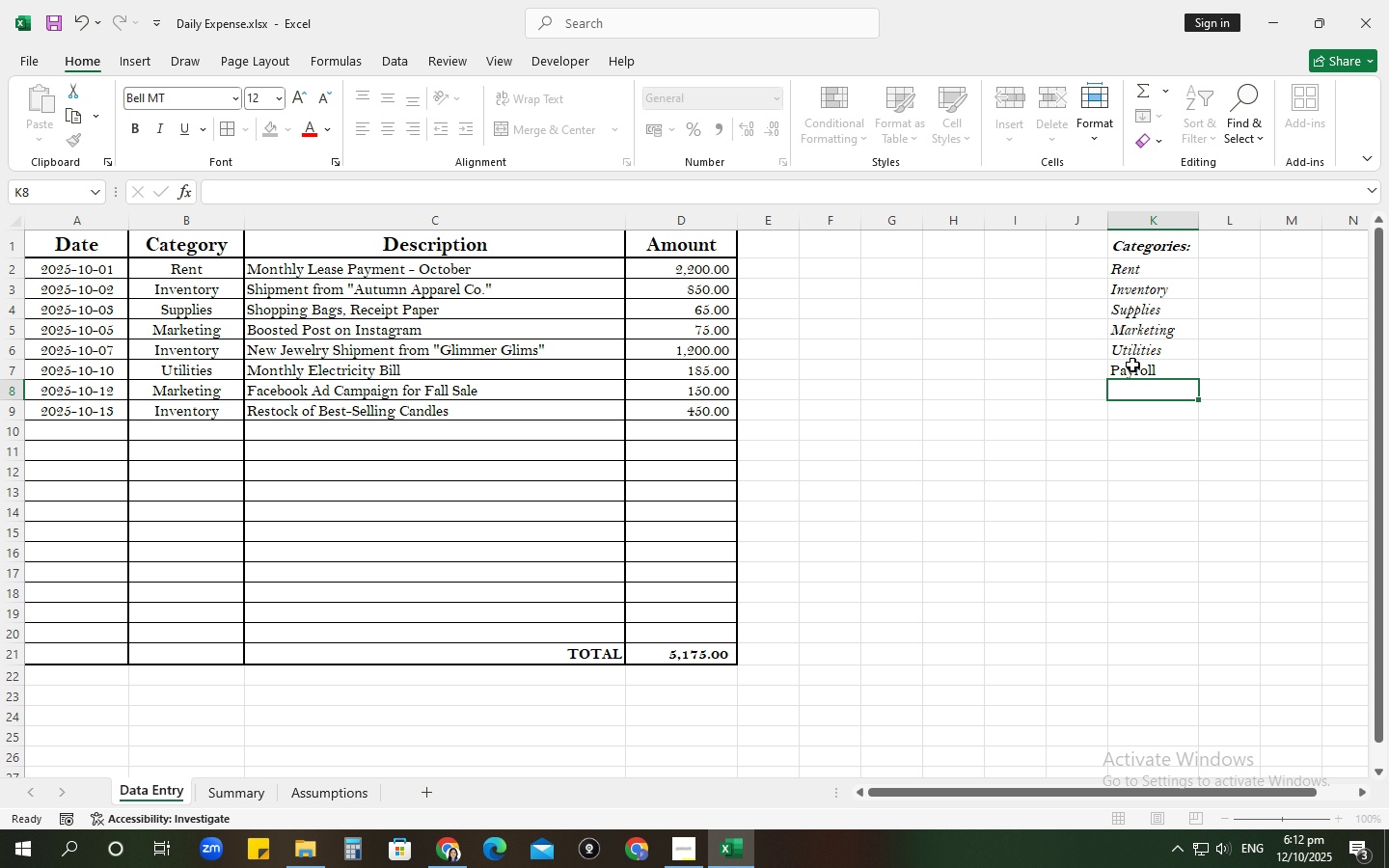 
 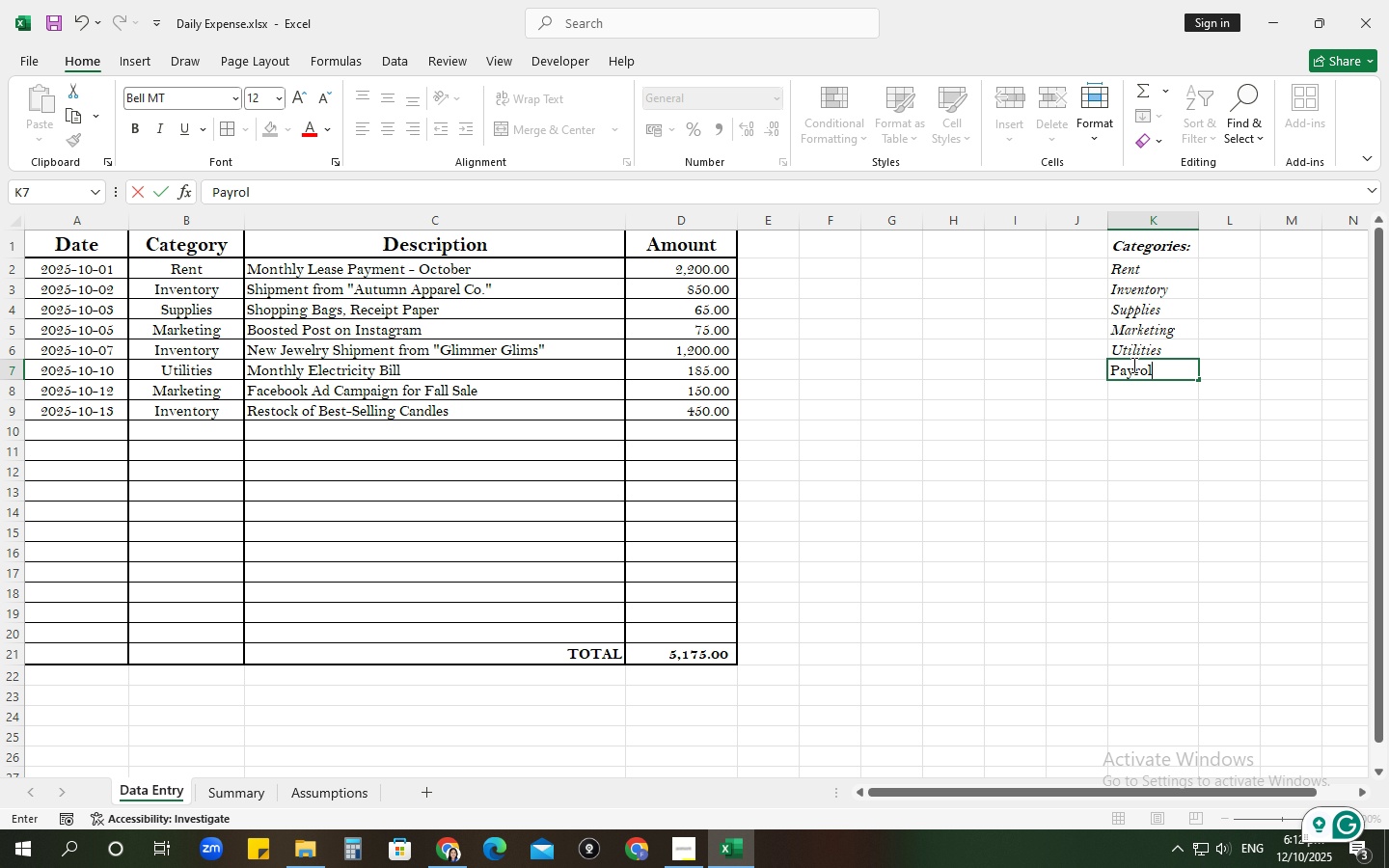 
key(Enter)
 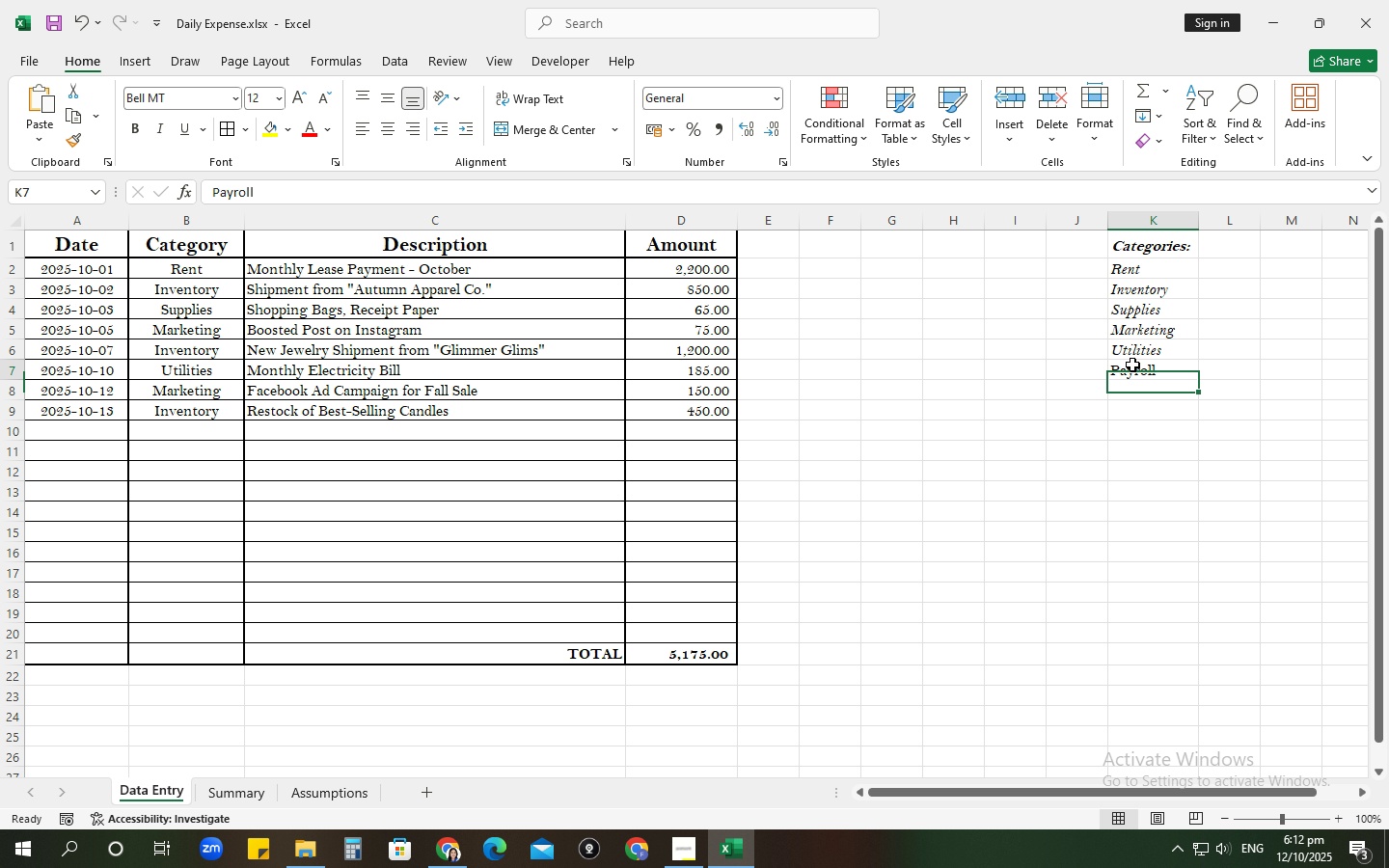 
left_click([1132, 365])
 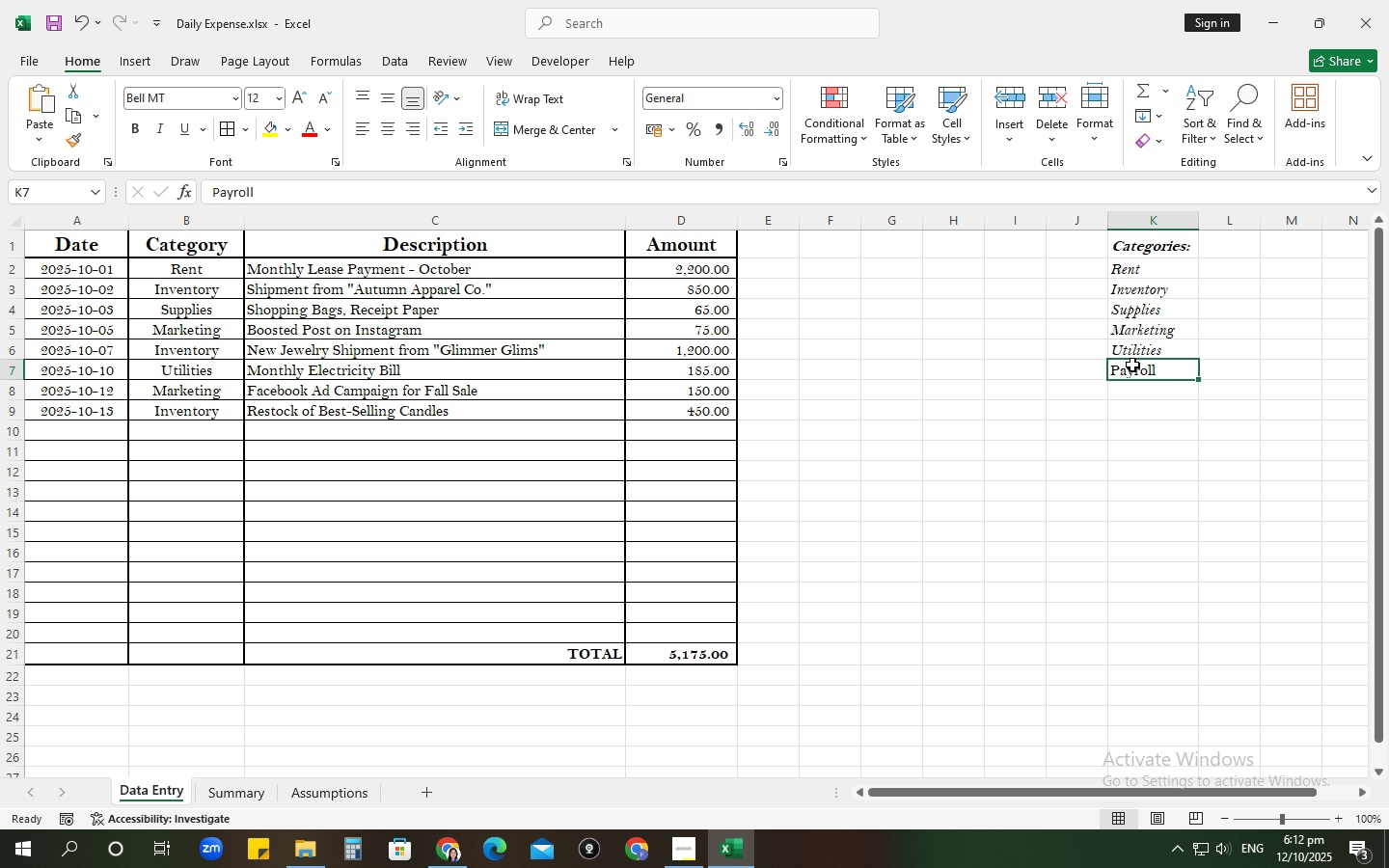 
key(Control+I)
 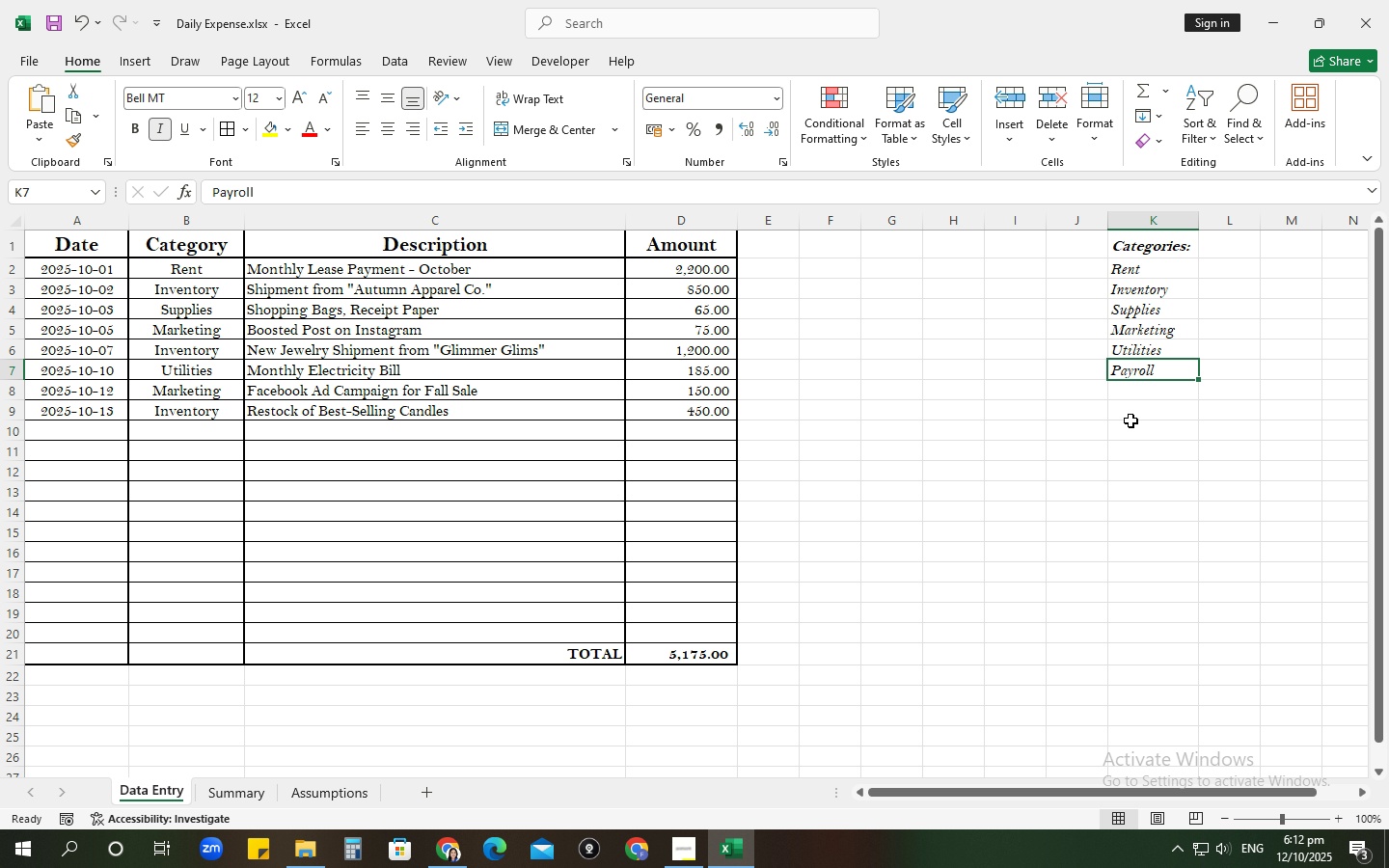 
left_click([1103, 442])
 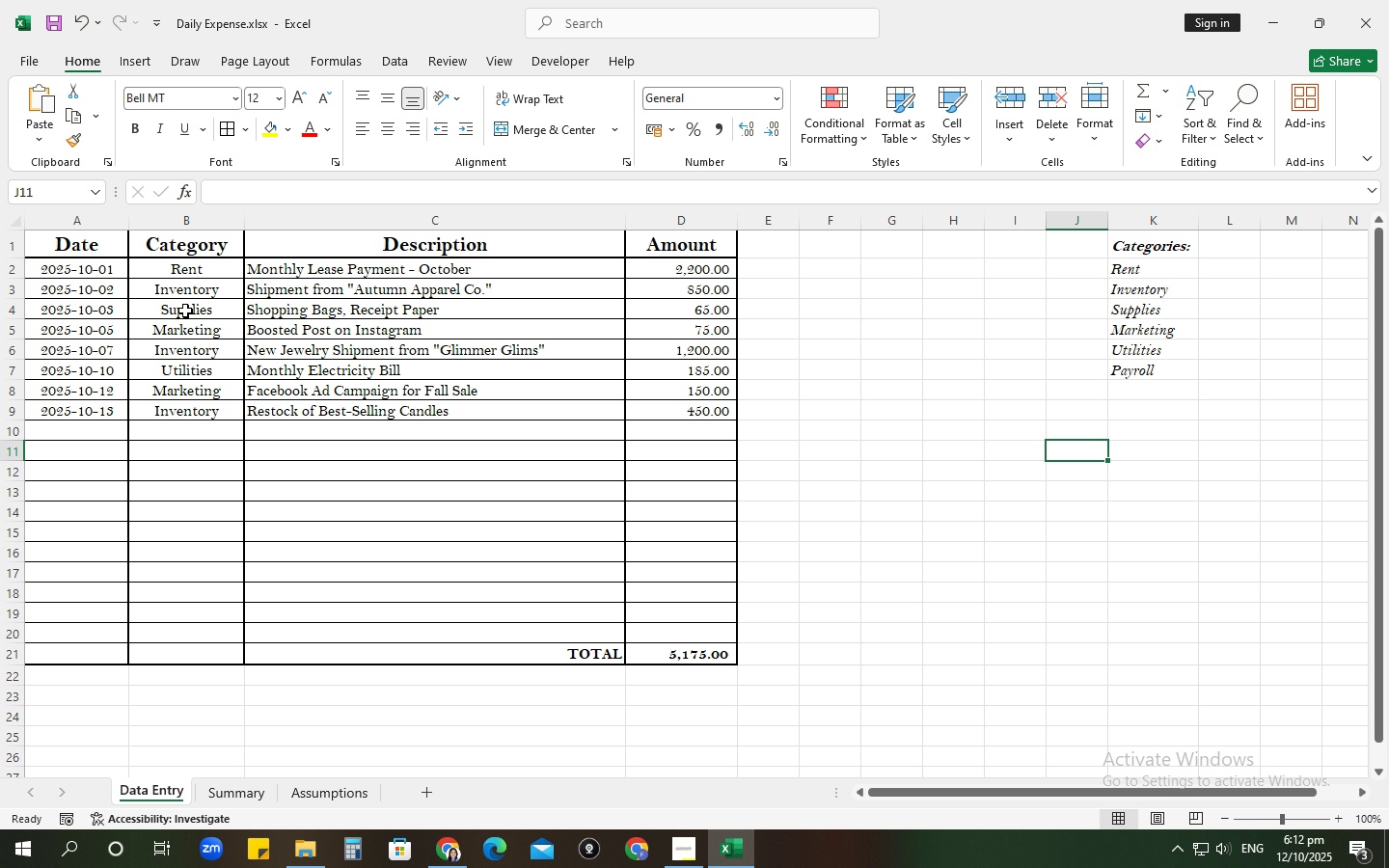 
left_click_drag(start_coordinate=[168, 271], to_coordinate=[206, 651])
 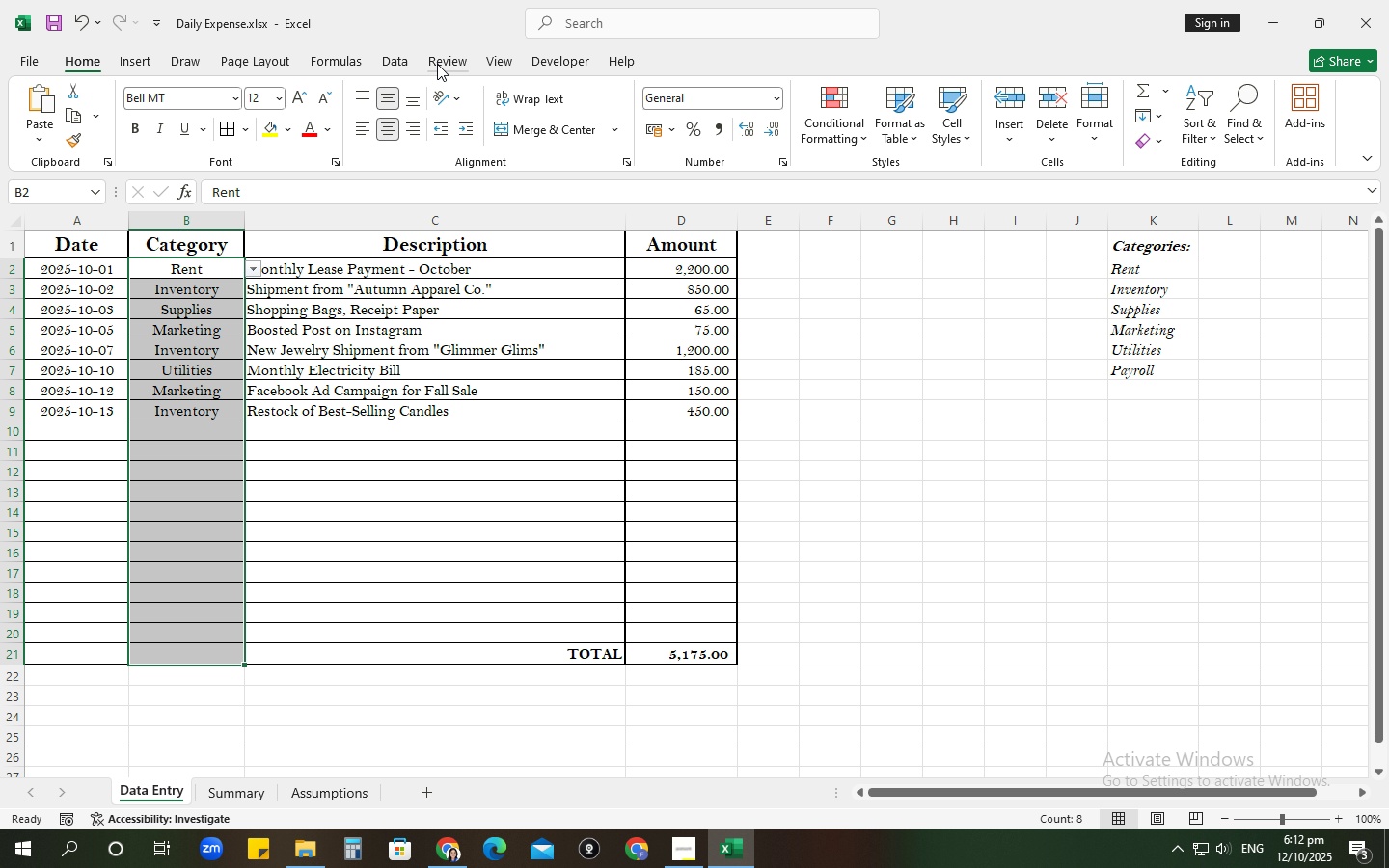 
left_click([398, 61])
 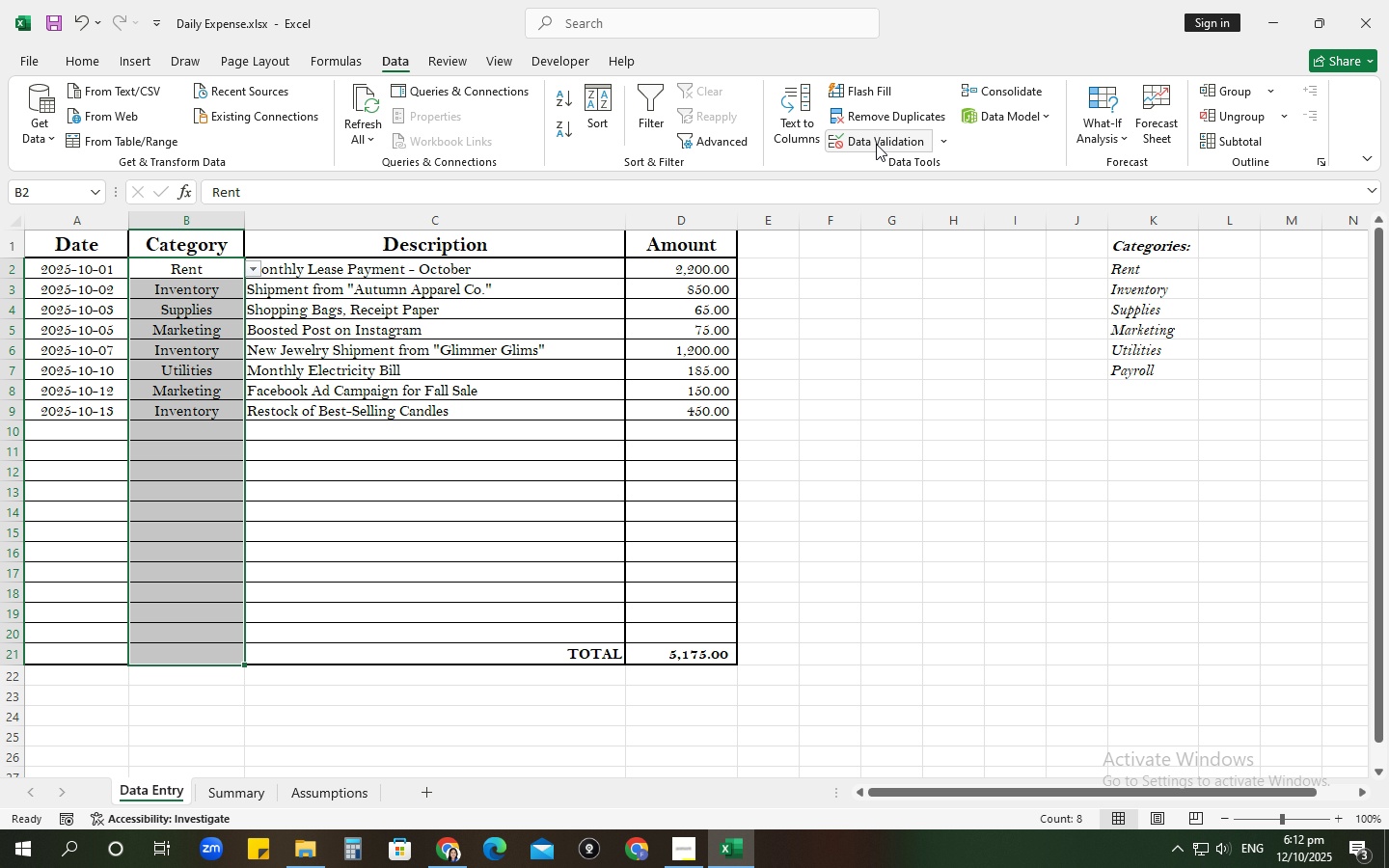 
left_click([876, 139])
 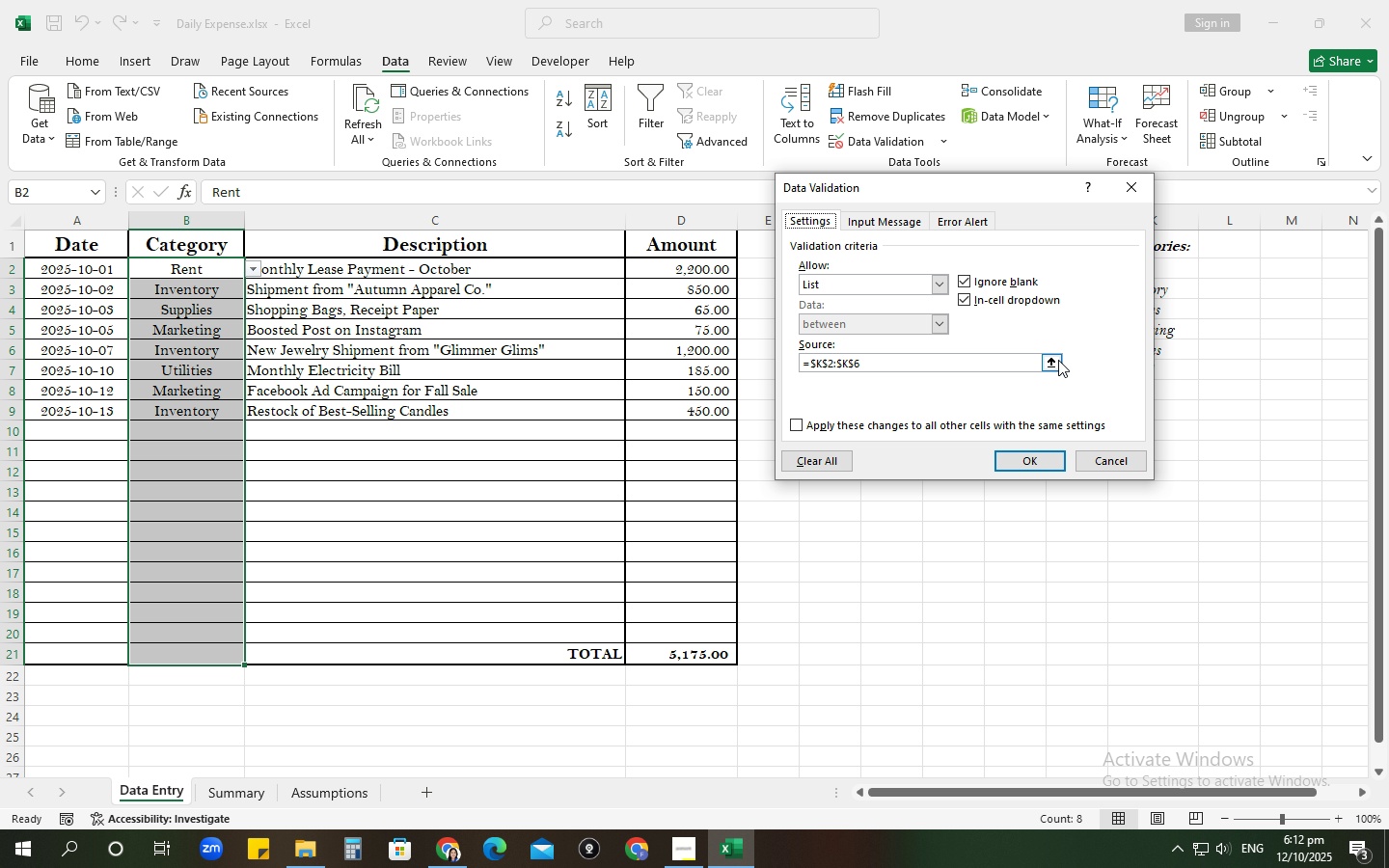 
left_click([1057, 360])
 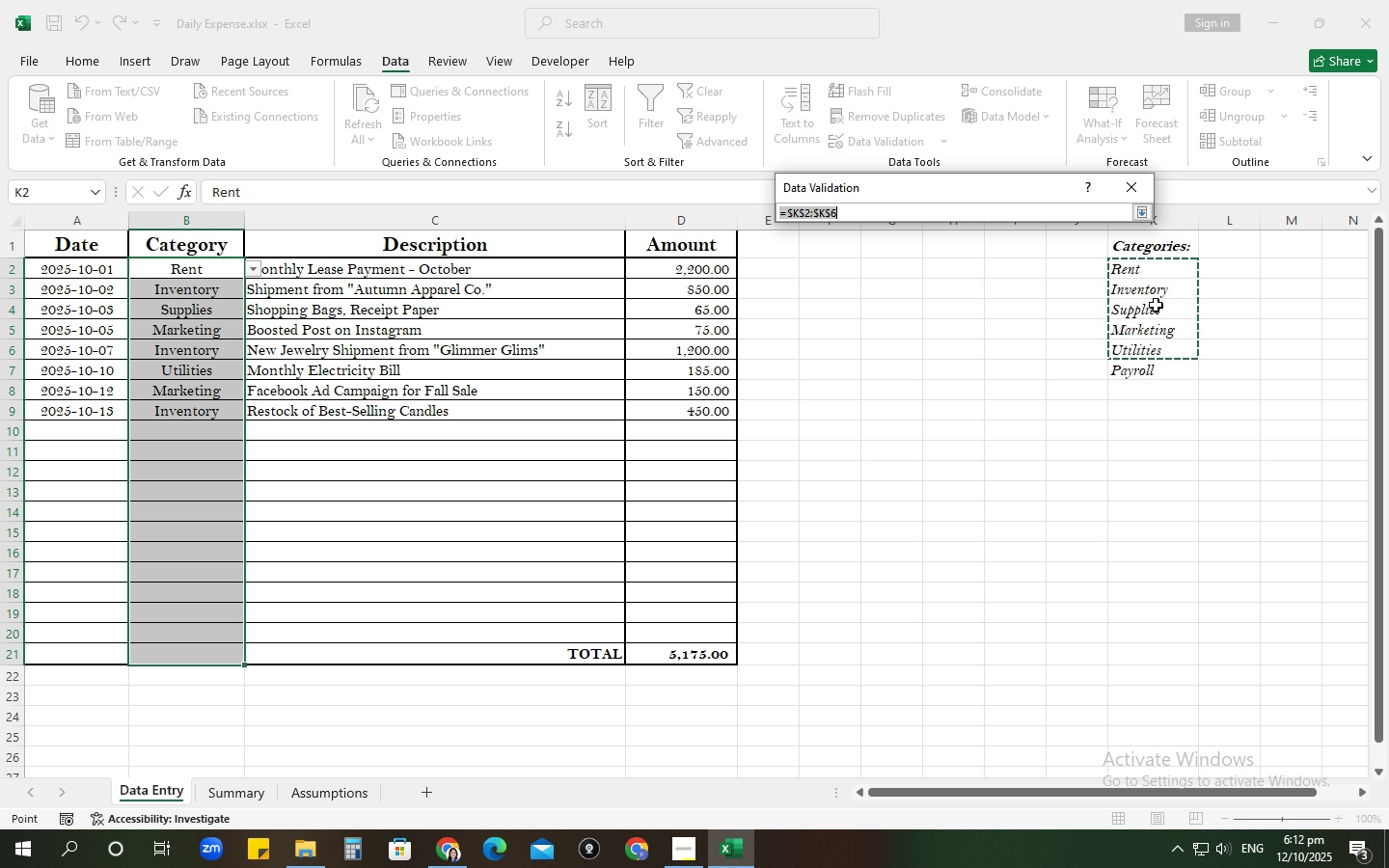 
left_click_drag(start_coordinate=[1134, 267], to_coordinate=[1130, 377])
 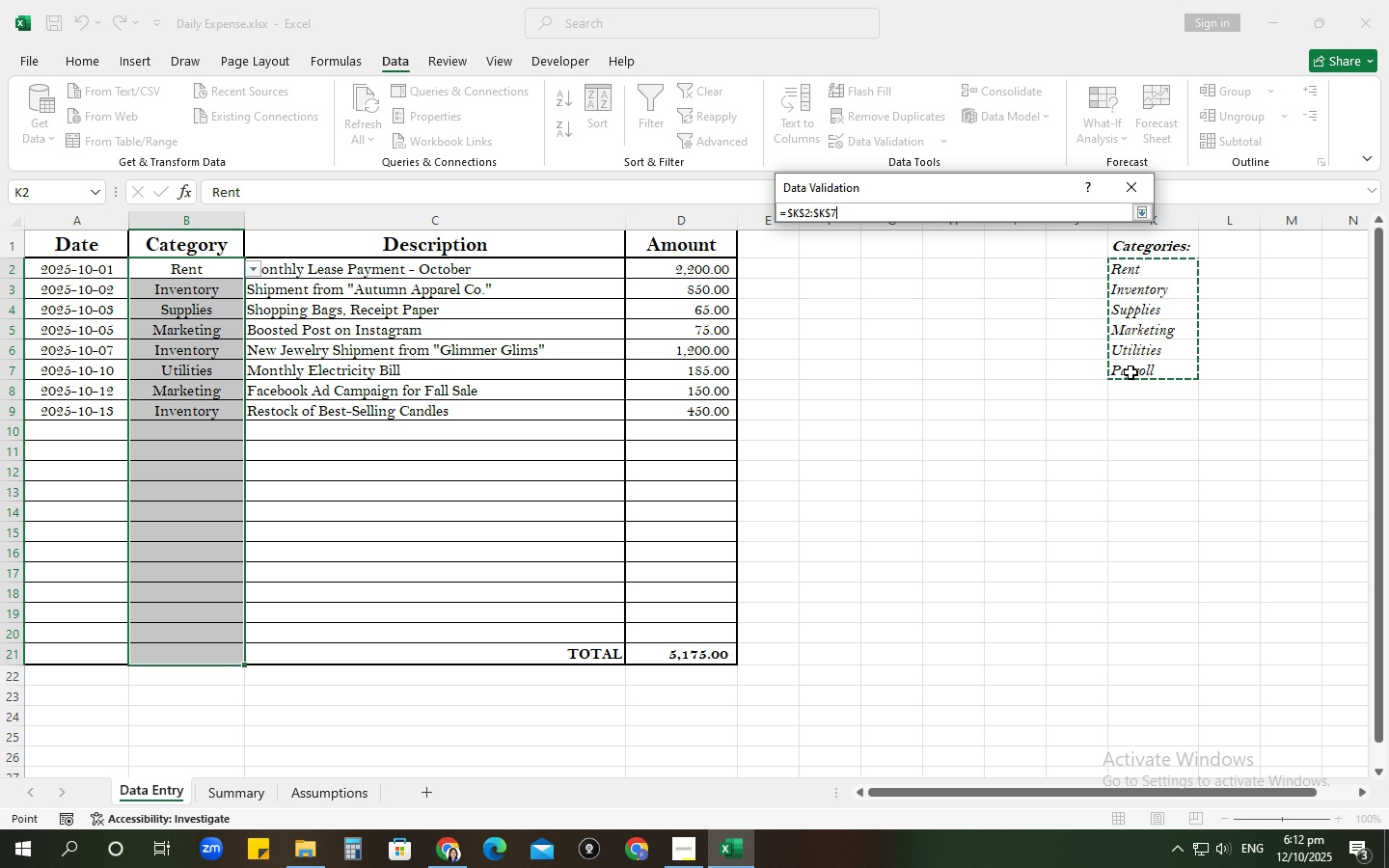 
key(Backslash)
 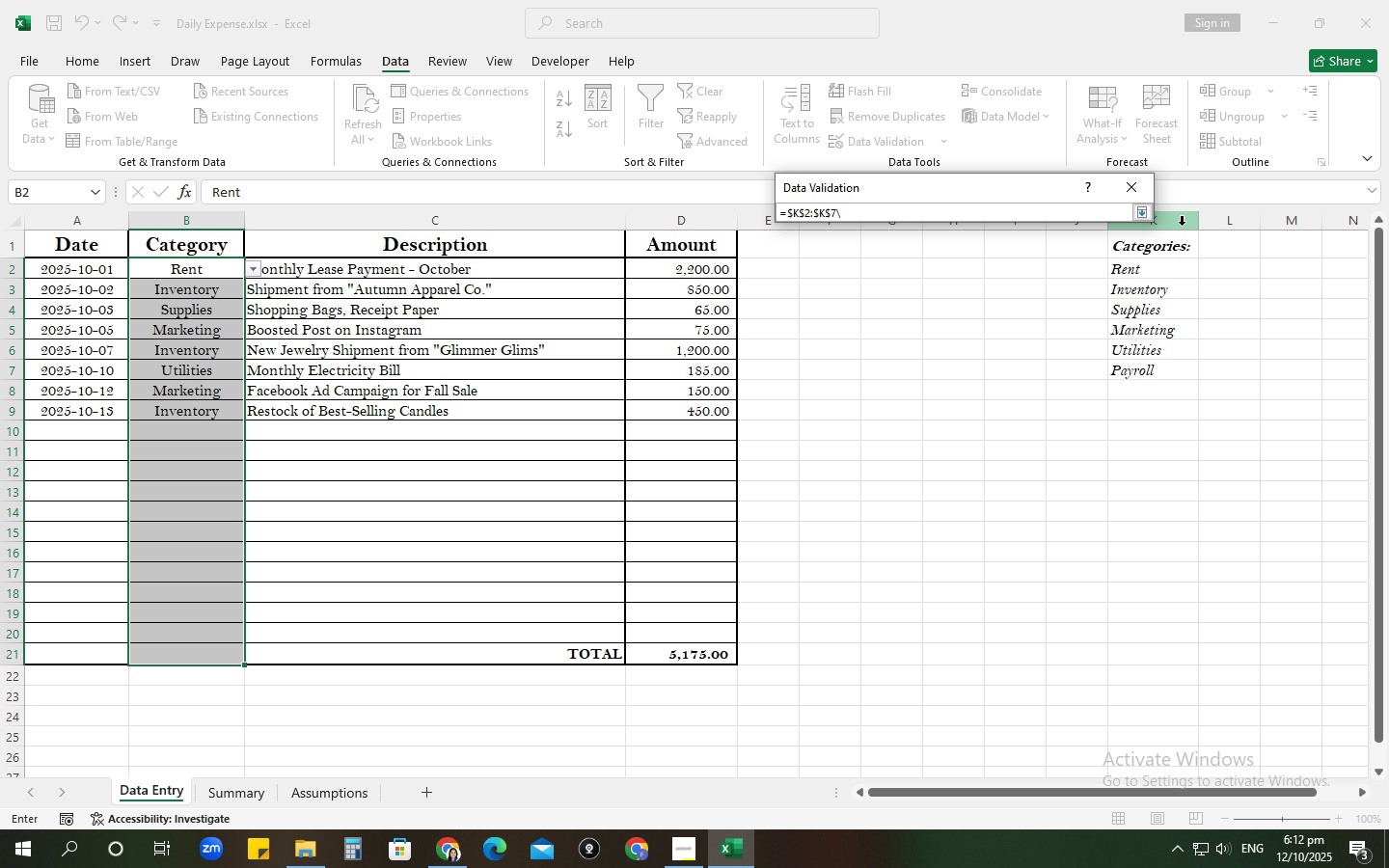 
key(Backspace)
 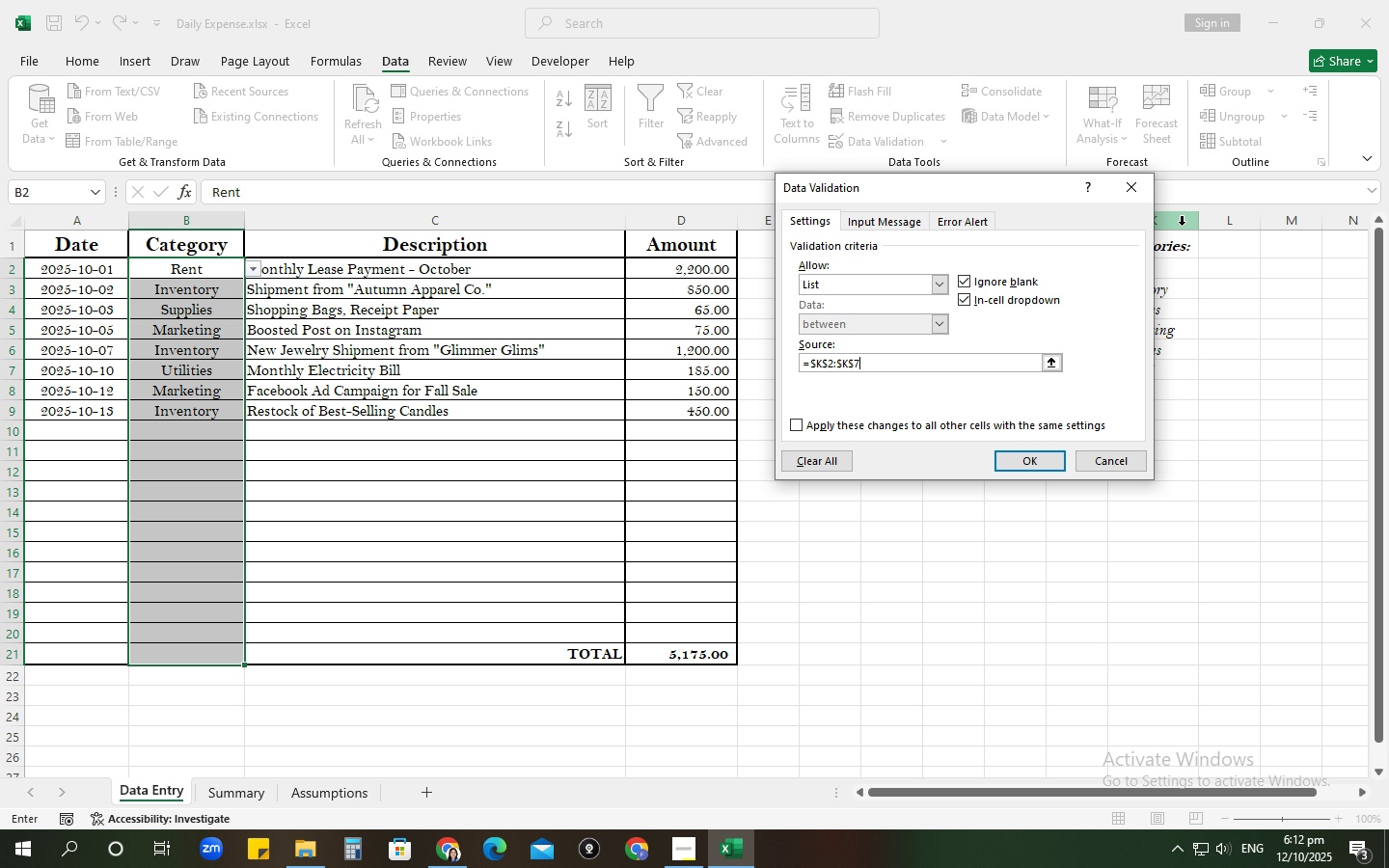 
key(Enter)
 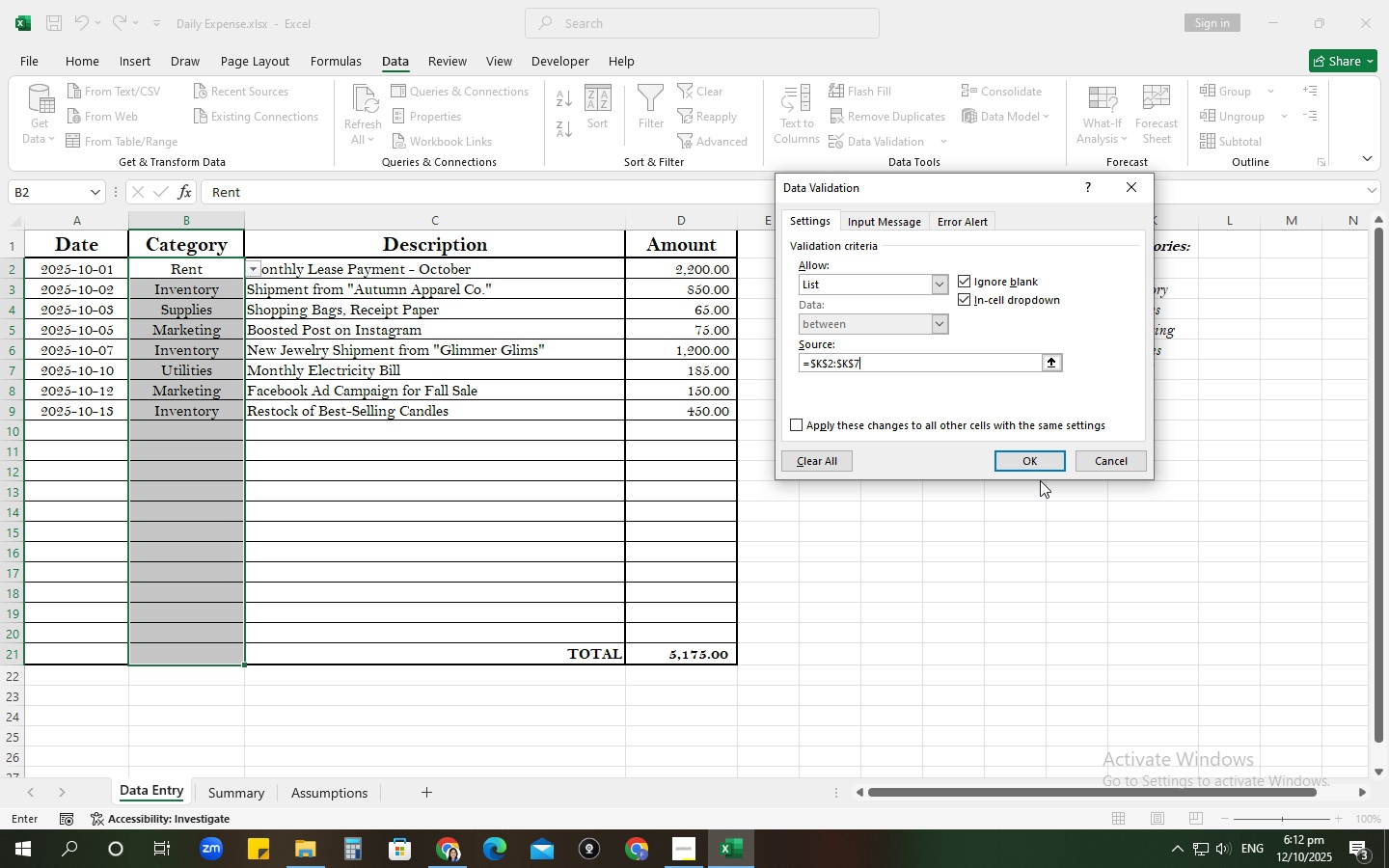 
left_click([1024, 462])
 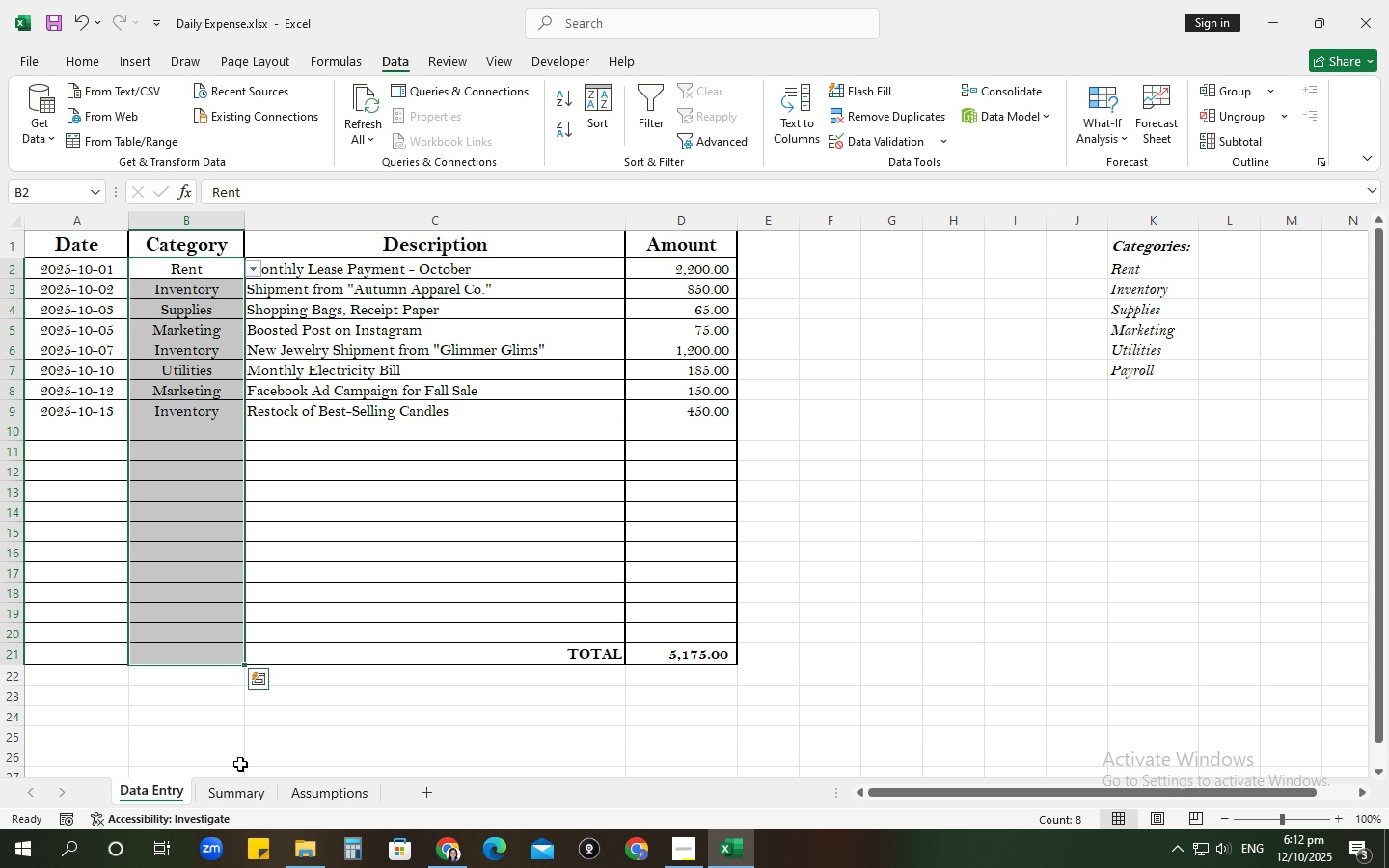 
left_click([233, 787])
 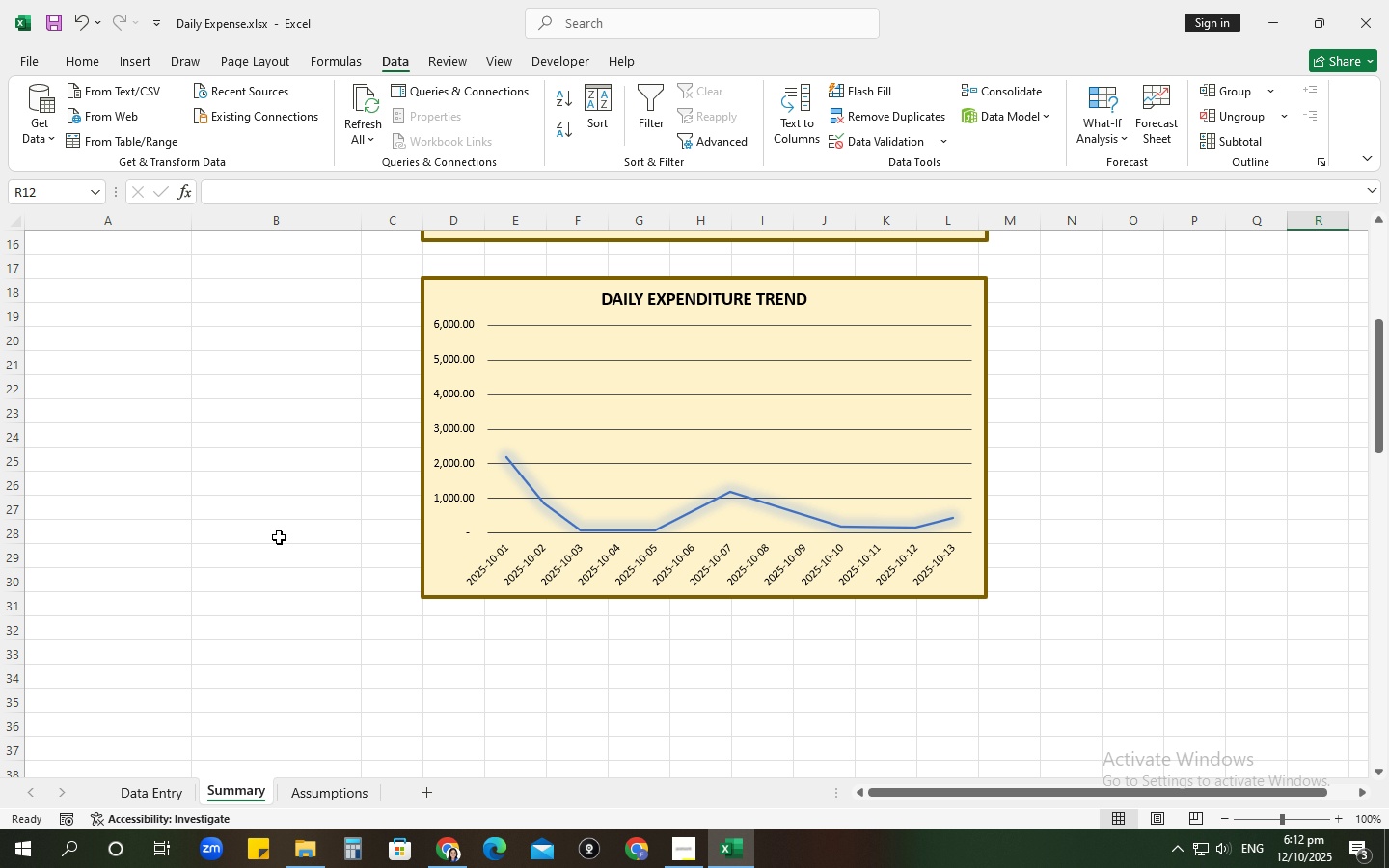 
scroll: coordinate [208, 476], scroll_direction: up, amount: 7.0
 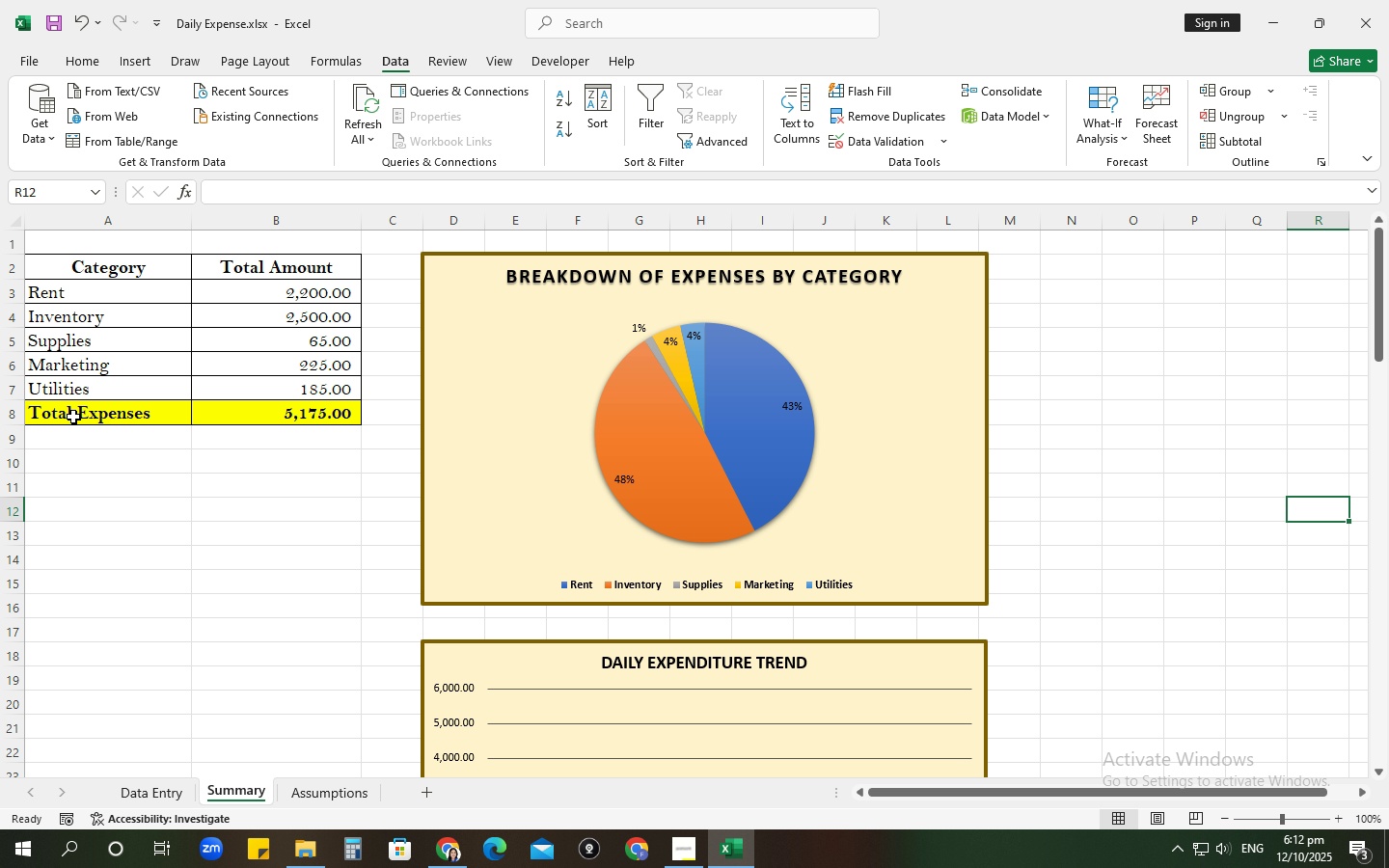 
left_click_drag(start_coordinate=[68, 420], to_coordinate=[294, 411])
 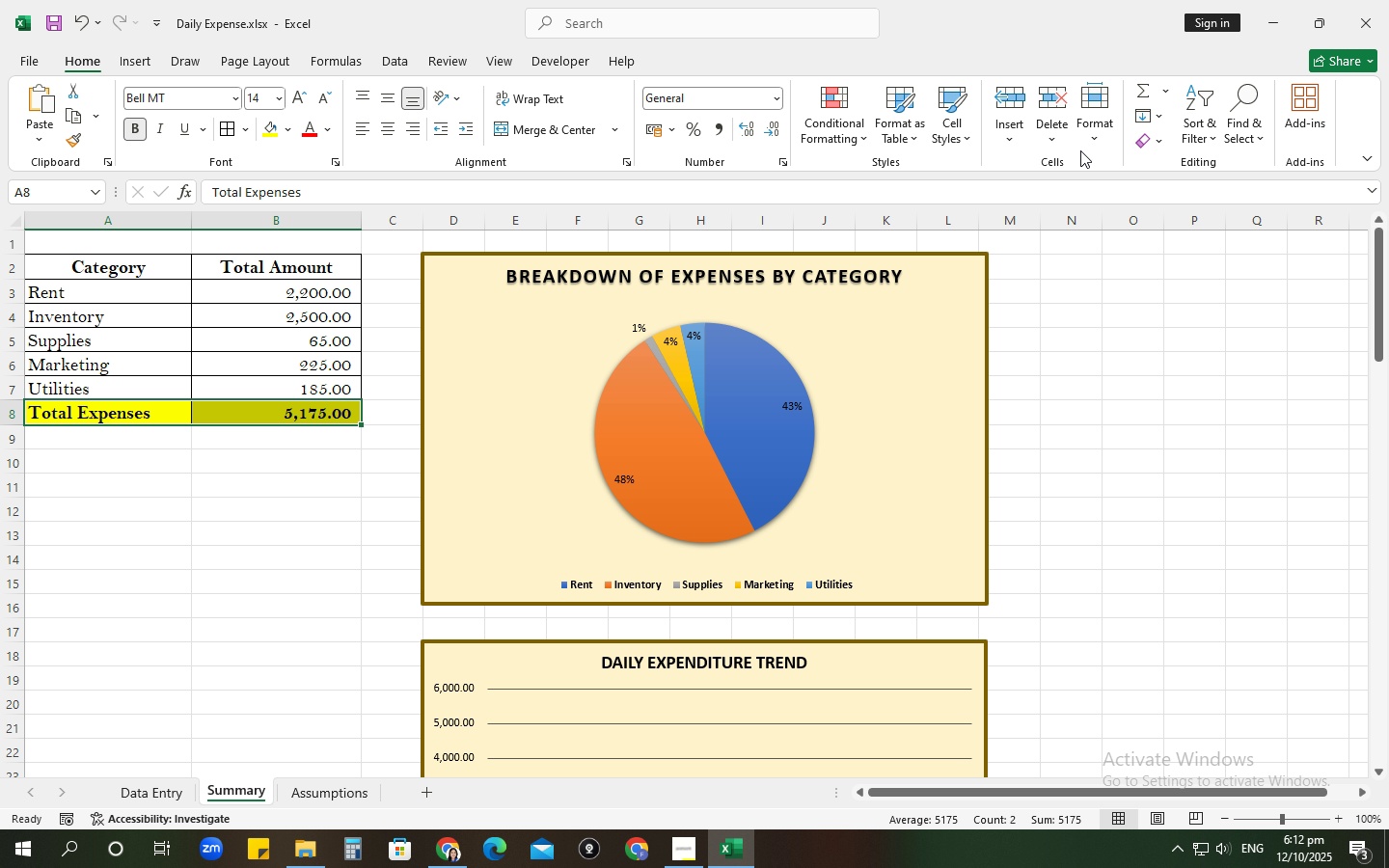 
left_click([1007, 94])
 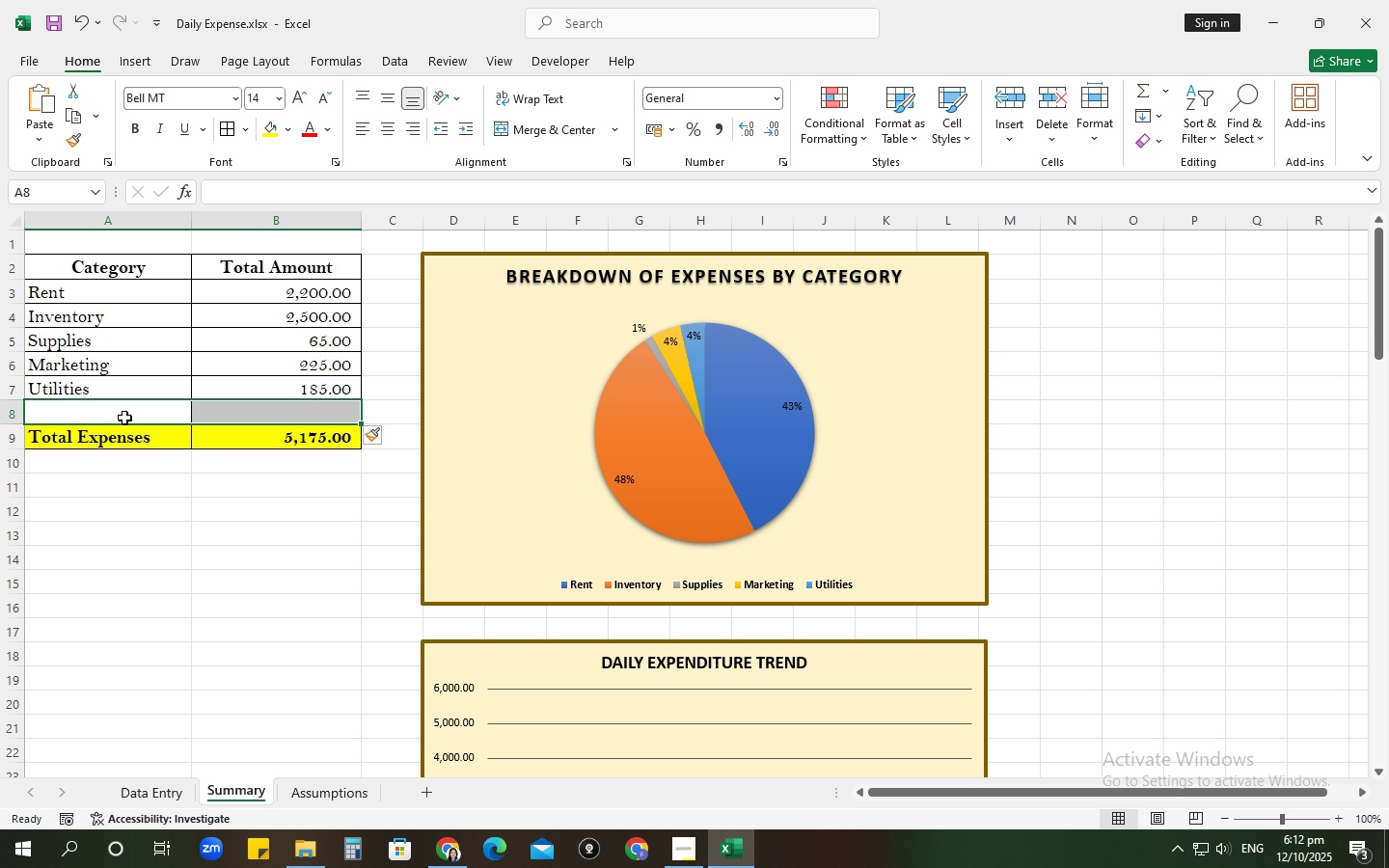 
left_click_drag(start_coordinate=[110, 408], to_coordinate=[121, 415])
 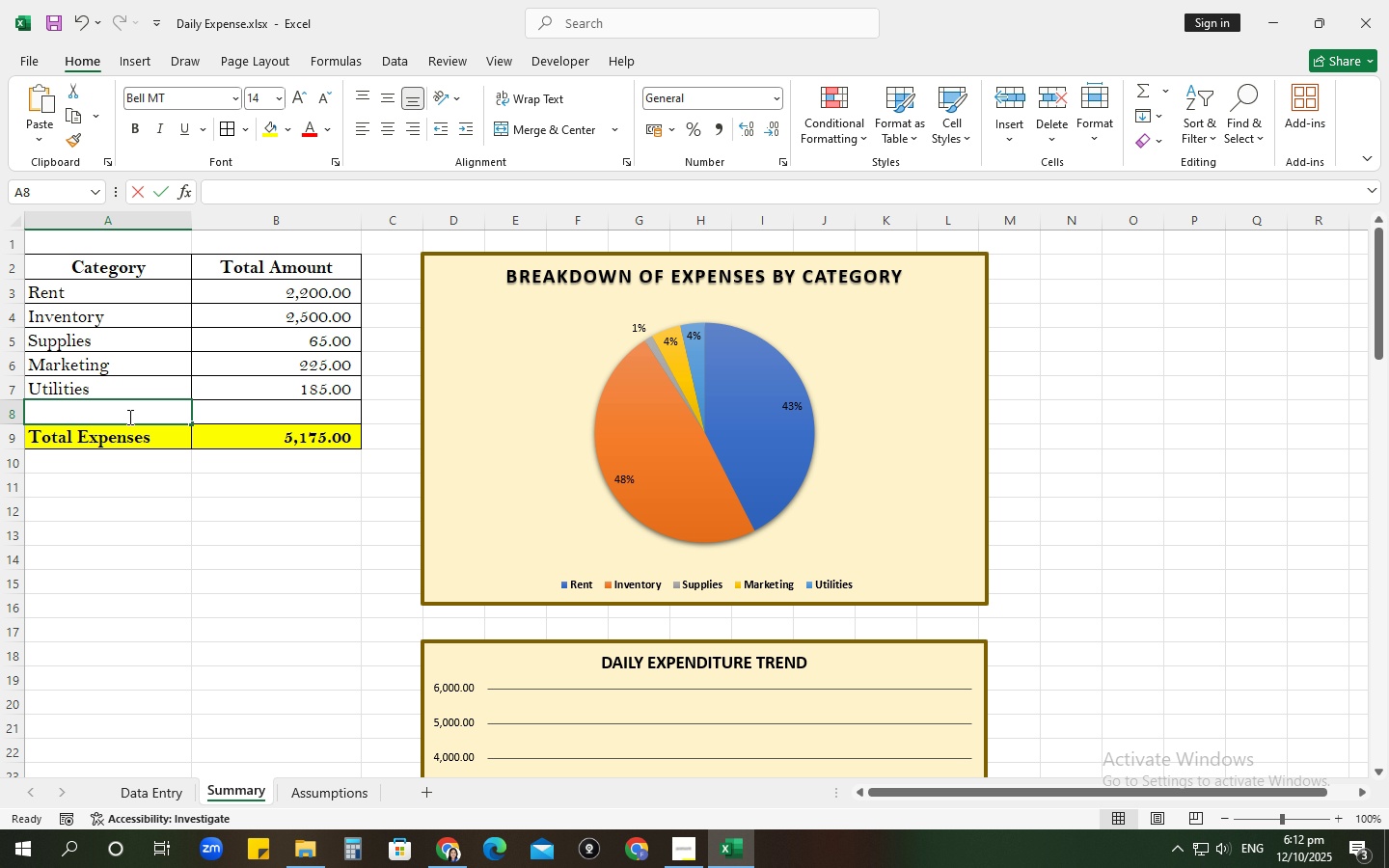 
type(Payroll)
key(Tab)
 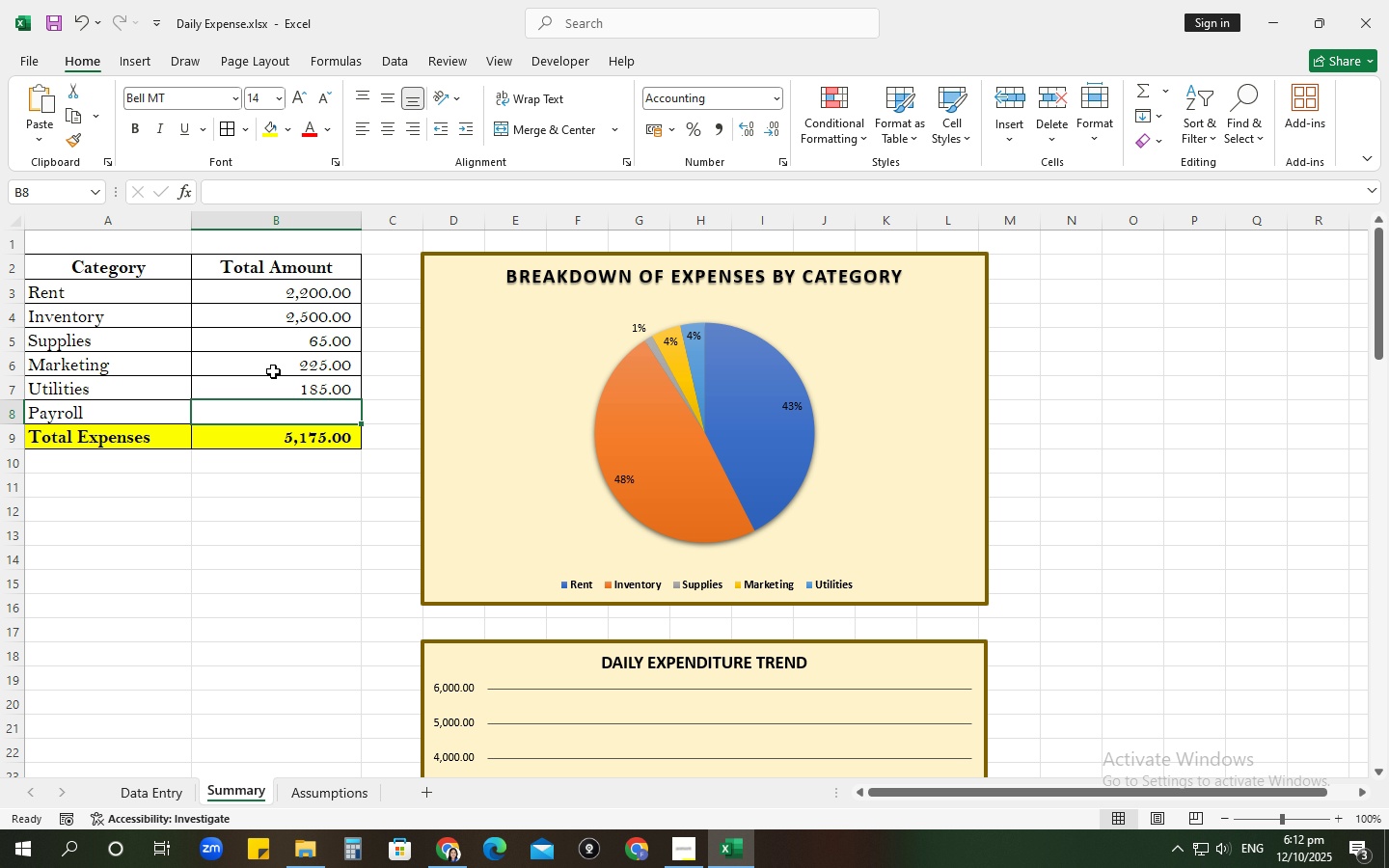 
left_click([273, 371])
 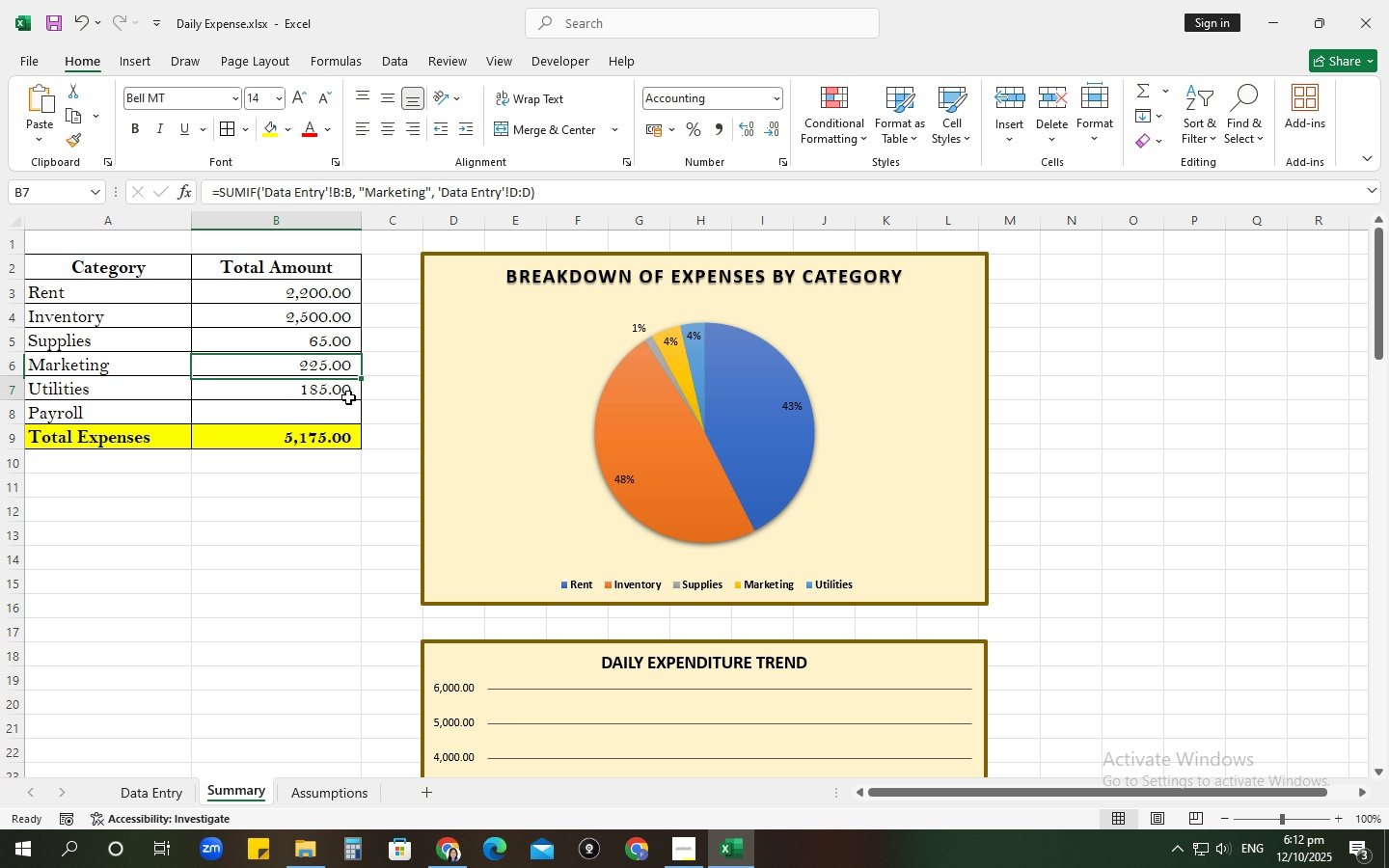 
left_click([348, 397])
 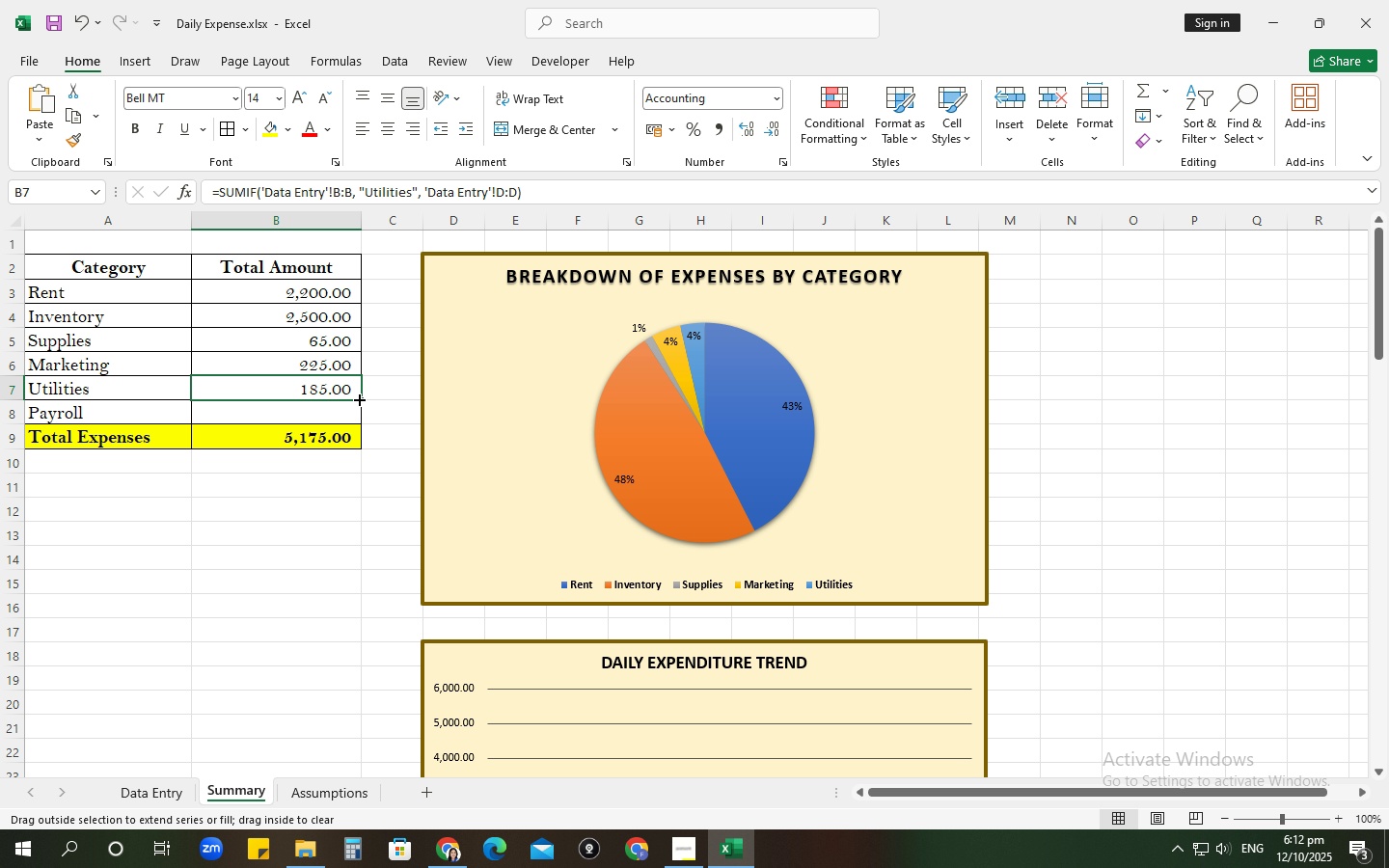 
left_click_drag(start_coordinate=[358, 398], to_coordinate=[360, 420])
 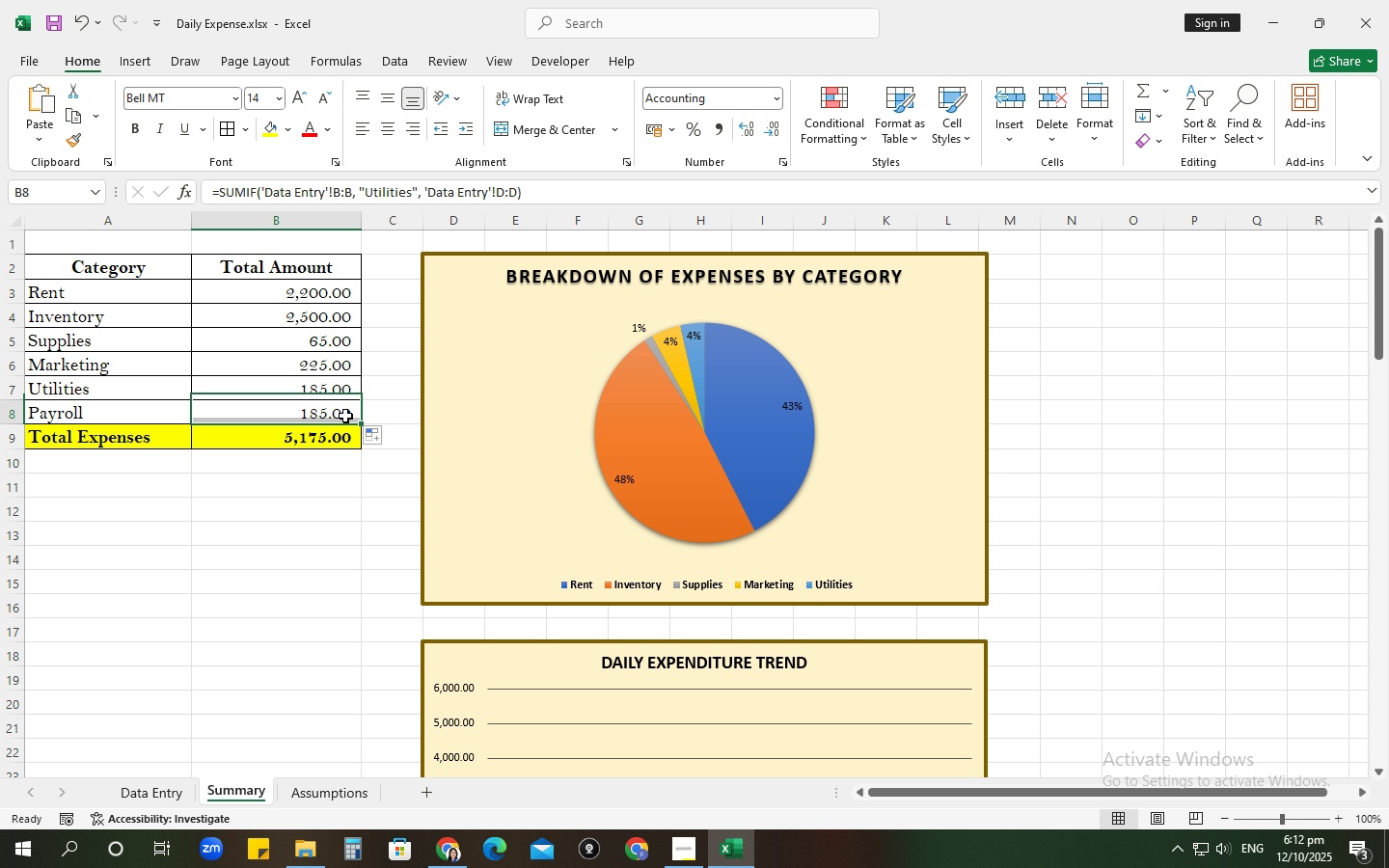 
left_click([345, 416])
 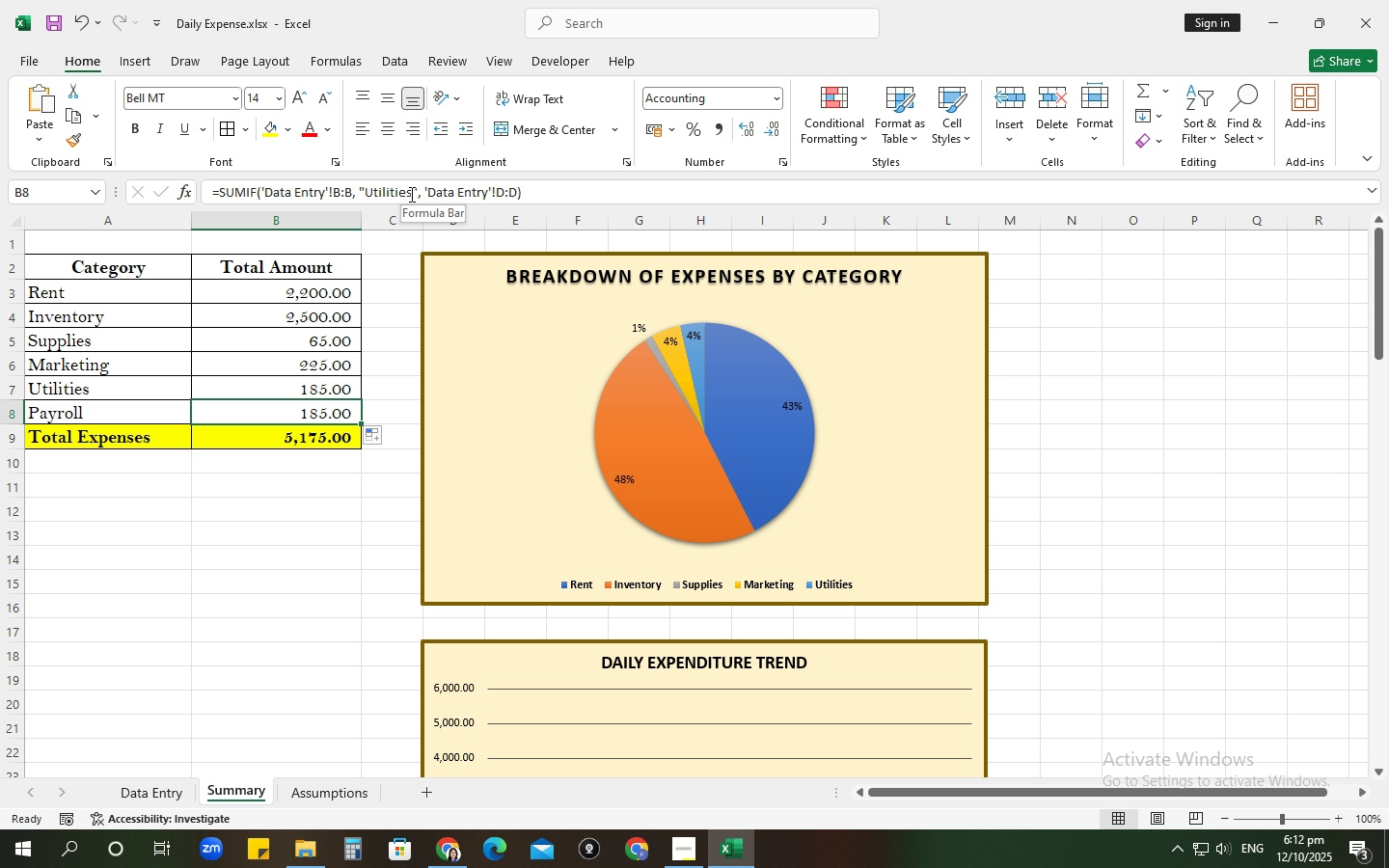 
left_click_drag(start_coordinate=[410, 194], to_coordinate=[368, 190])
 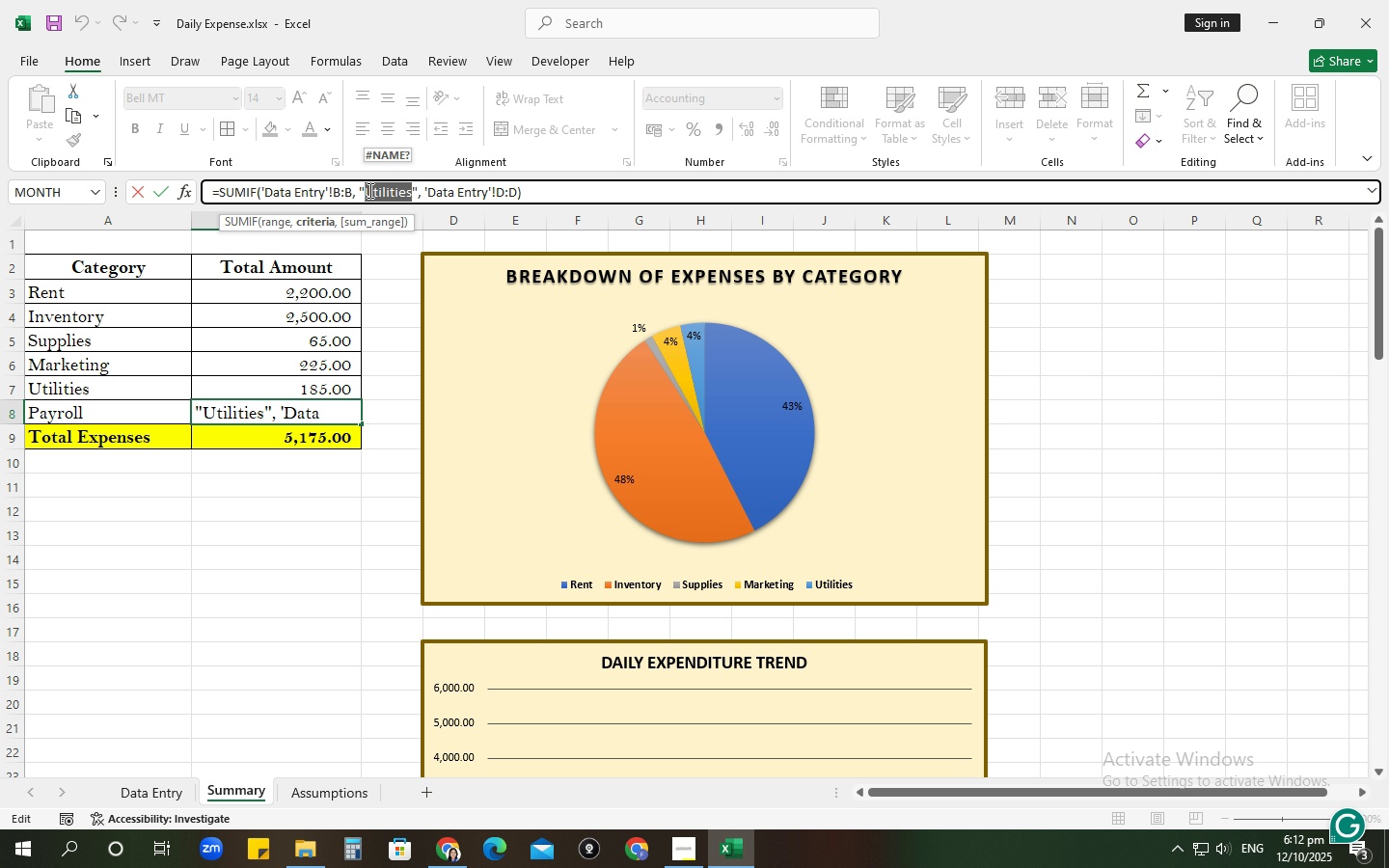 
type(Payroll)
 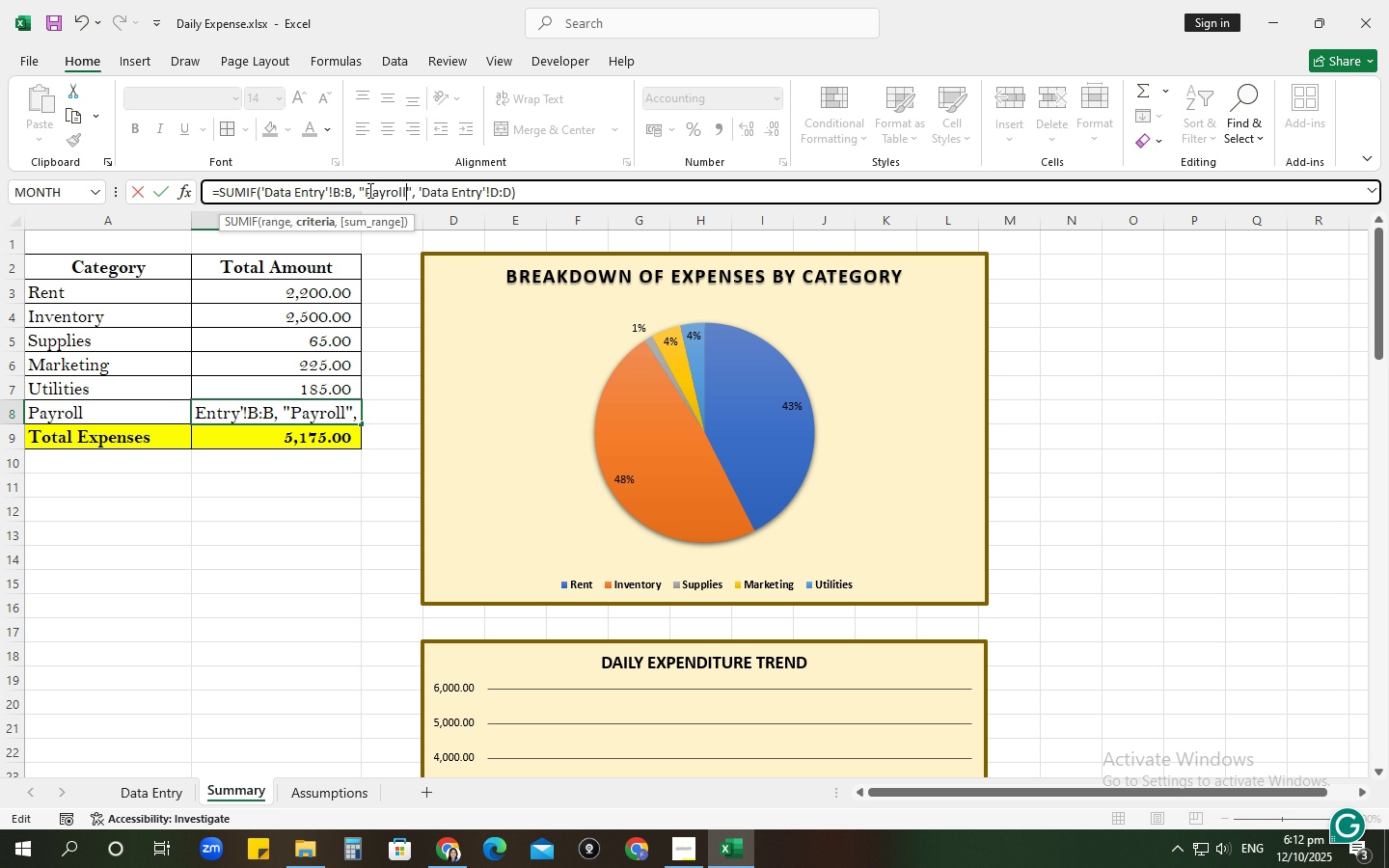 
key(Enter)
 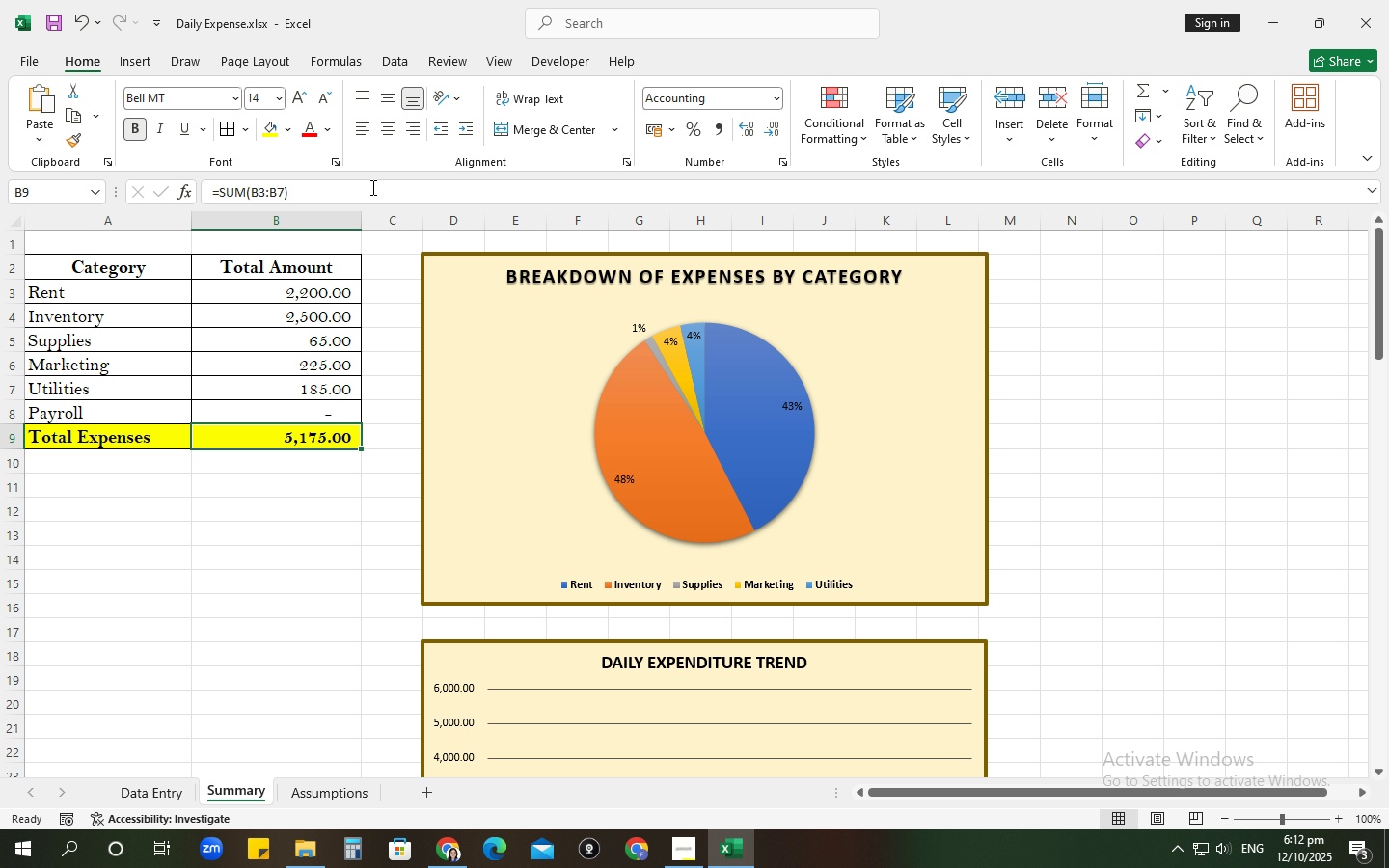 
left_click([673, 402])
 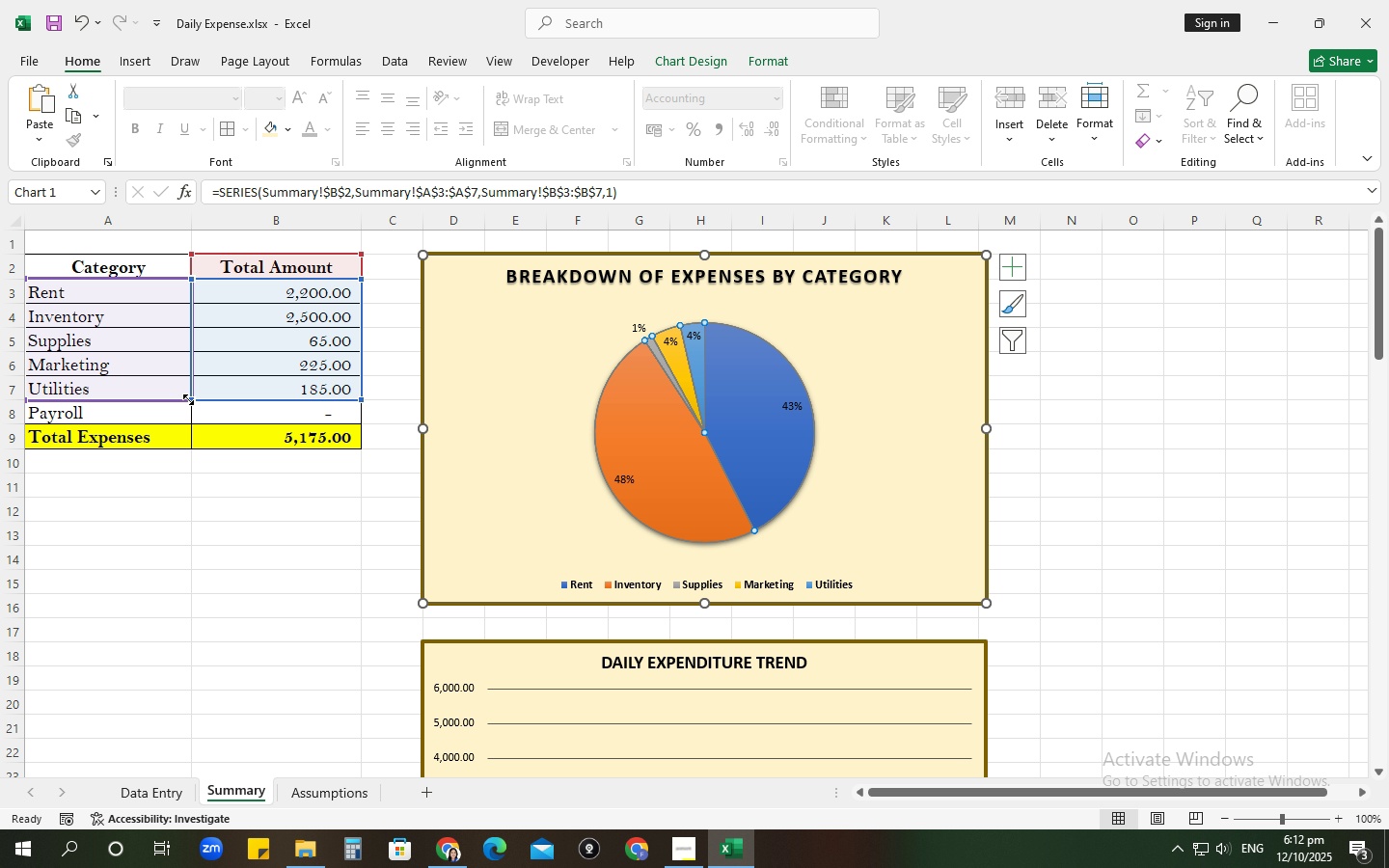 
left_click_drag(start_coordinate=[188, 399], to_coordinate=[188, 416])
 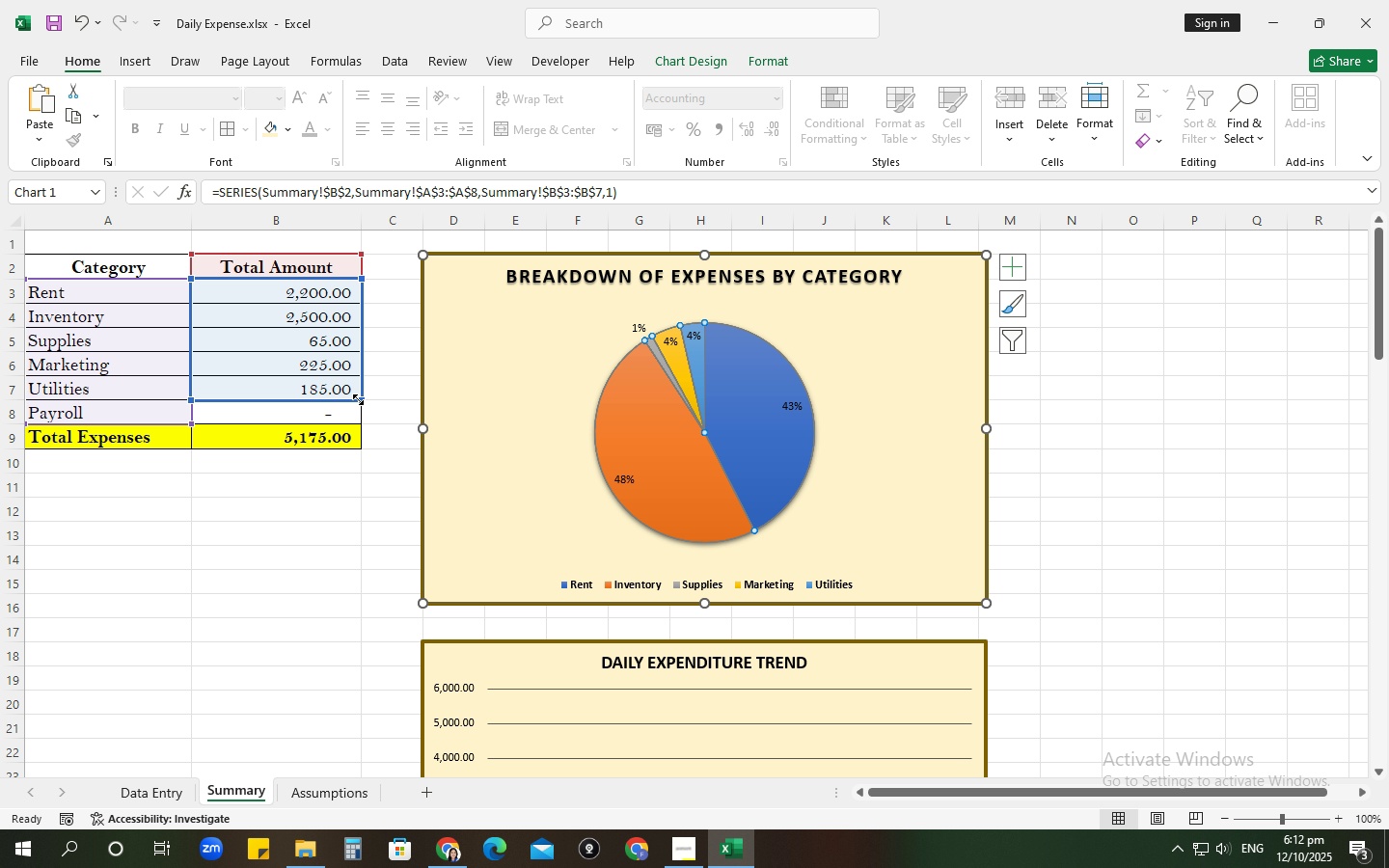 
left_click_drag(start_coordinate=[358, 399], to_coordinate=[360, 422])
 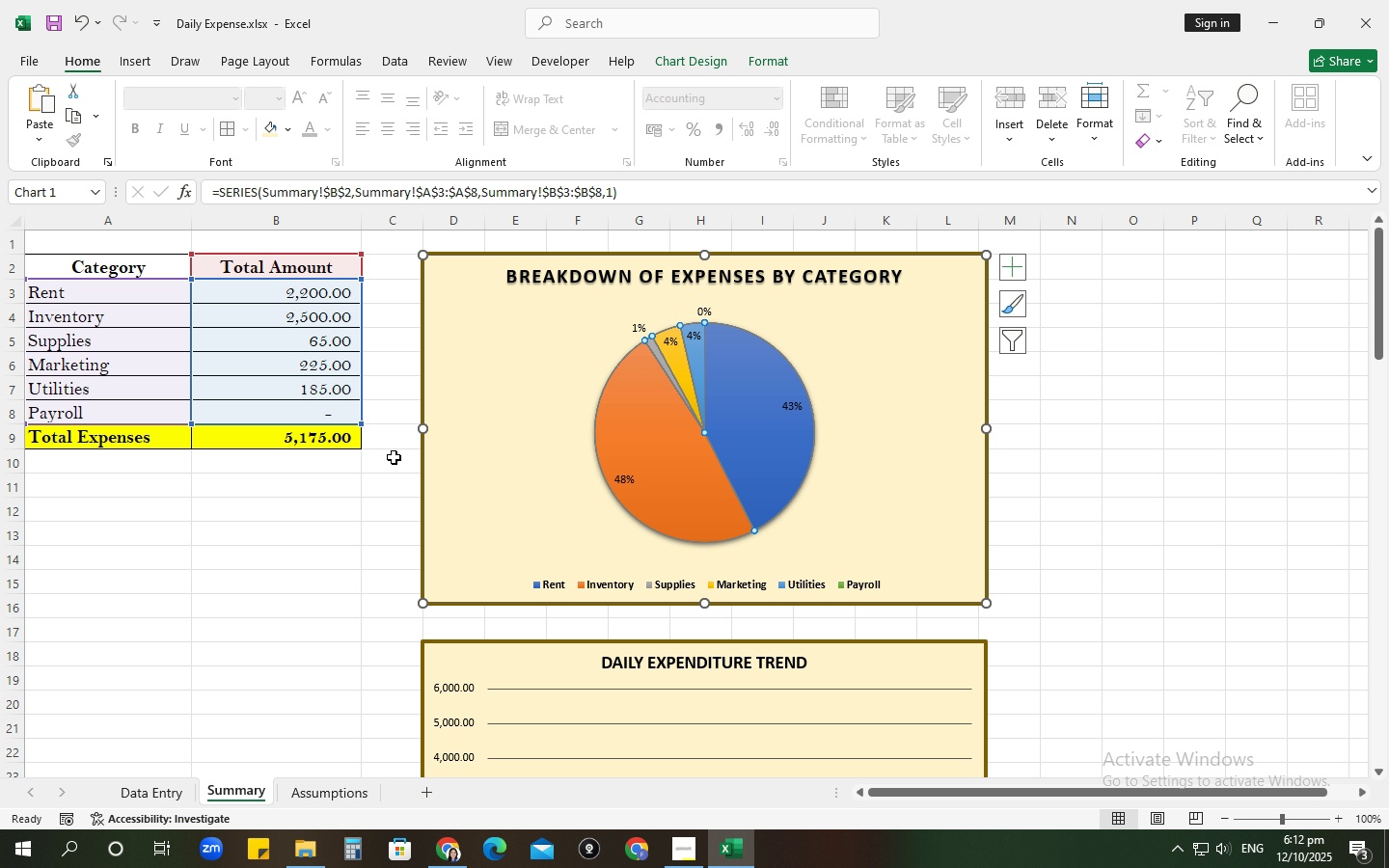 
key(NumpadEnter)
 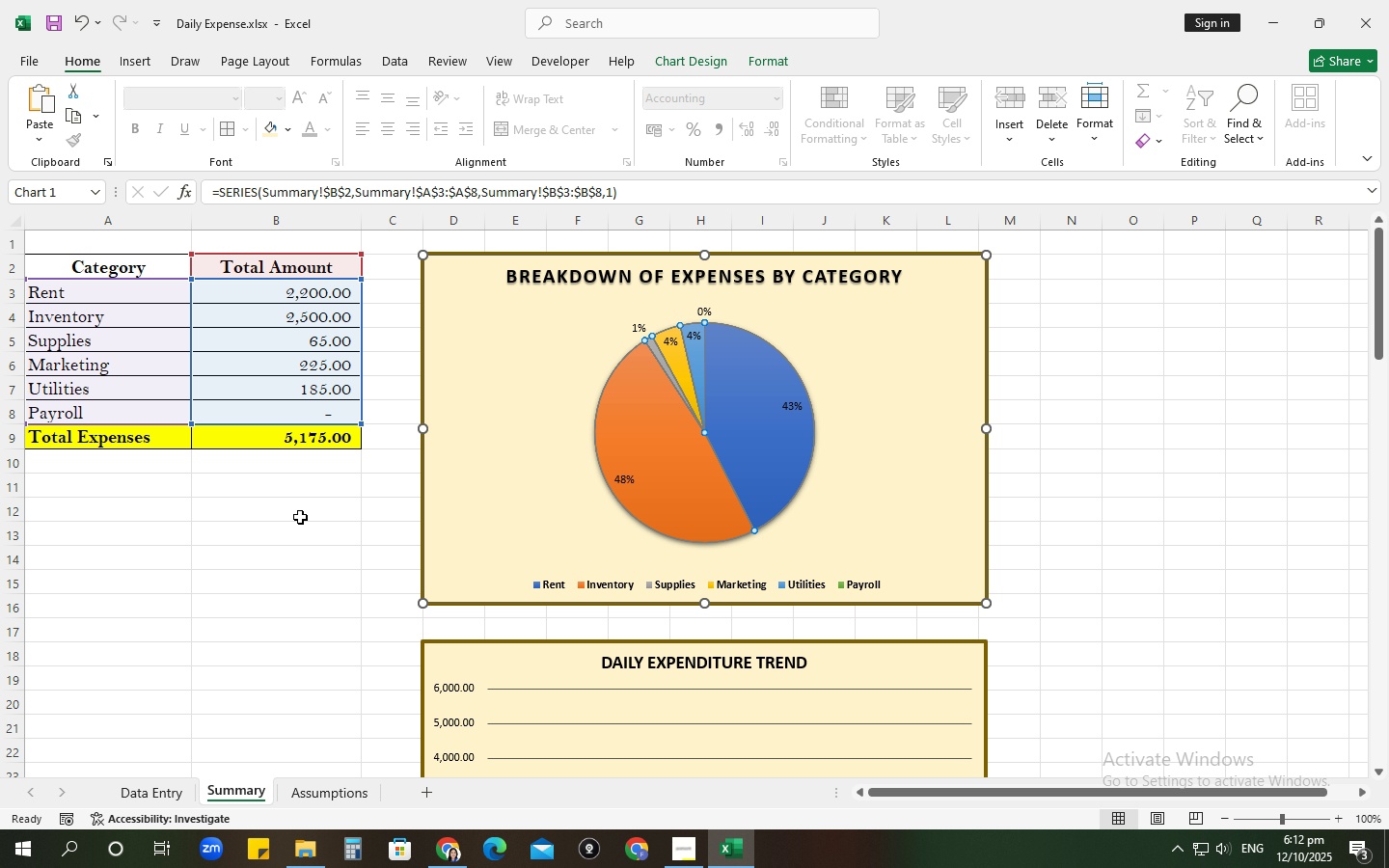 
left_click([300, 517])
 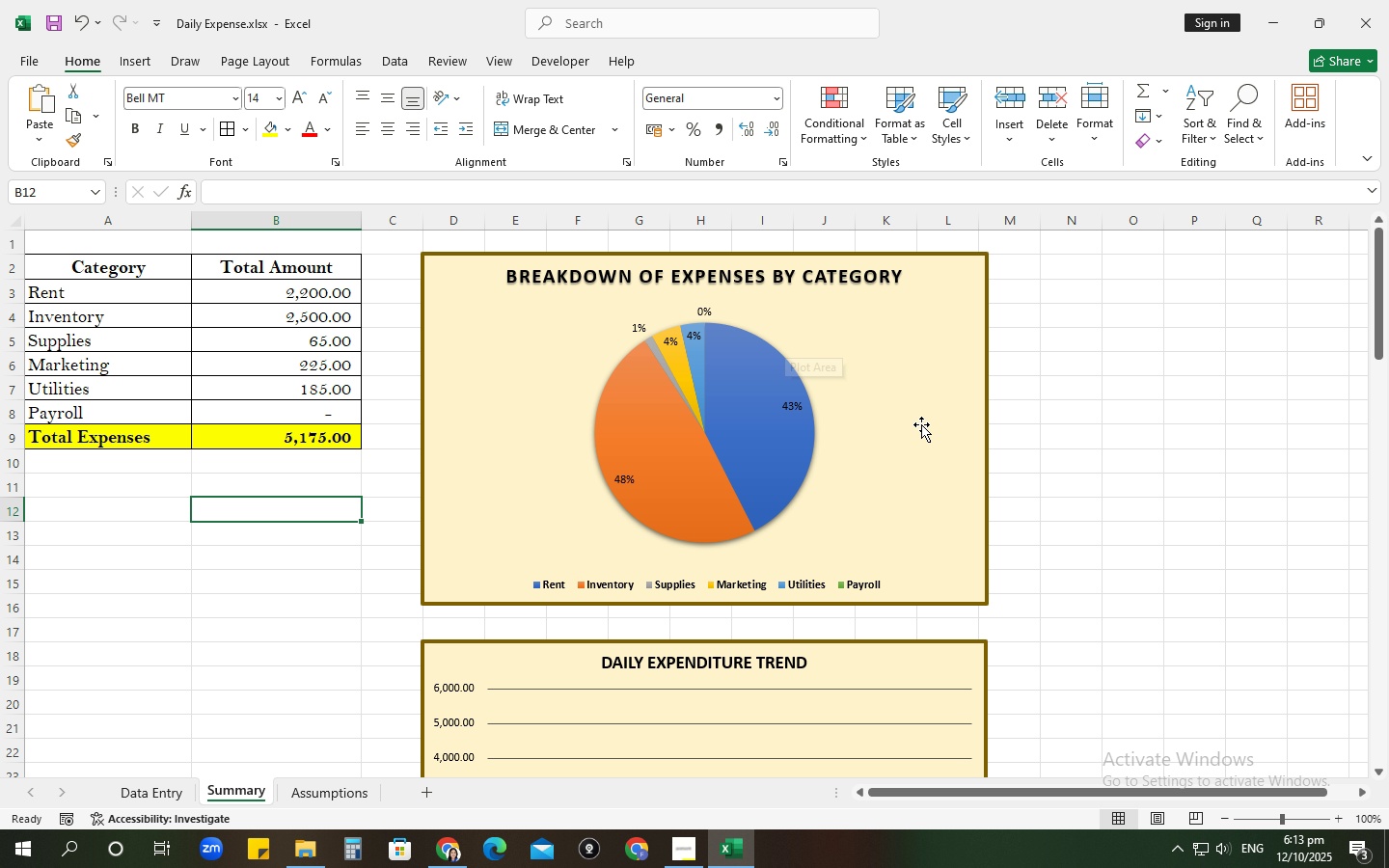 
wait(7.66)
 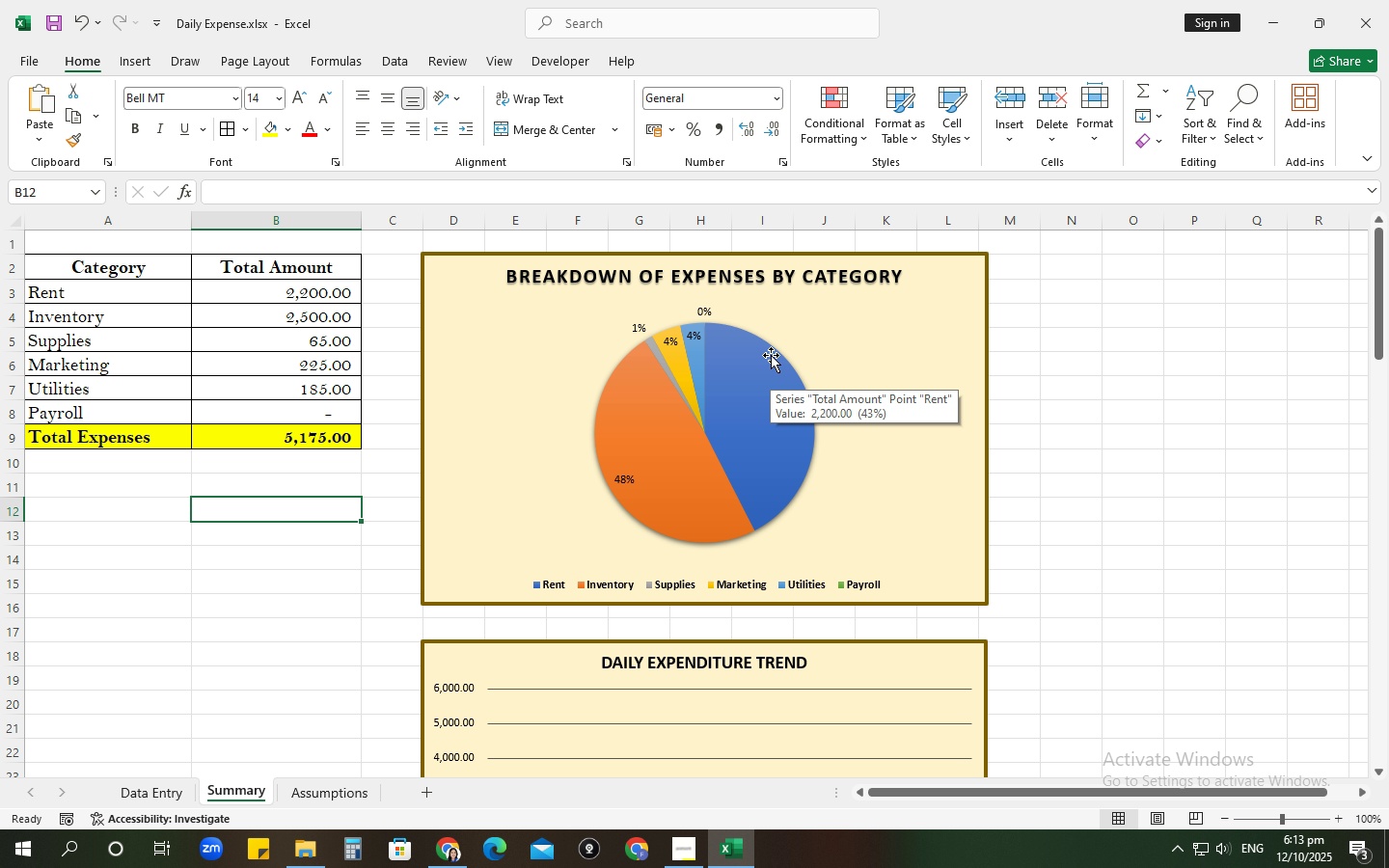 
left_click([944, 410])
 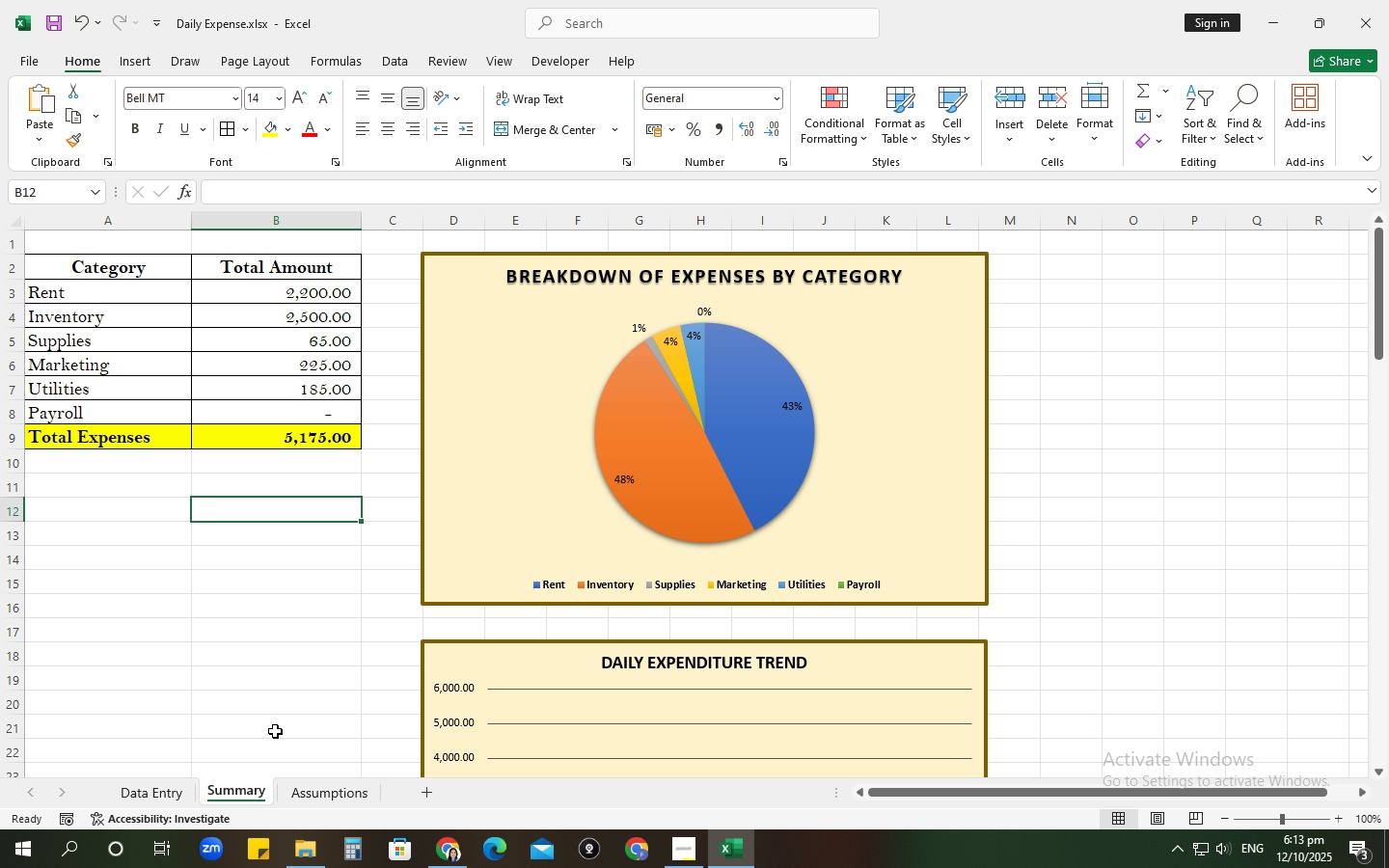 
scroll: coordinate [419, 665], scroll_direction: down, amount: 4.0
 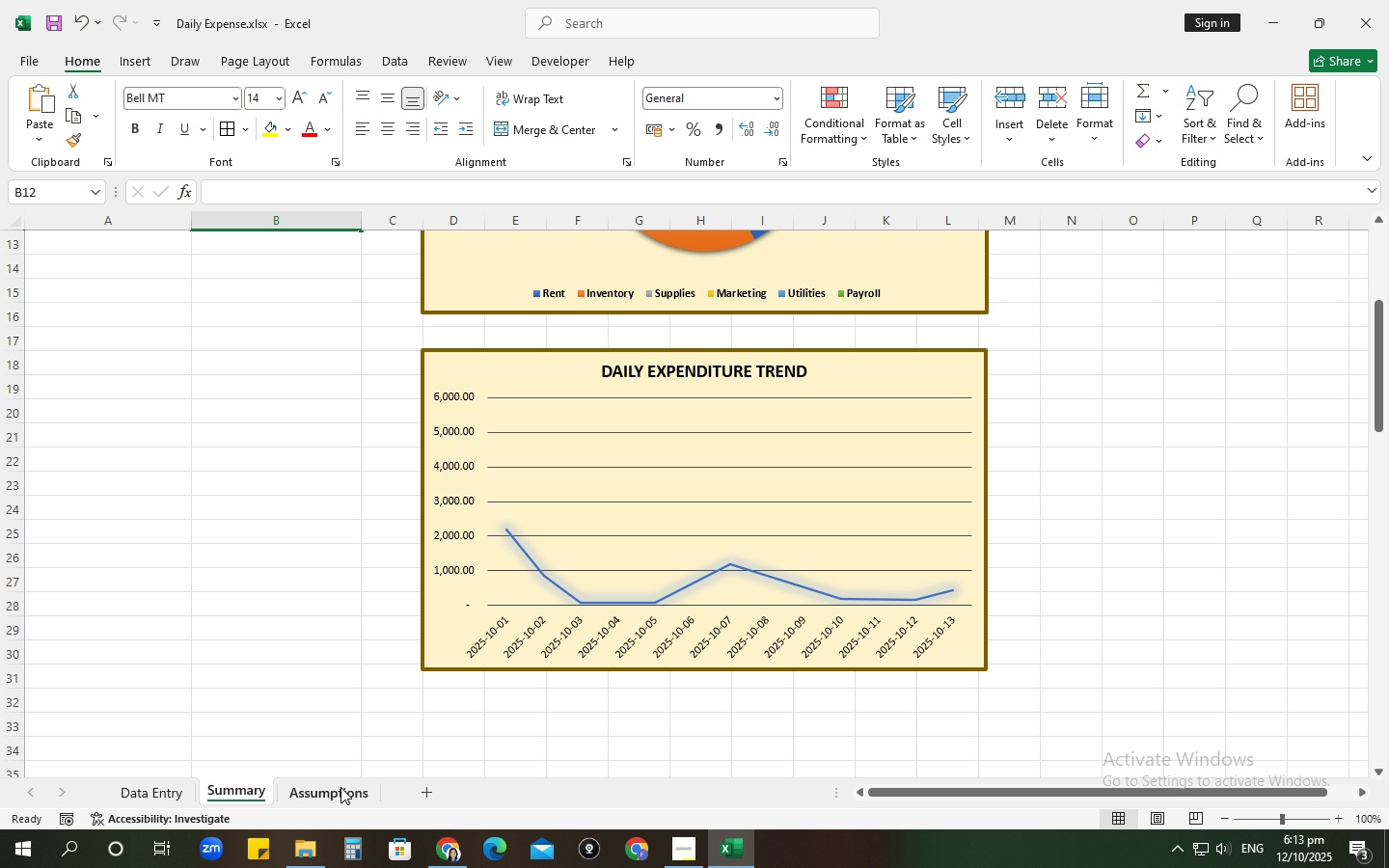 
left_click([330, 800])
 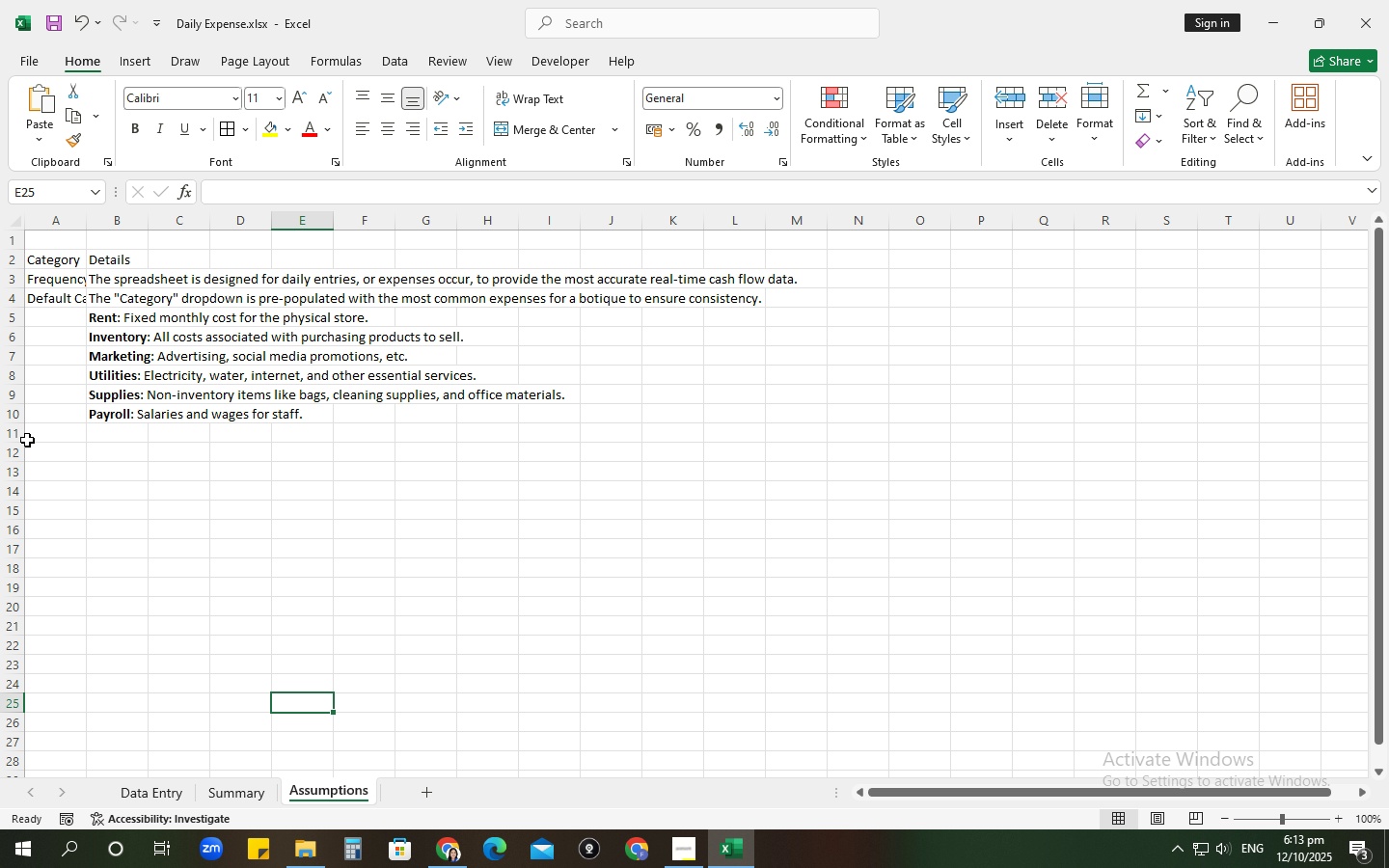 
left_click([33, 435])
 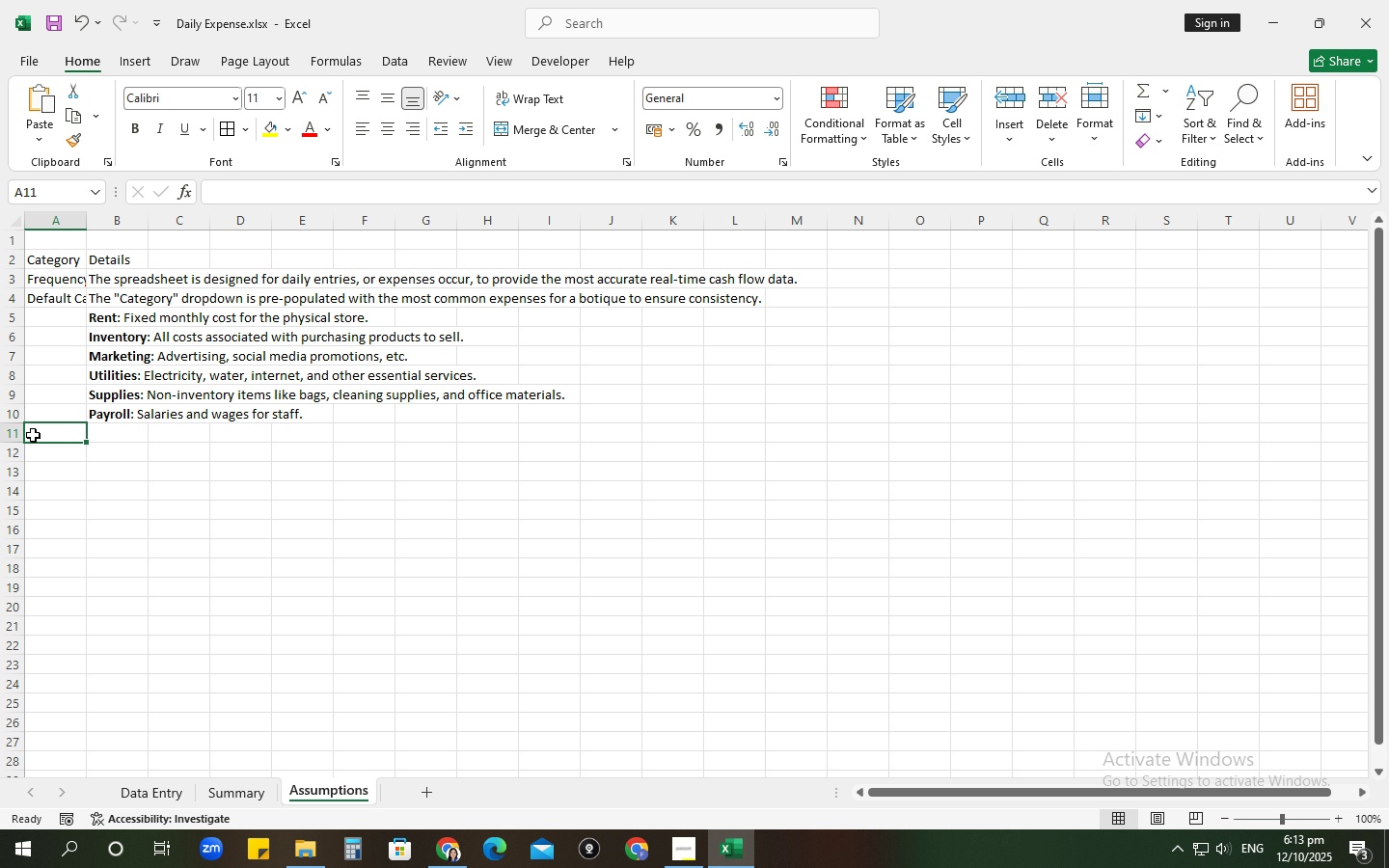 
type(Dashbora)
key(Backspace)
key(Backspace)
type(ard Logic)
key(Tab)
type(a)
key(Backspace)
type(All C)
key(Backspace)
type(calculations on the Su)
key(Backspace)
key(Backspace)
type(')
key(Backspace)
type("Summary Dashboard" automatically update based on the data entered in the )
 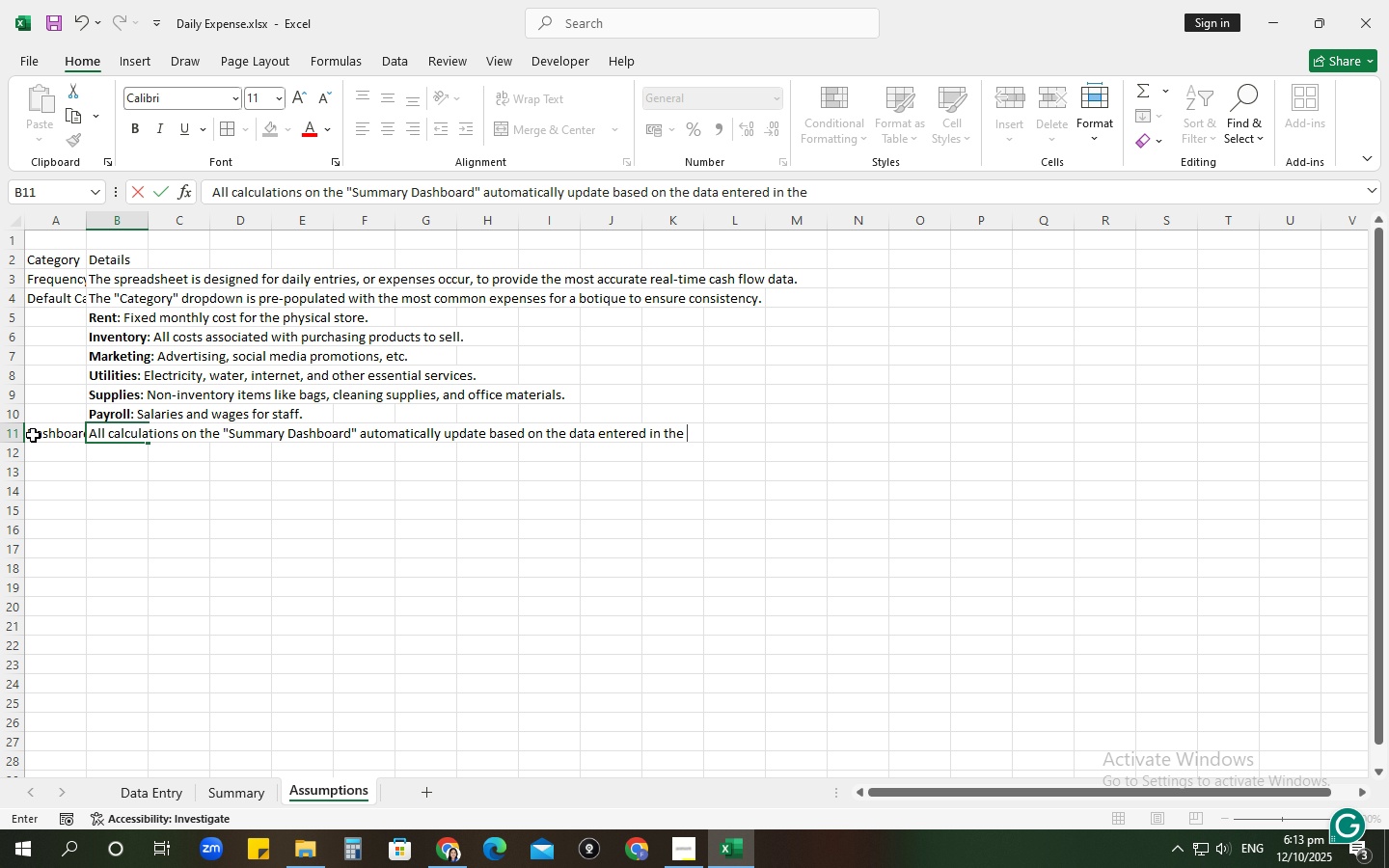 
type("dat)
key(Backspace)
key(Backspace)
key(Backspace)
type(Data Entry" sheet.)
 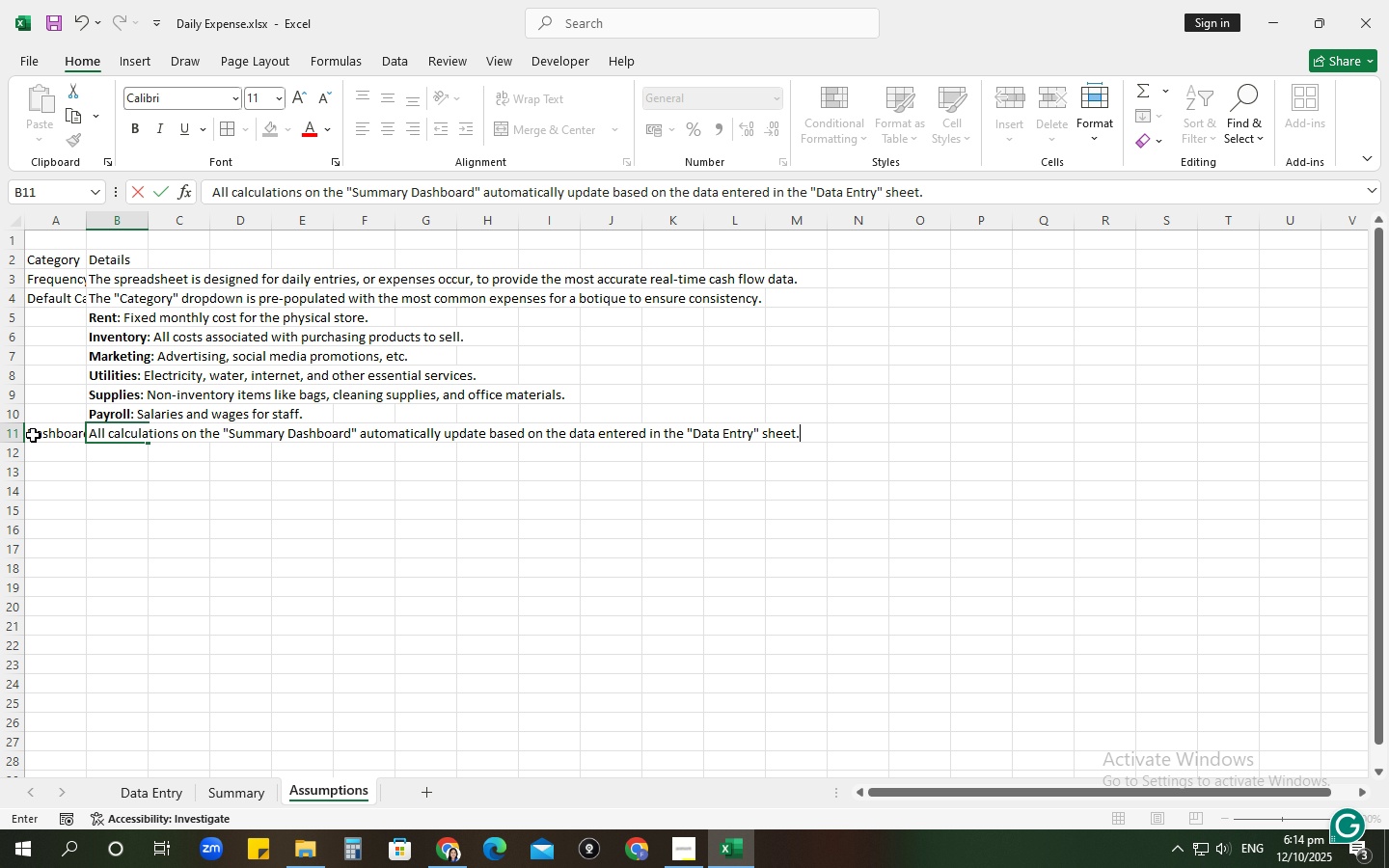 
key(Enter)
 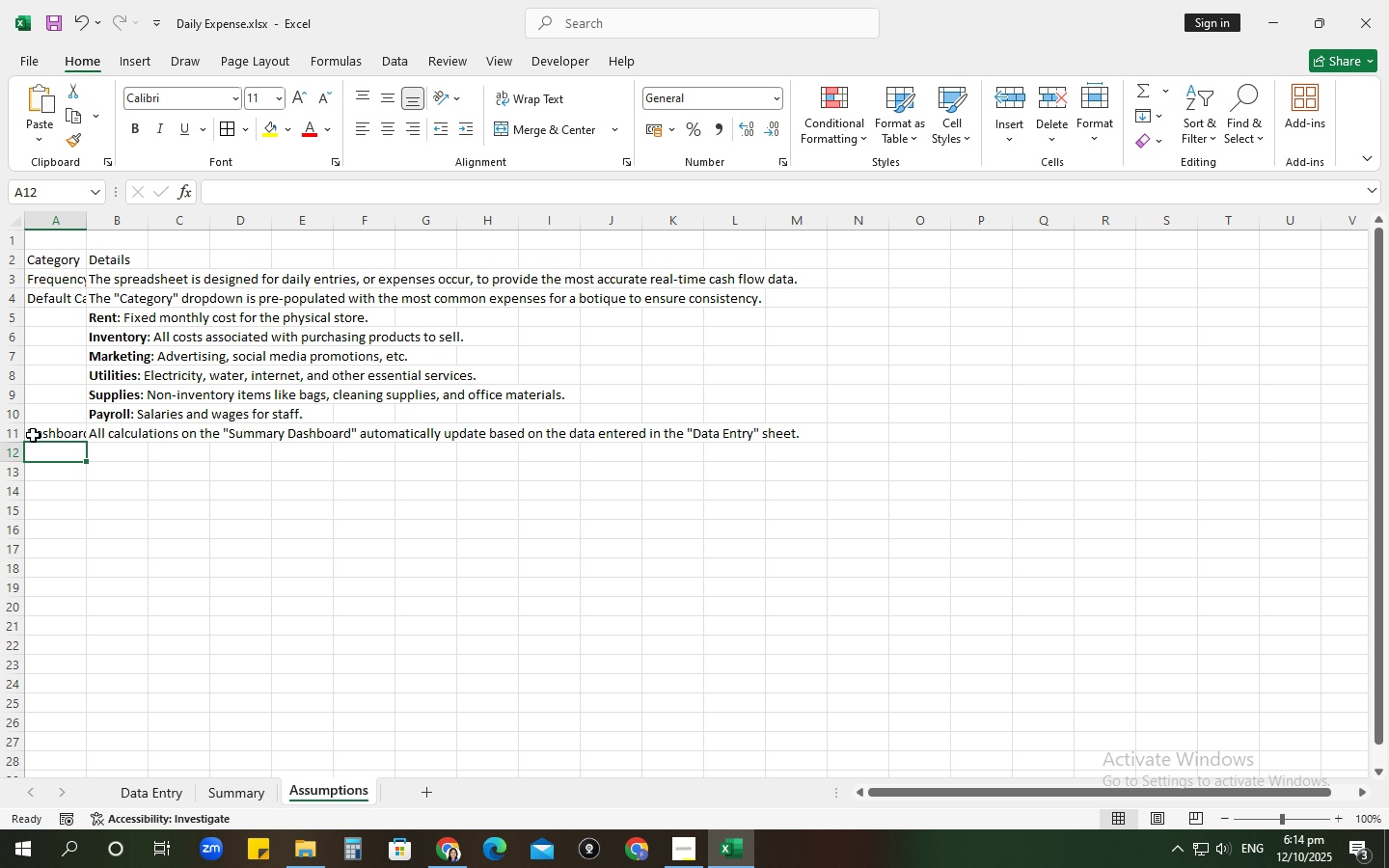 
key(ArrowRight)
 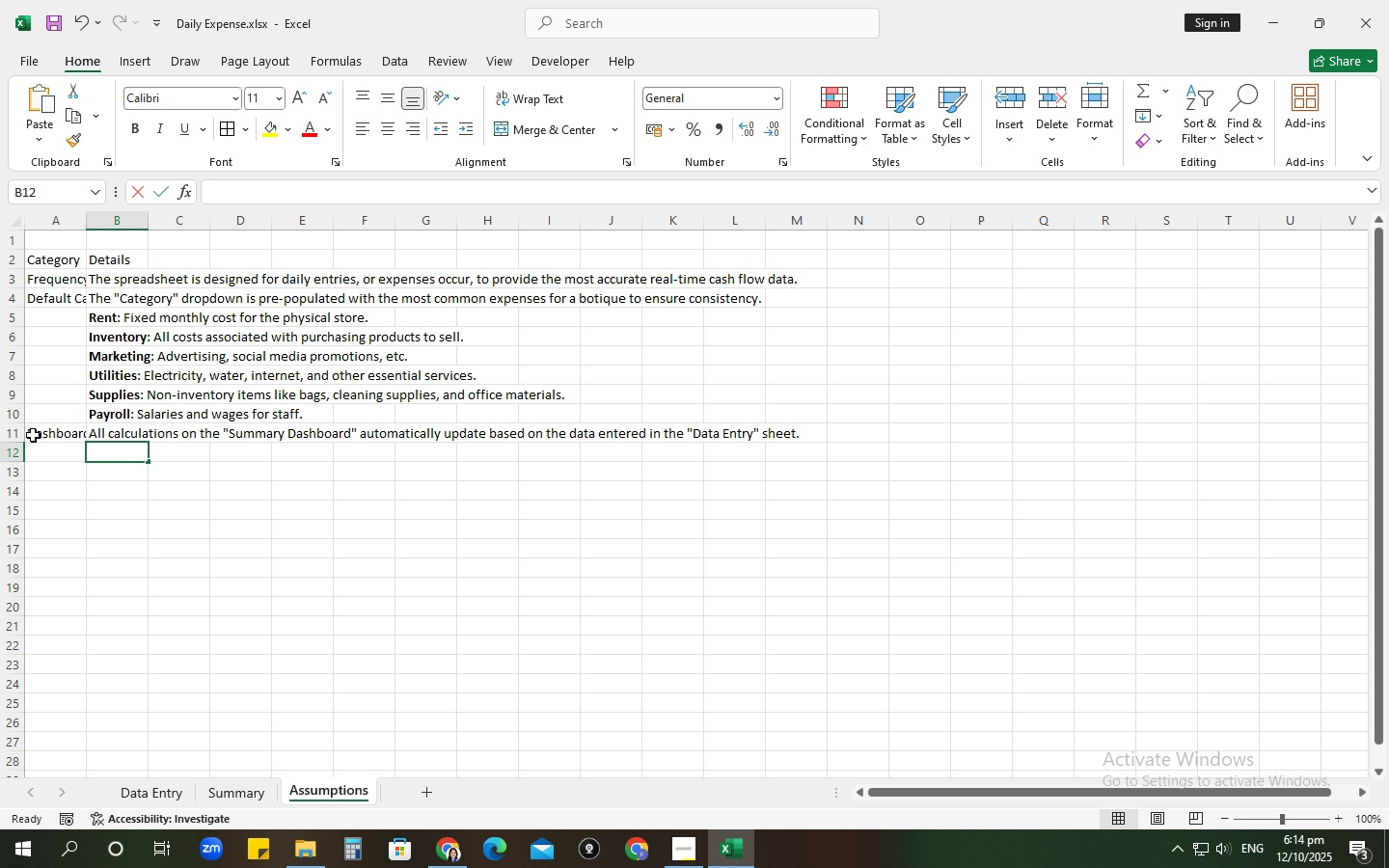 
type(The "Total expenses fr the )
key(Backspace)
key(Backspace)
key(Backspace)
key(Backspace)
key(Backspace)
type(Expenses")
 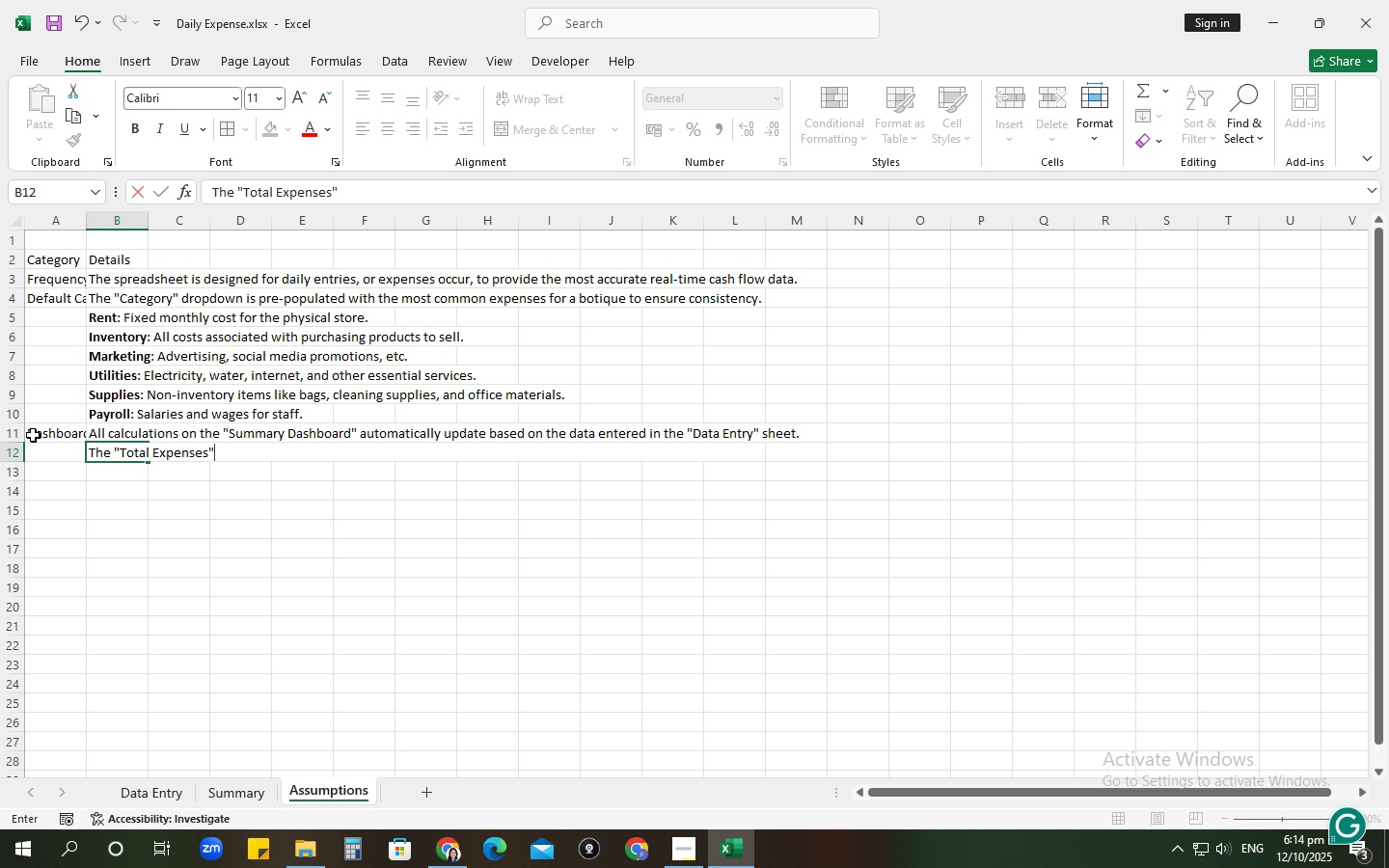 
type( figure is l)
key(Backspace)
type(calculated ui)
key(Backspace)
type(sing the formula)
 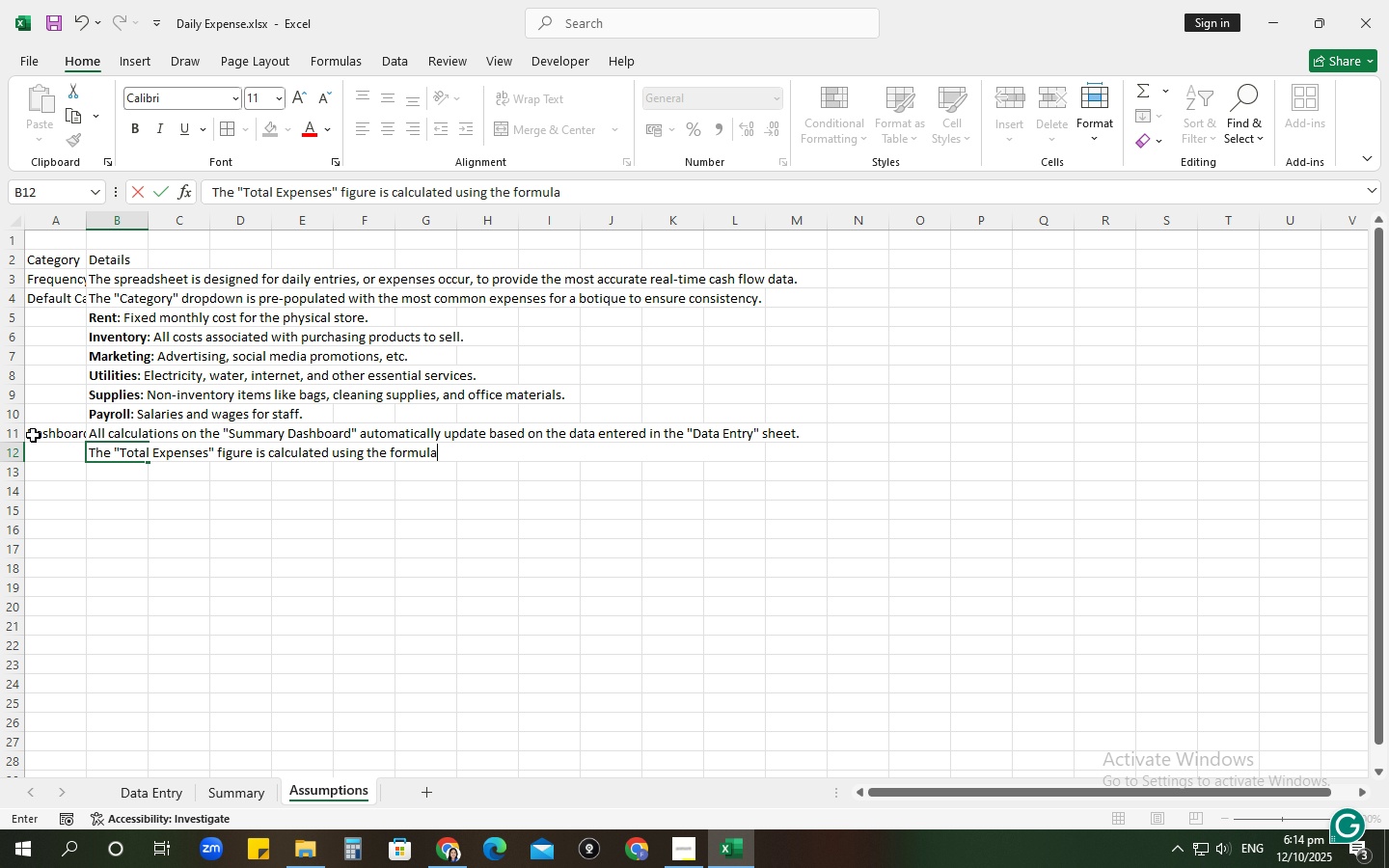 
wait(13.79)
 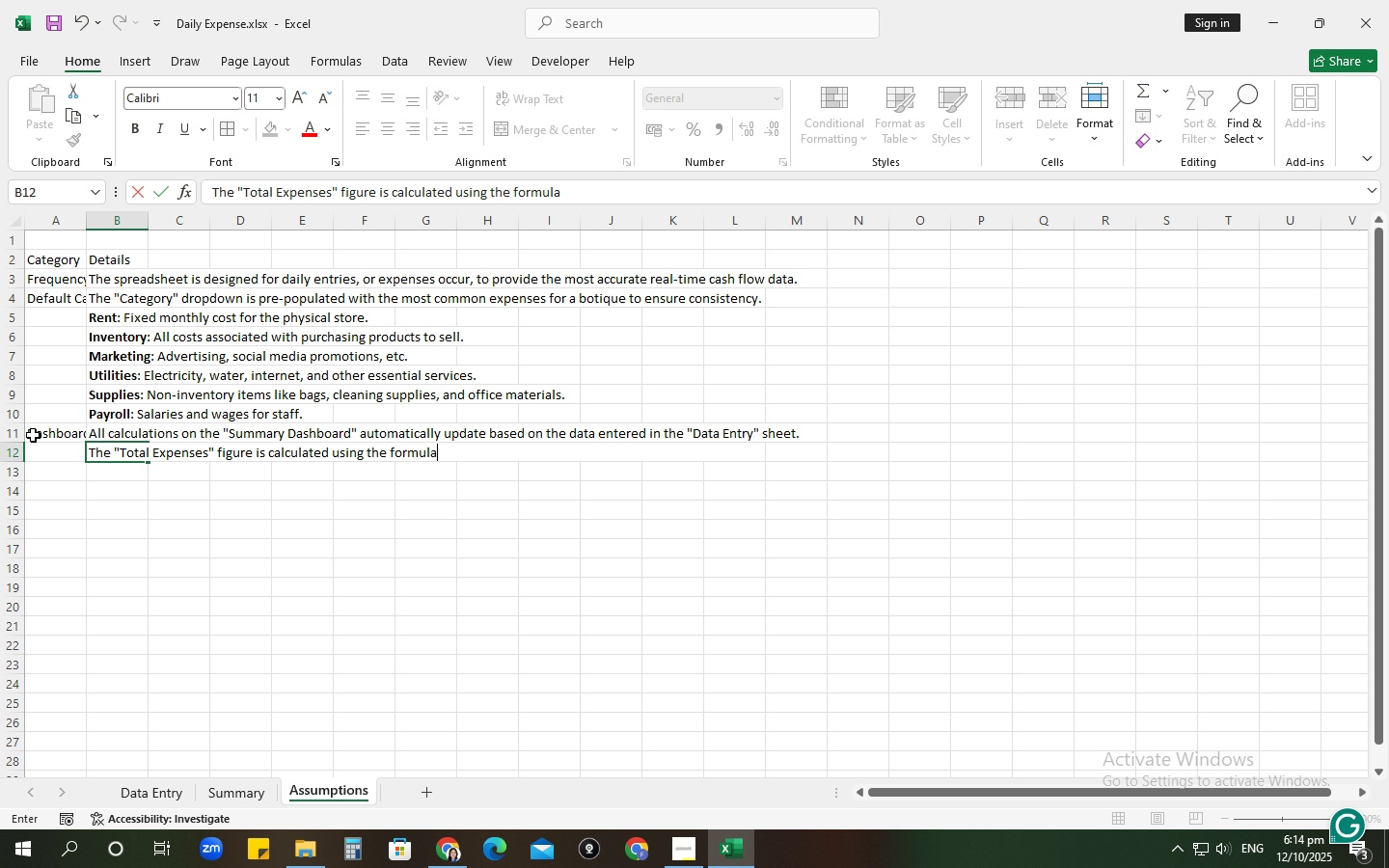 
hold_key(key=Backspace, duration=0.39)
 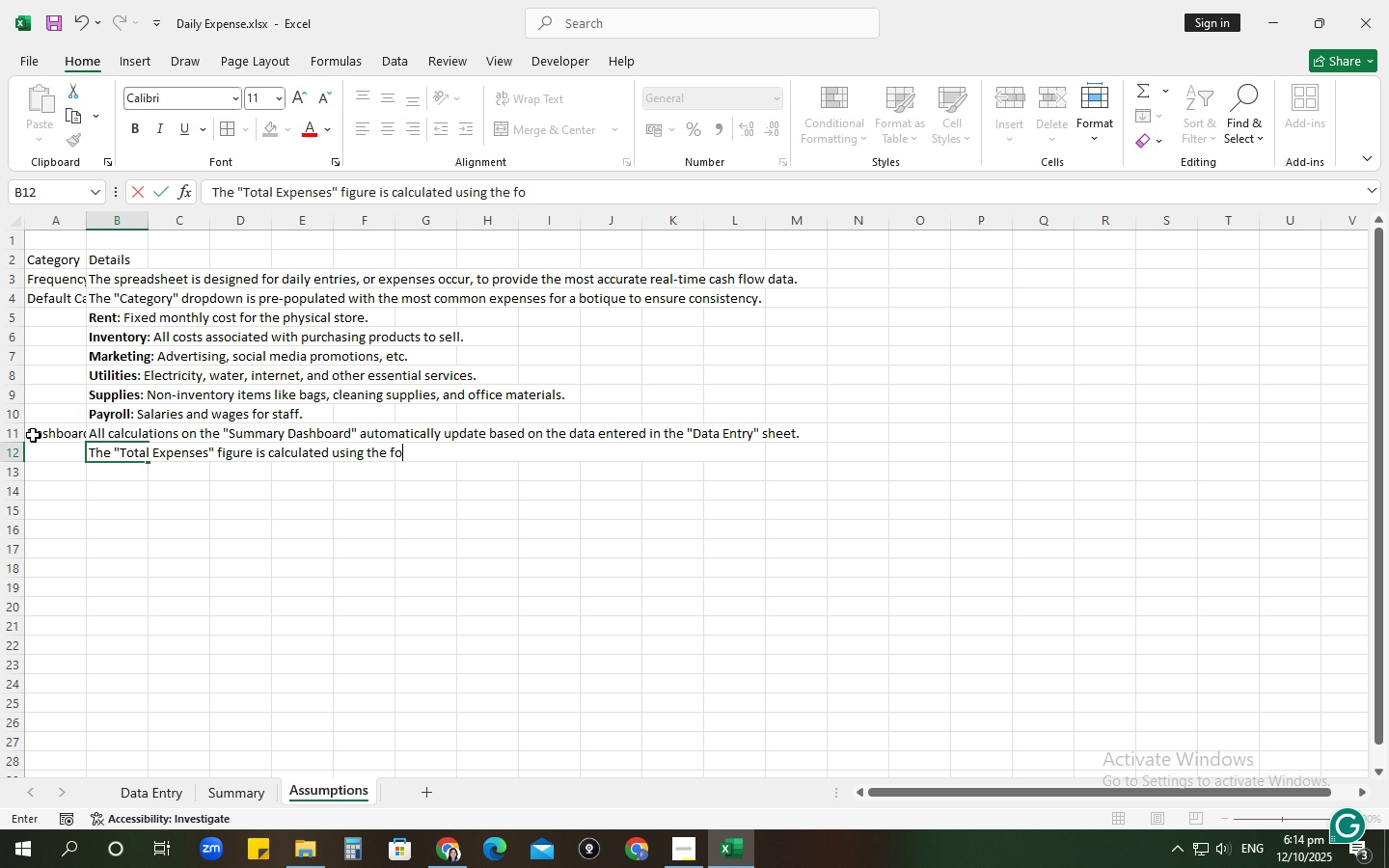 
key(Backspace)
key(Backspace)
key(Backspace)
key(Backspace)
key(Backspace)
key(Backspace)
type(a formulaa that sums entries from the current calends)
key(Backspace)
type(ar month. This ensures the dashbor)
key(Backspace)
type(ard )
 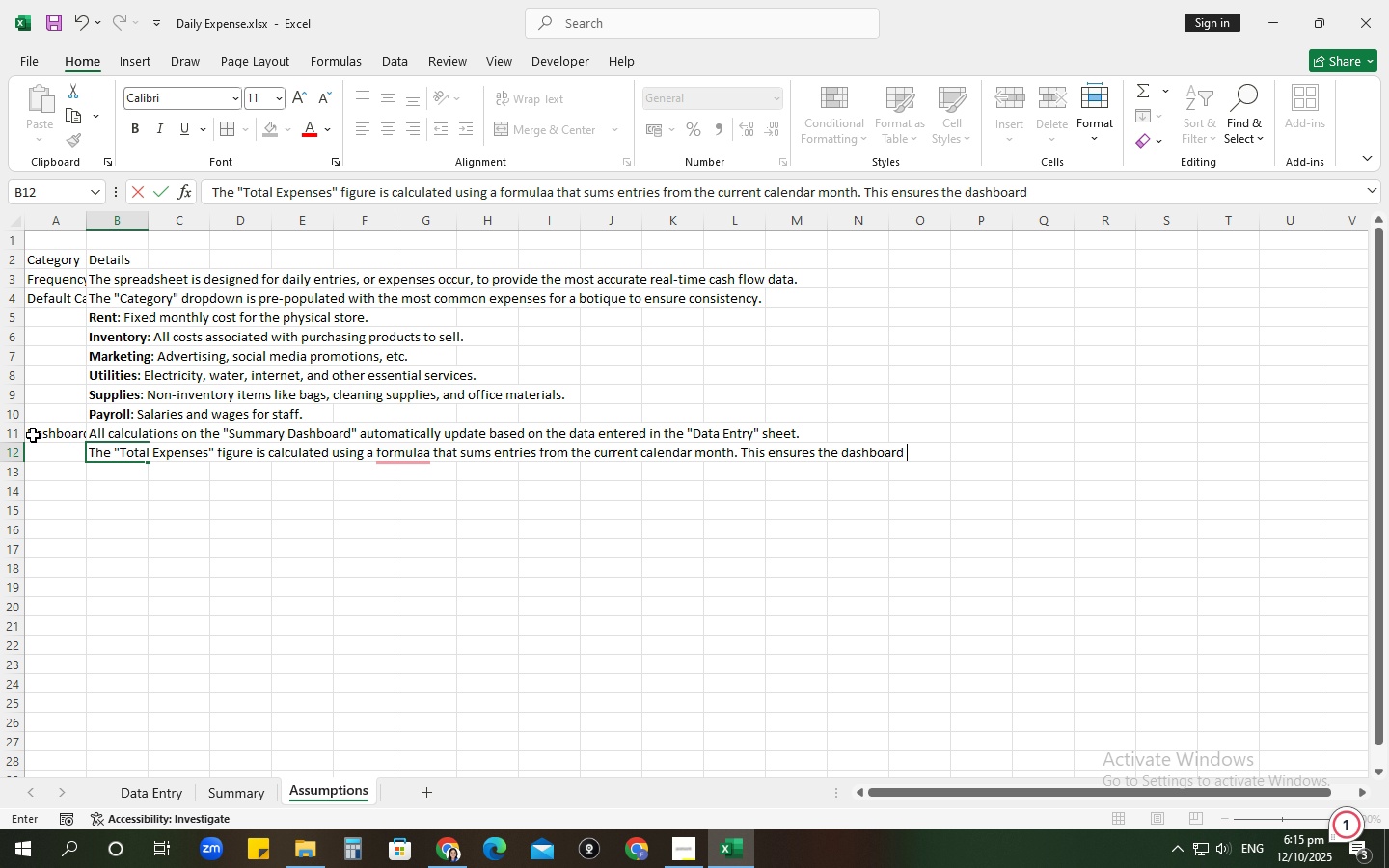 
type(is always present.)
 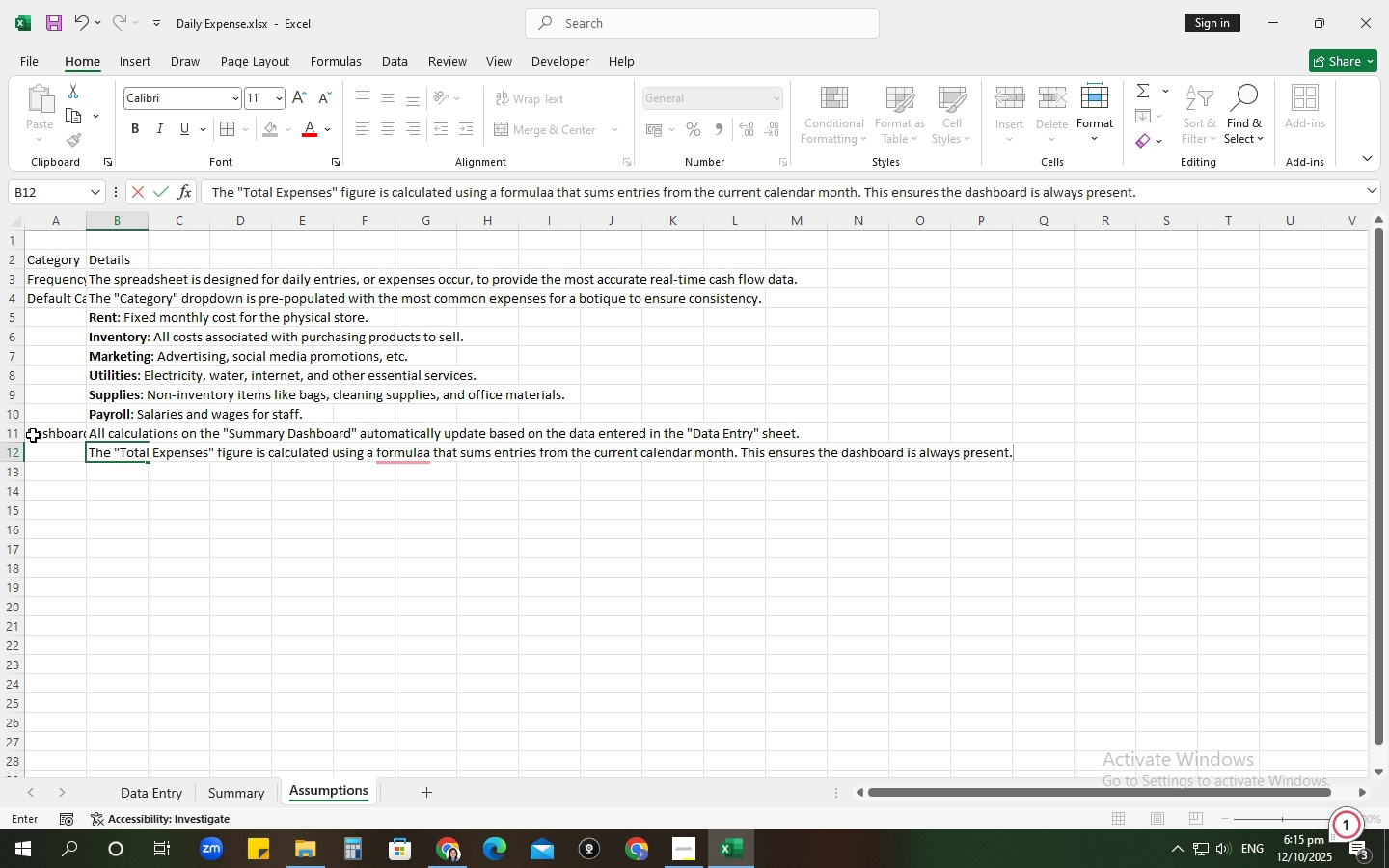 
key(Enter)
 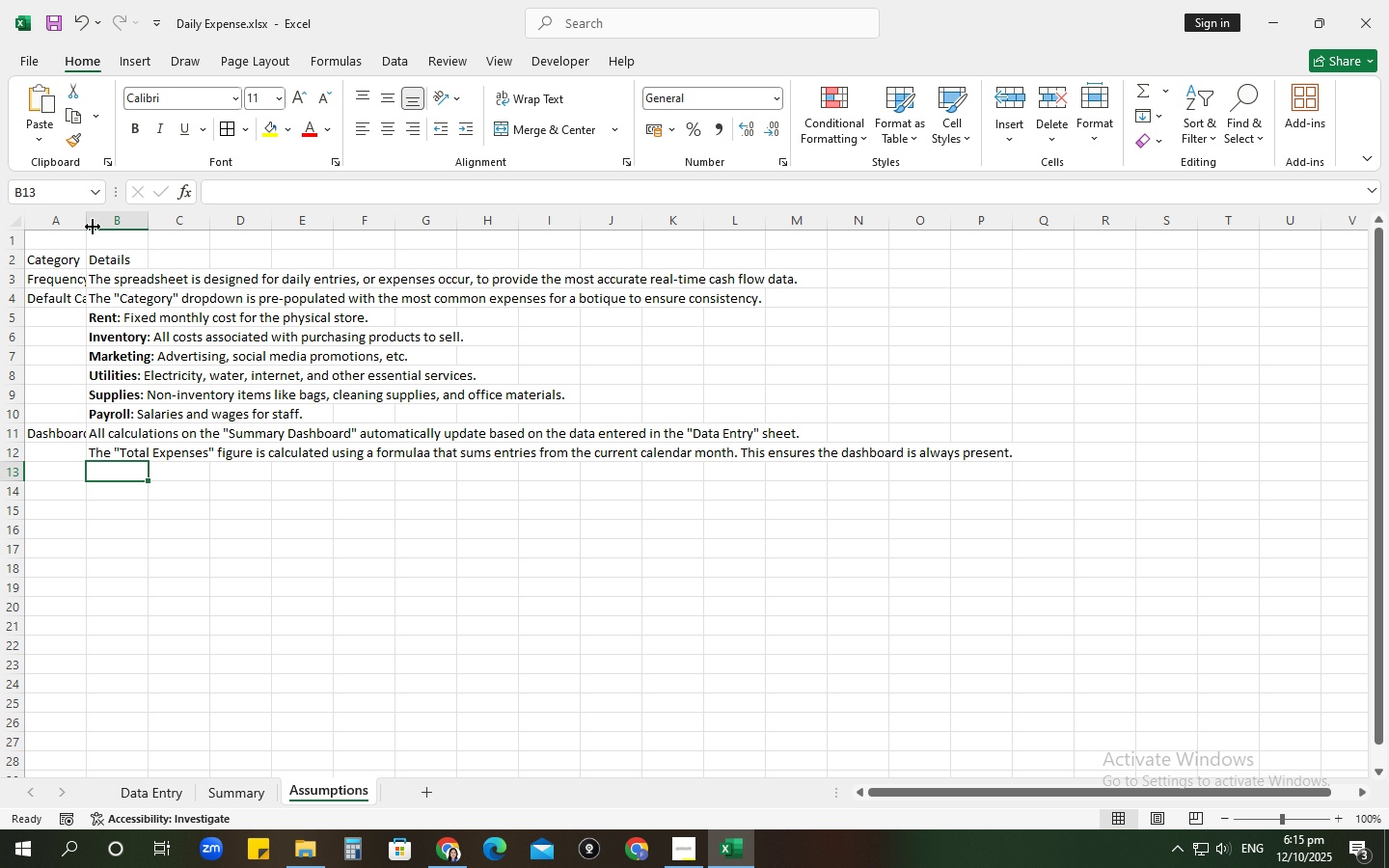 
double_click([92, 215])
 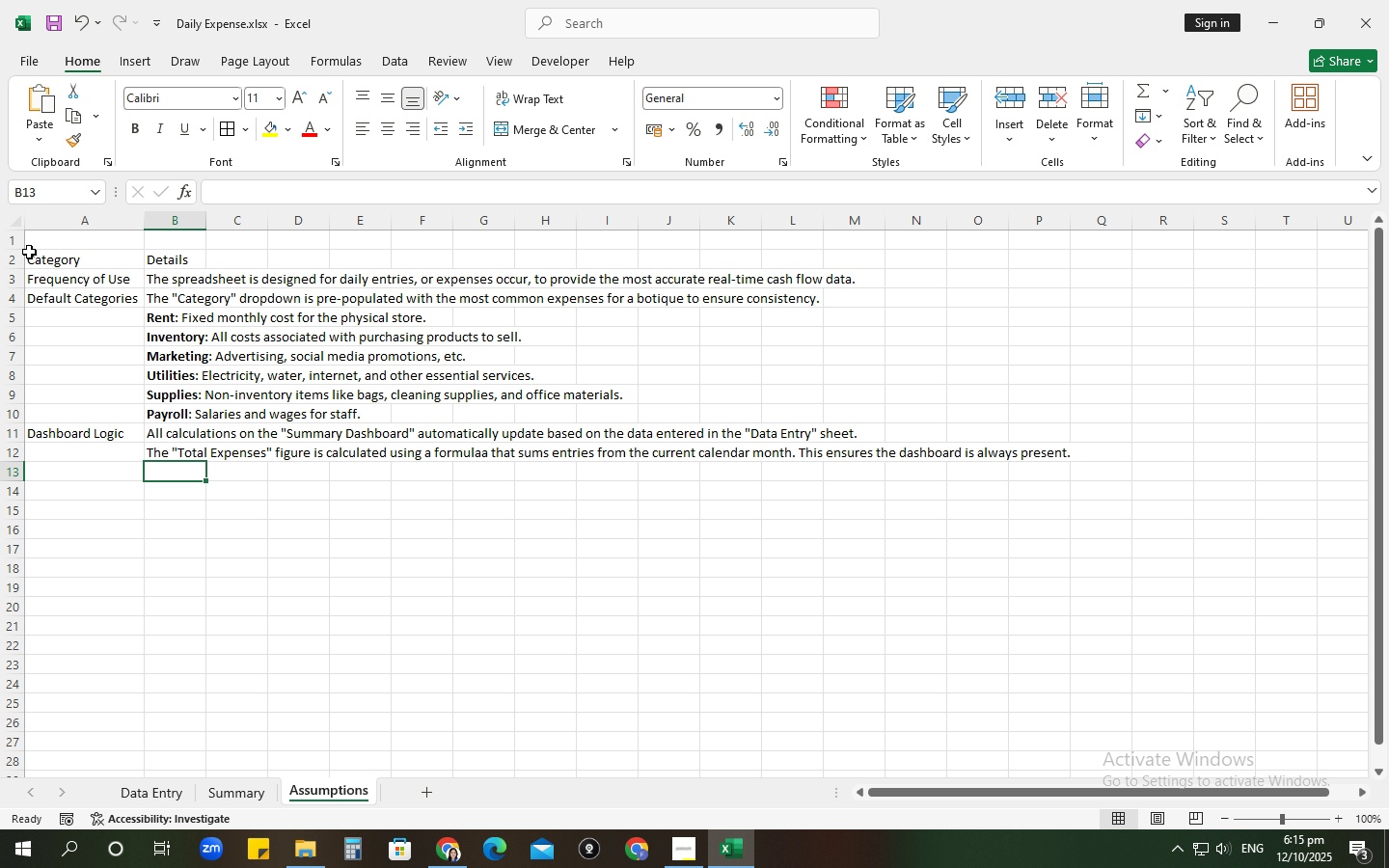 
left_click_drag(start_coordinate=[54, 254], to_coordinate=[176, 255])
 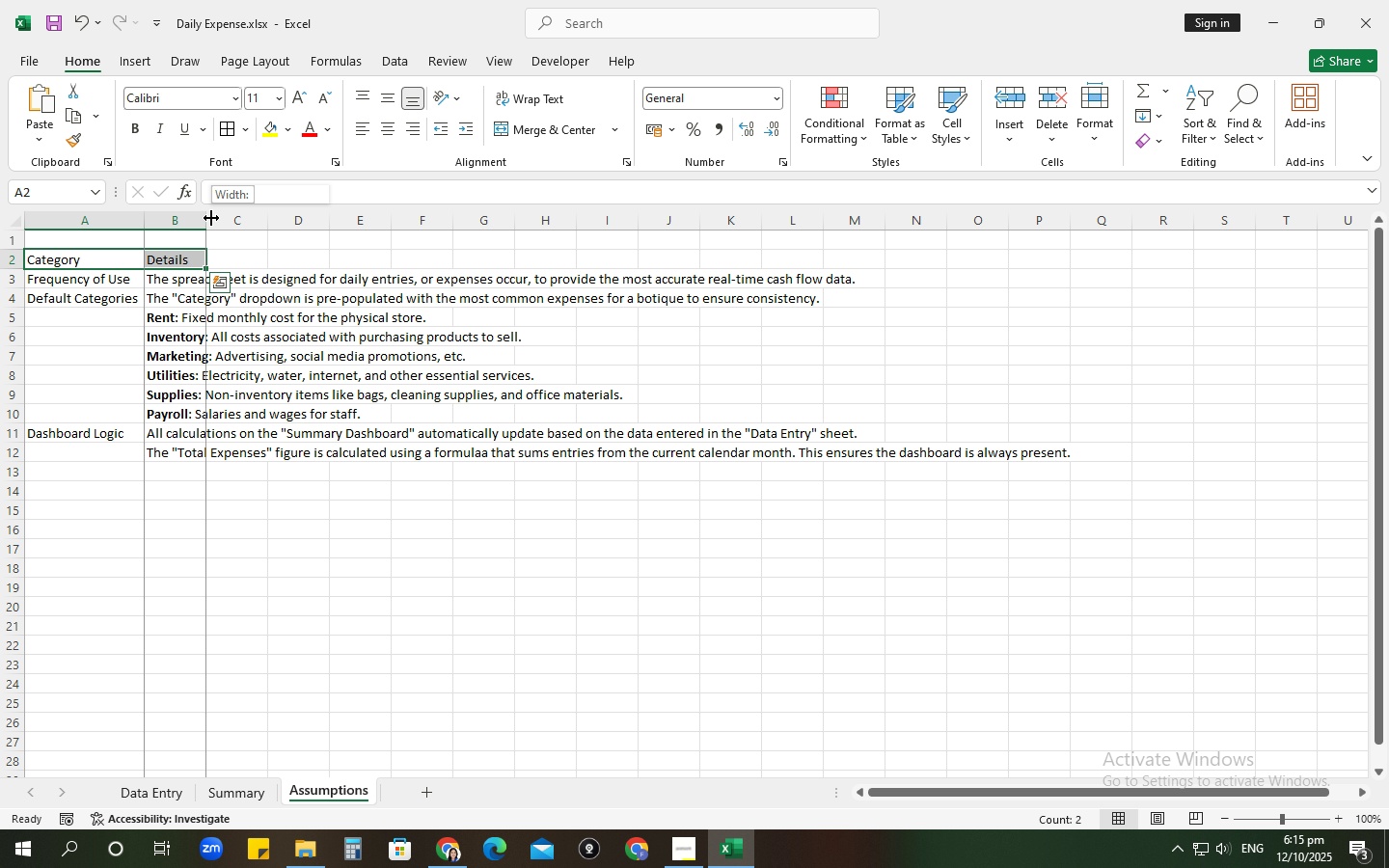 
left_click_drag(start_coordinate=[211, 218], to_coordinate=[679, 239])
 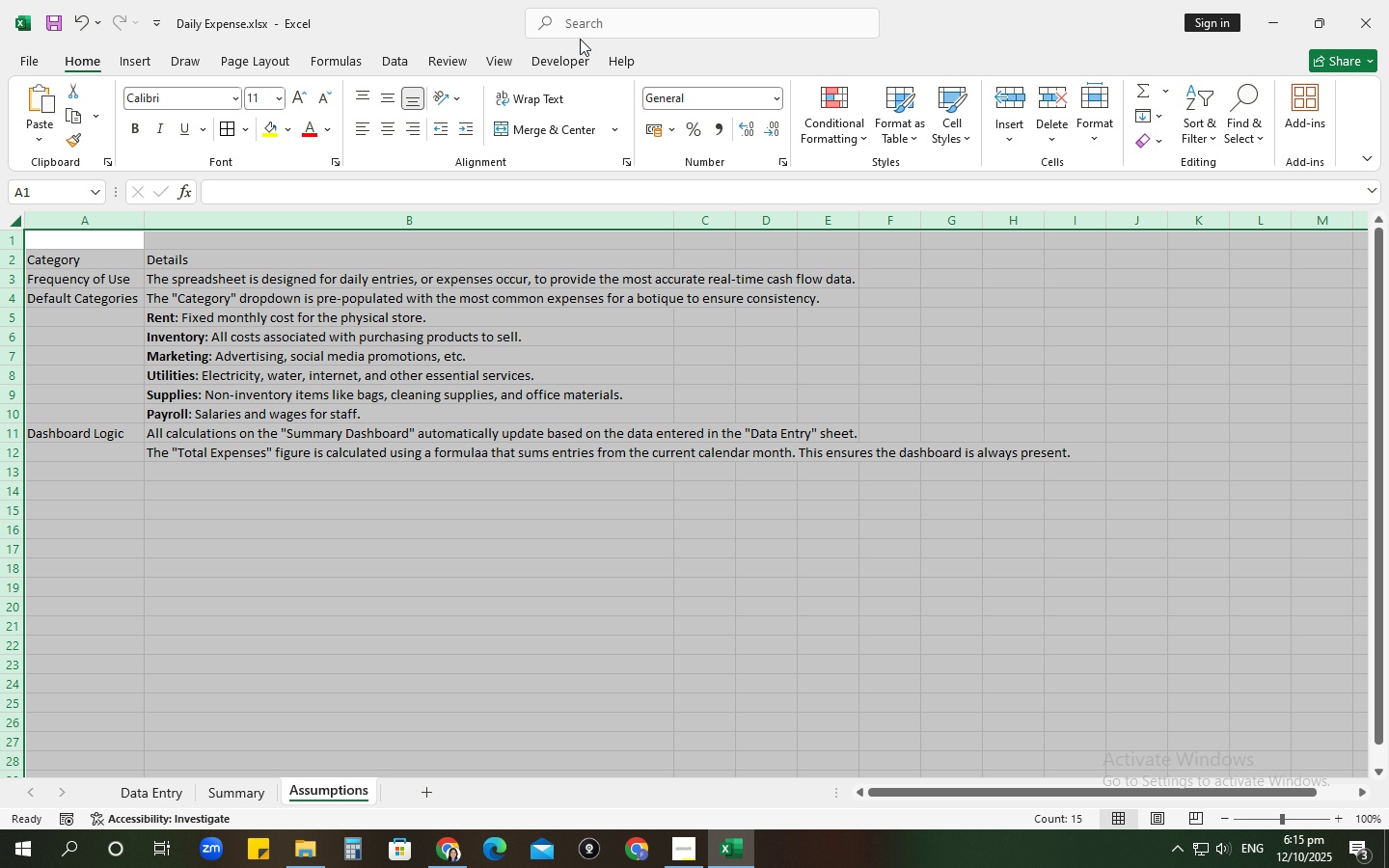 
left_click([304, 97])
 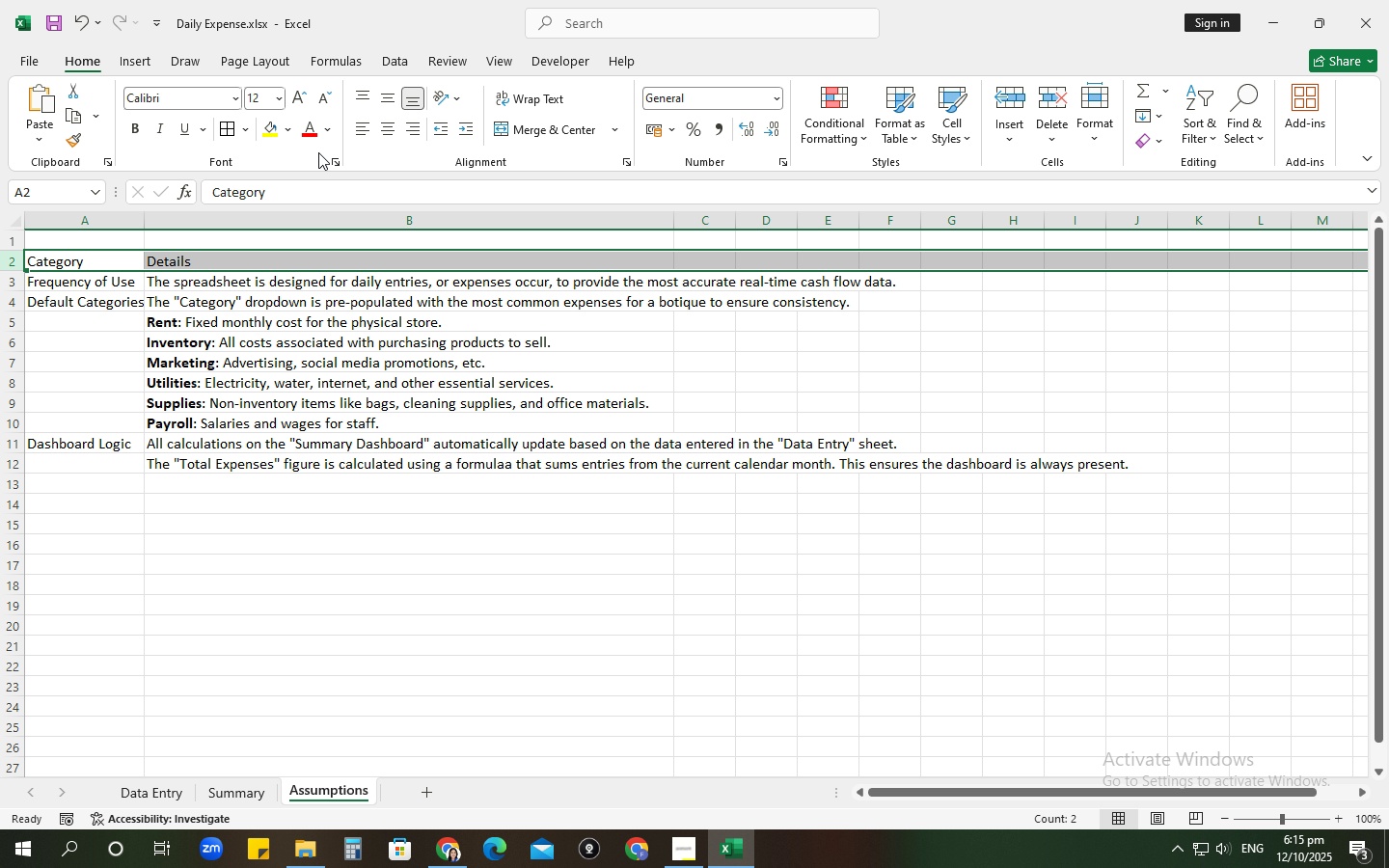 
left_click([305, 100])
 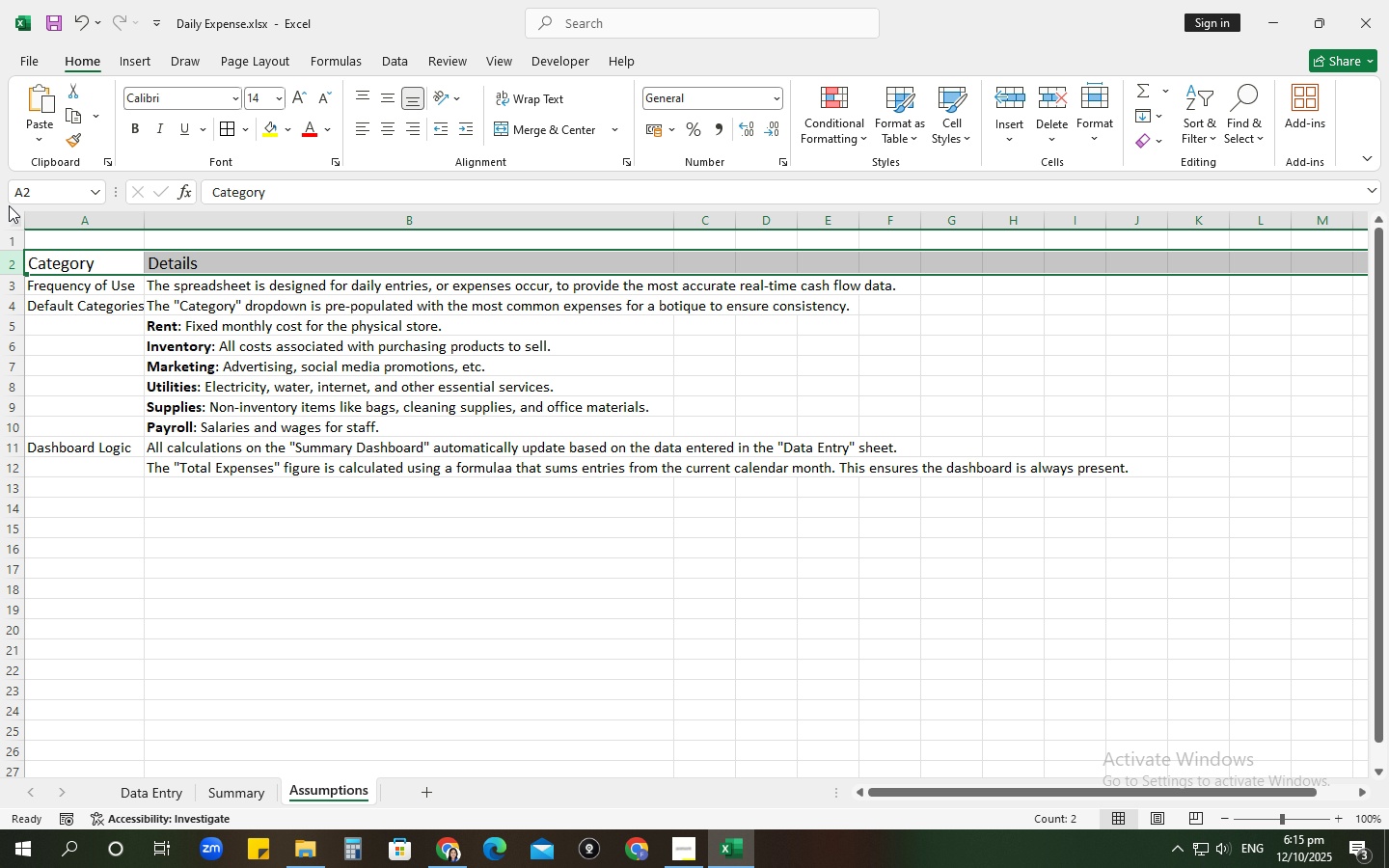 
left_click([8, 222])
 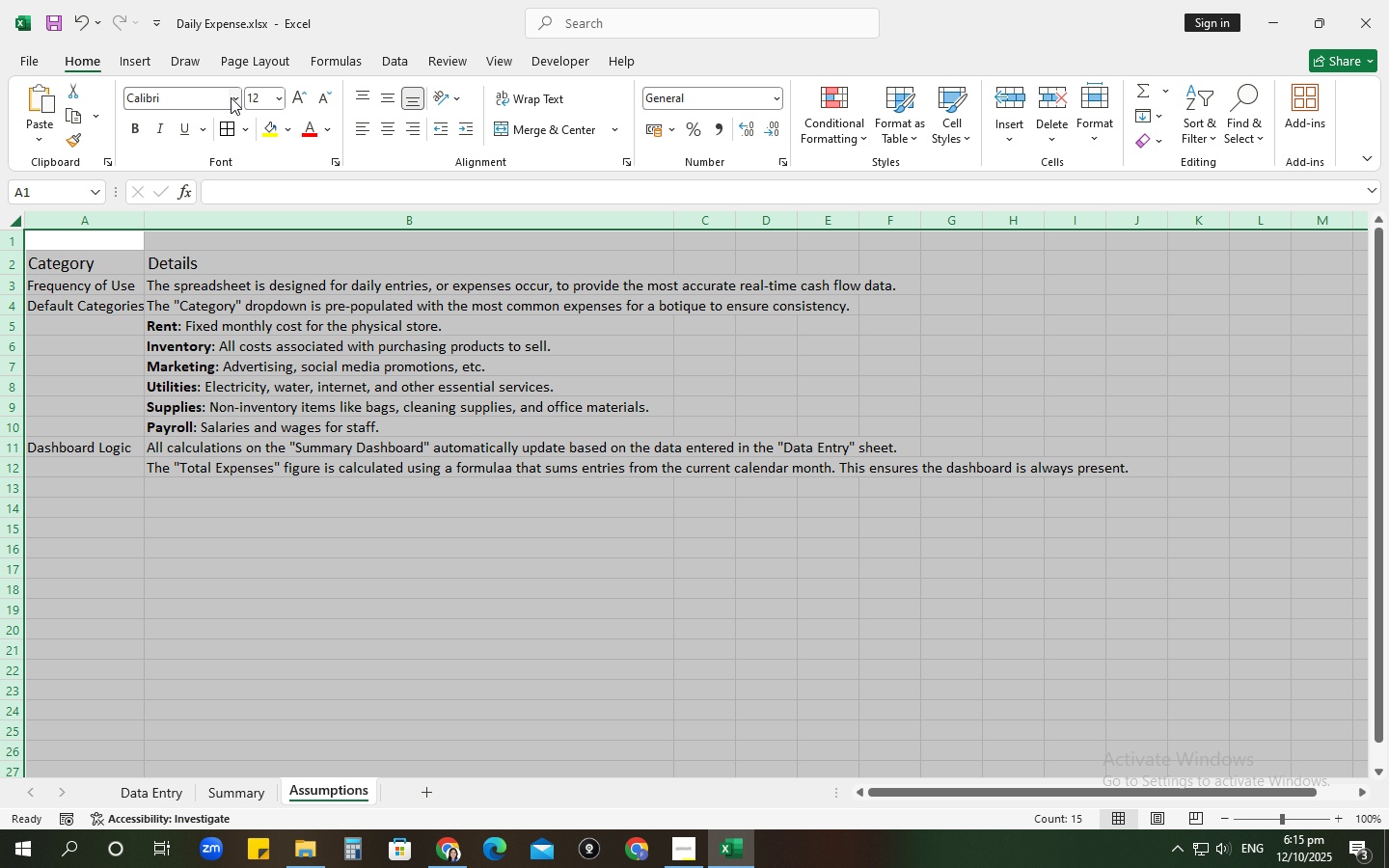 
left_click([231, 97])
 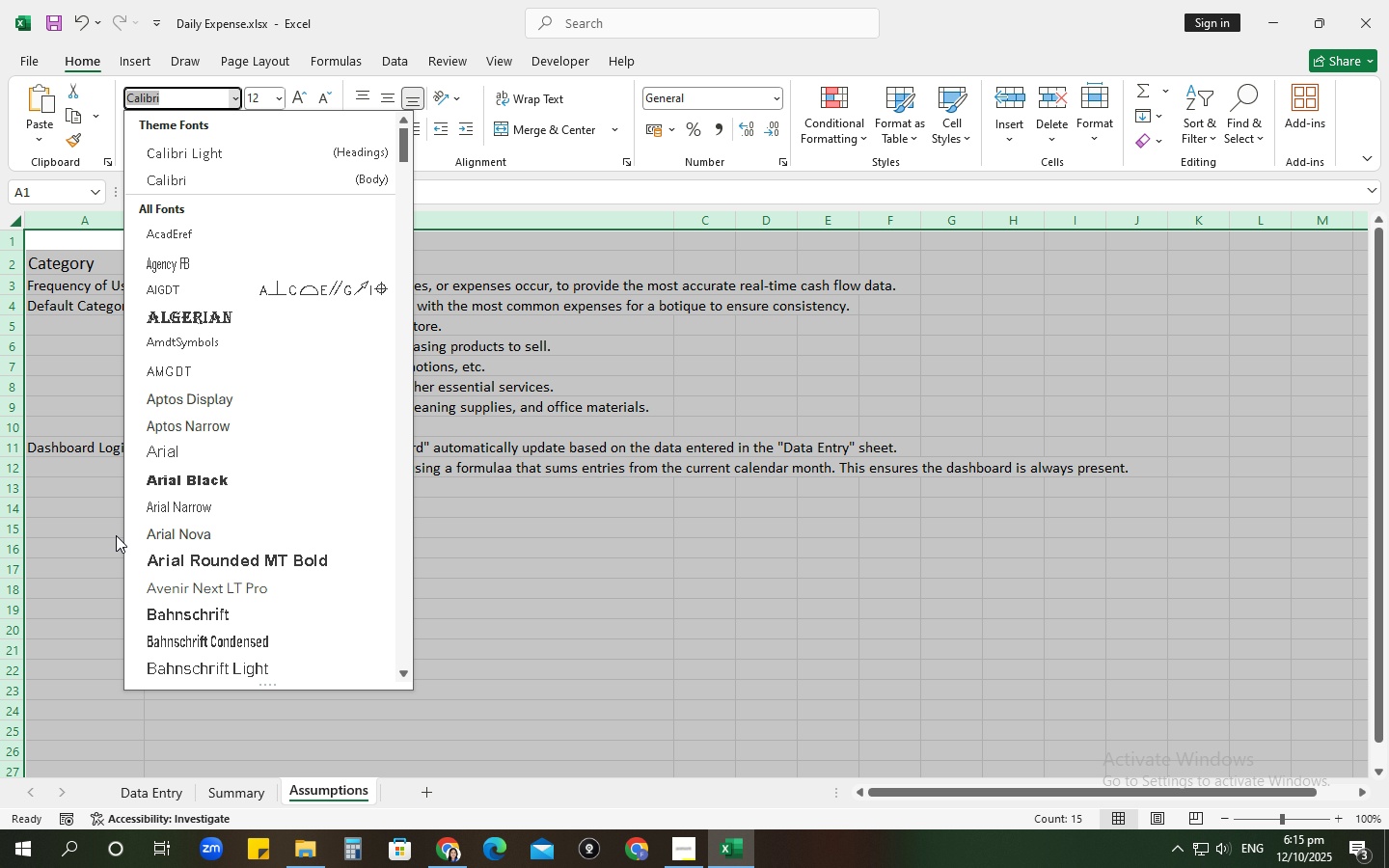 
scroll: coordinate [206, 594], scroll_direction: down, amount: 10.0
 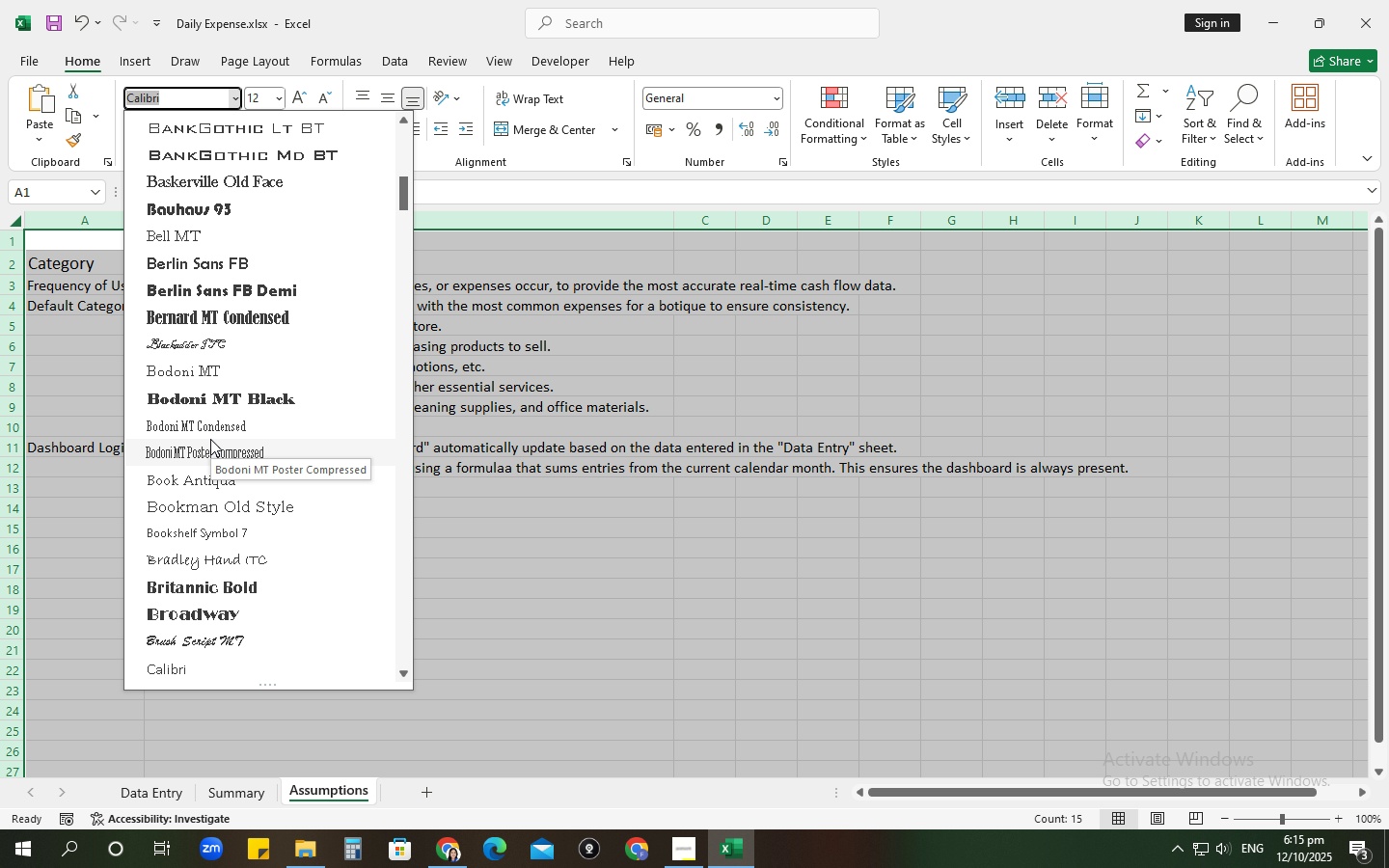 
left_click([184, 231])
 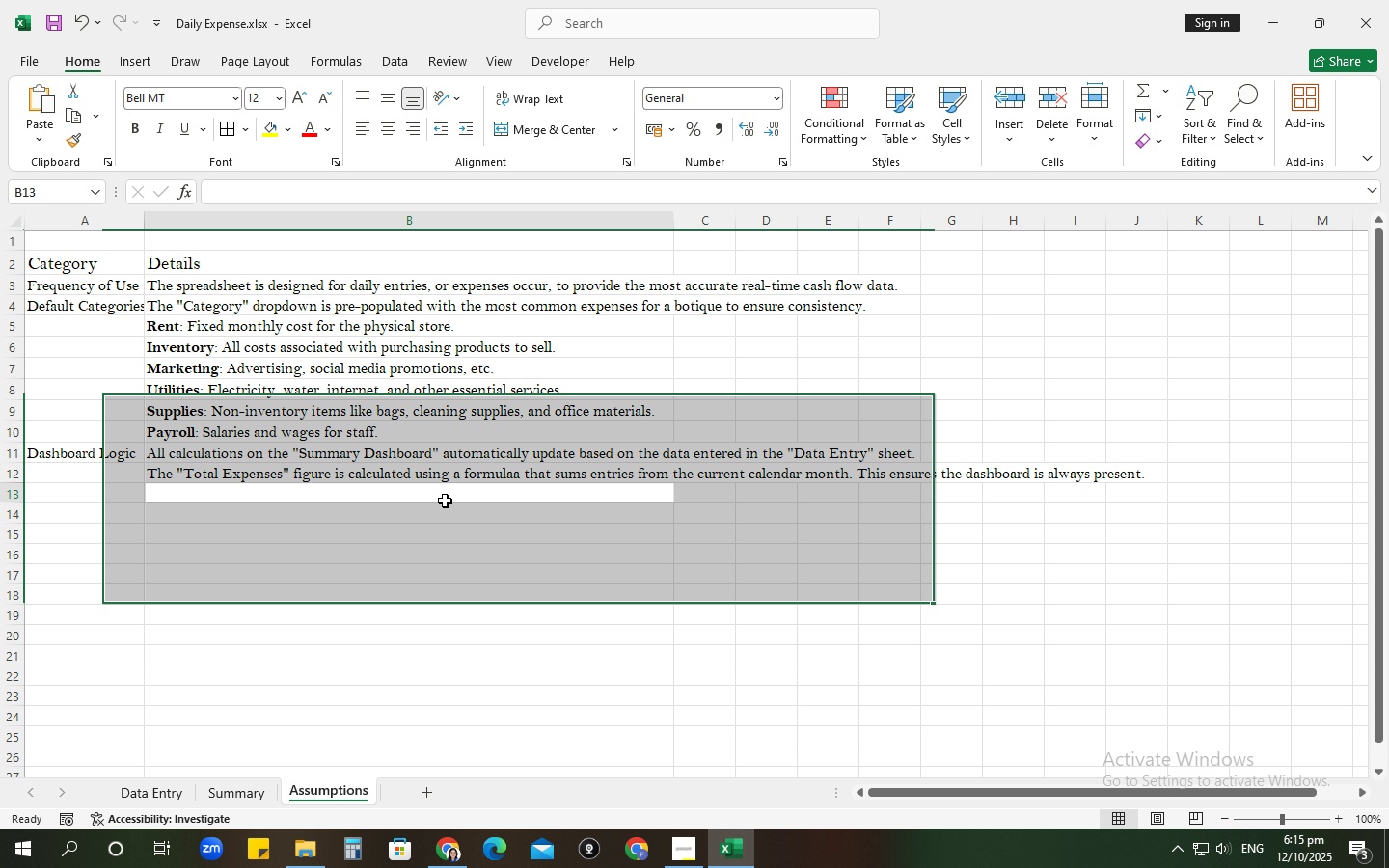 
left_click([445, 501])
 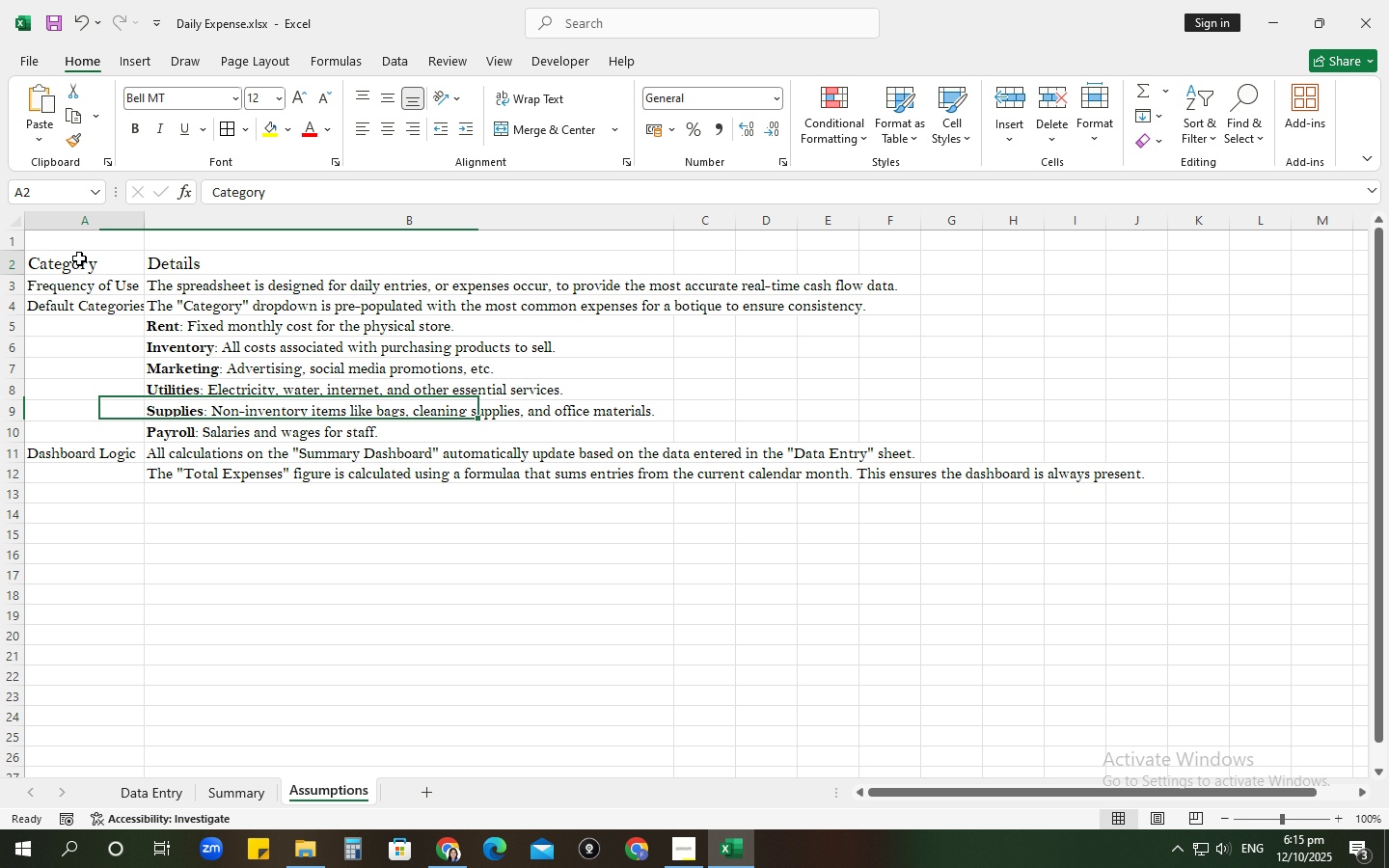 
left_click_drag(start_coordinate=[79, 258], to_coordinate=[269, 256])
 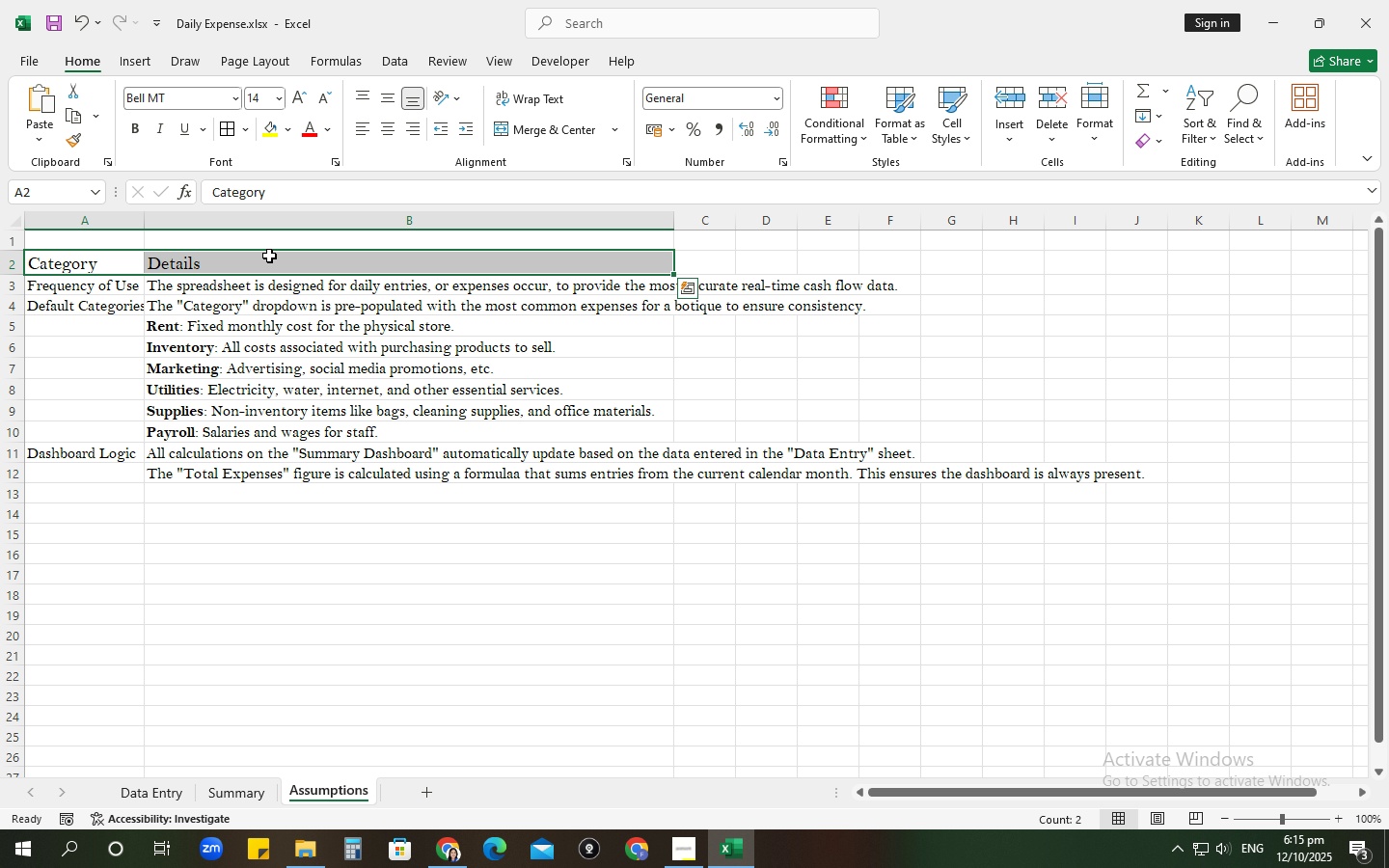 
hold_key(key=ControlLeft, duration=1.51)
 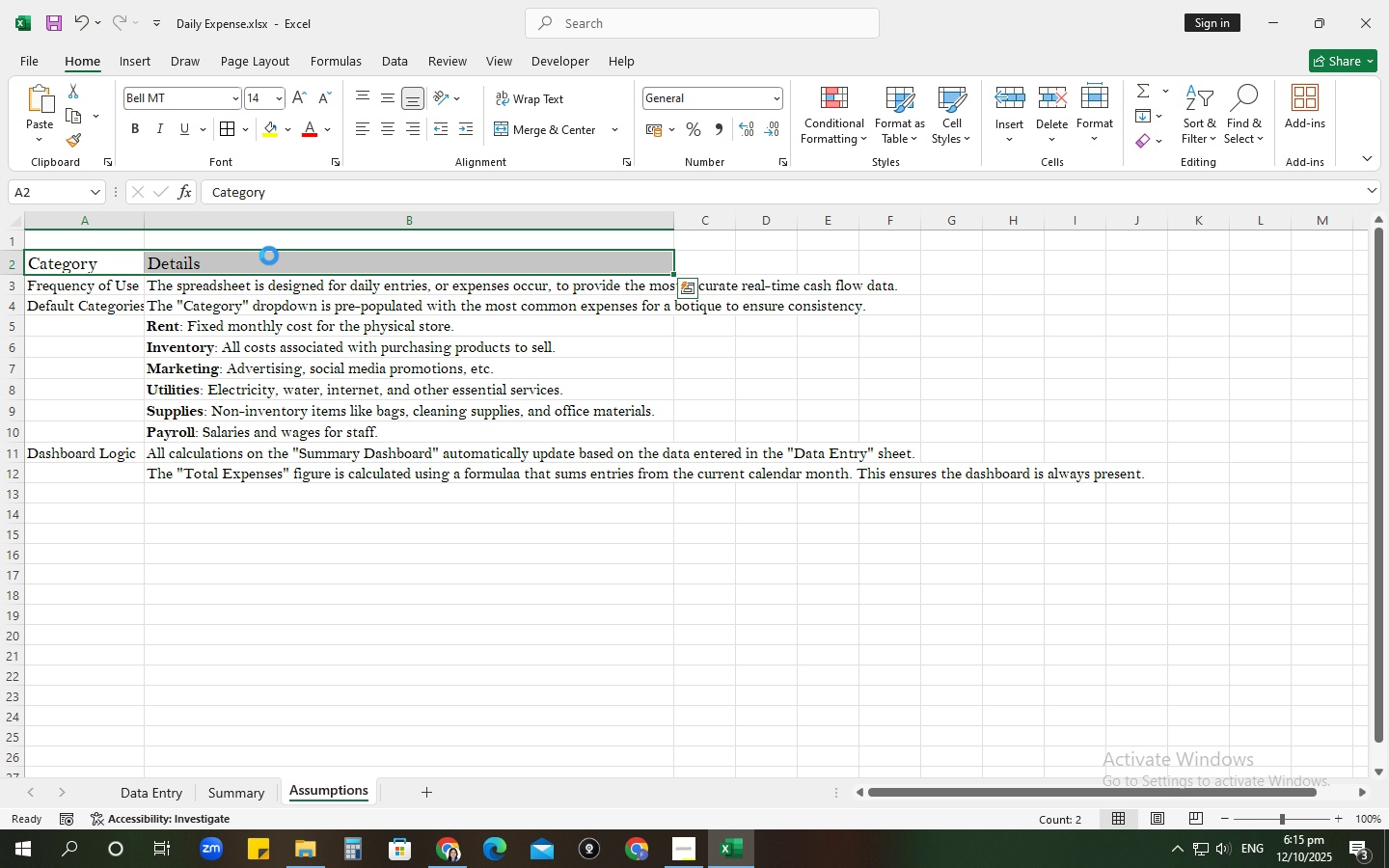 
key(Control+B)
 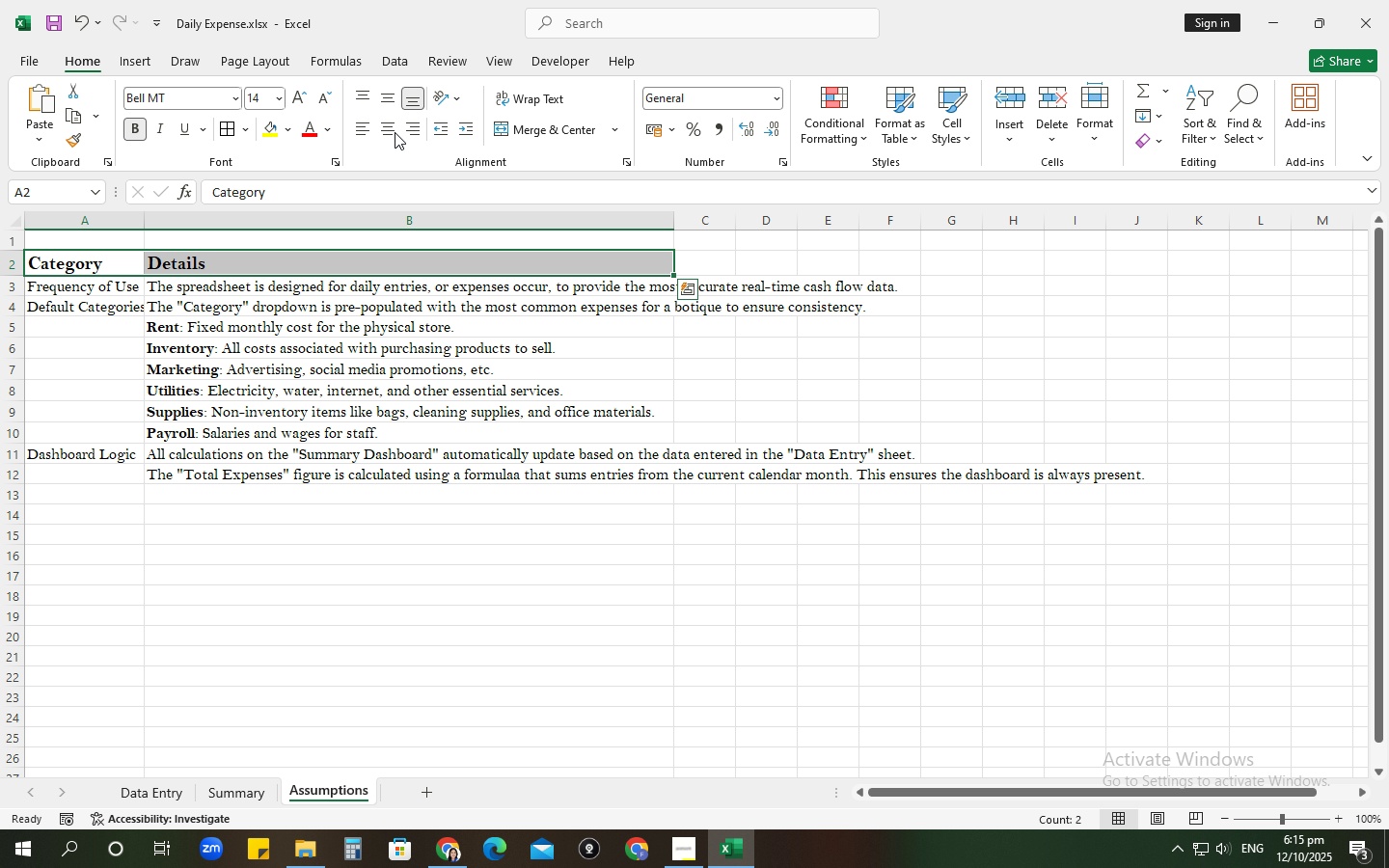 
left_click([395, 132])
 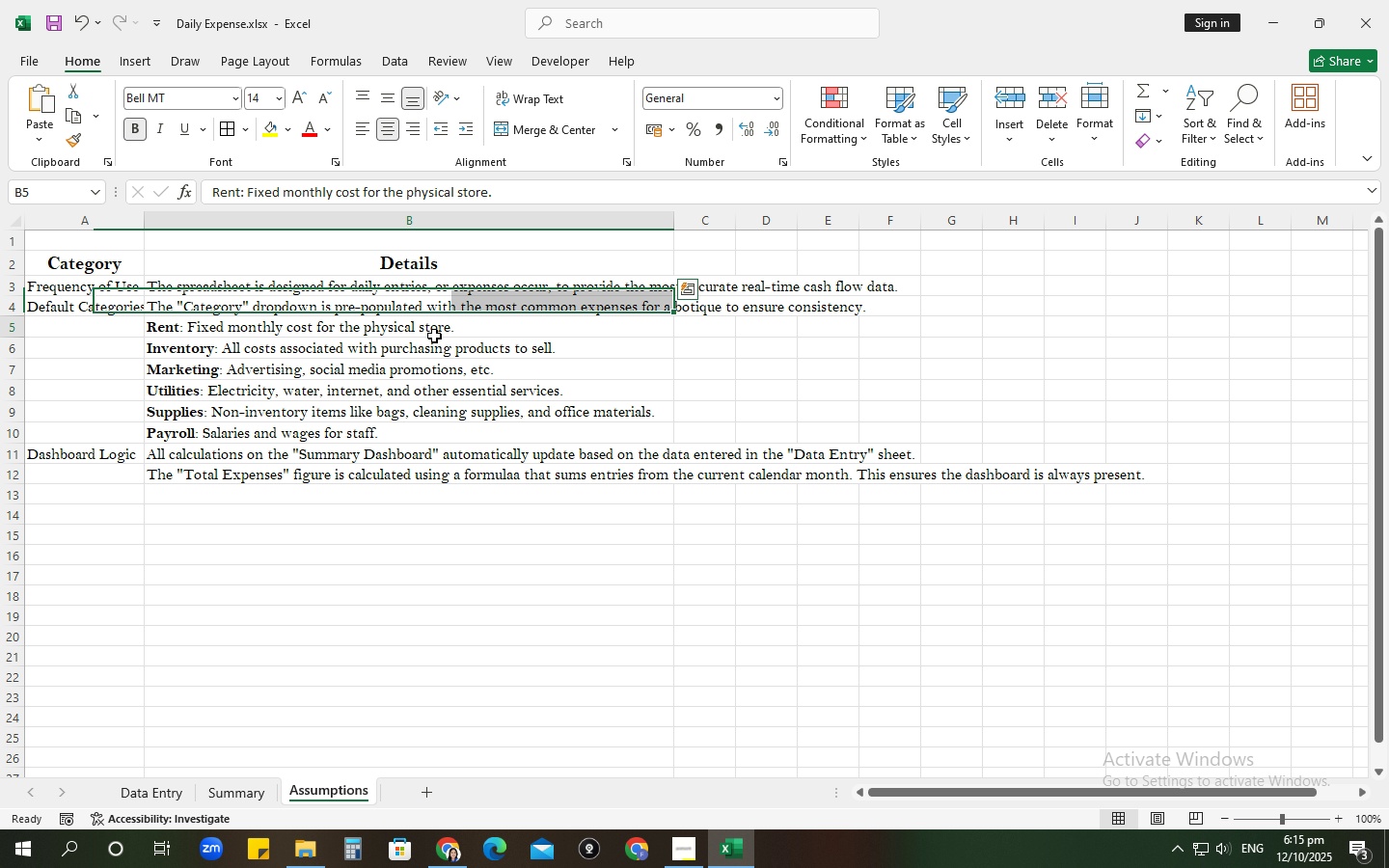 
left_click([434, 336])
 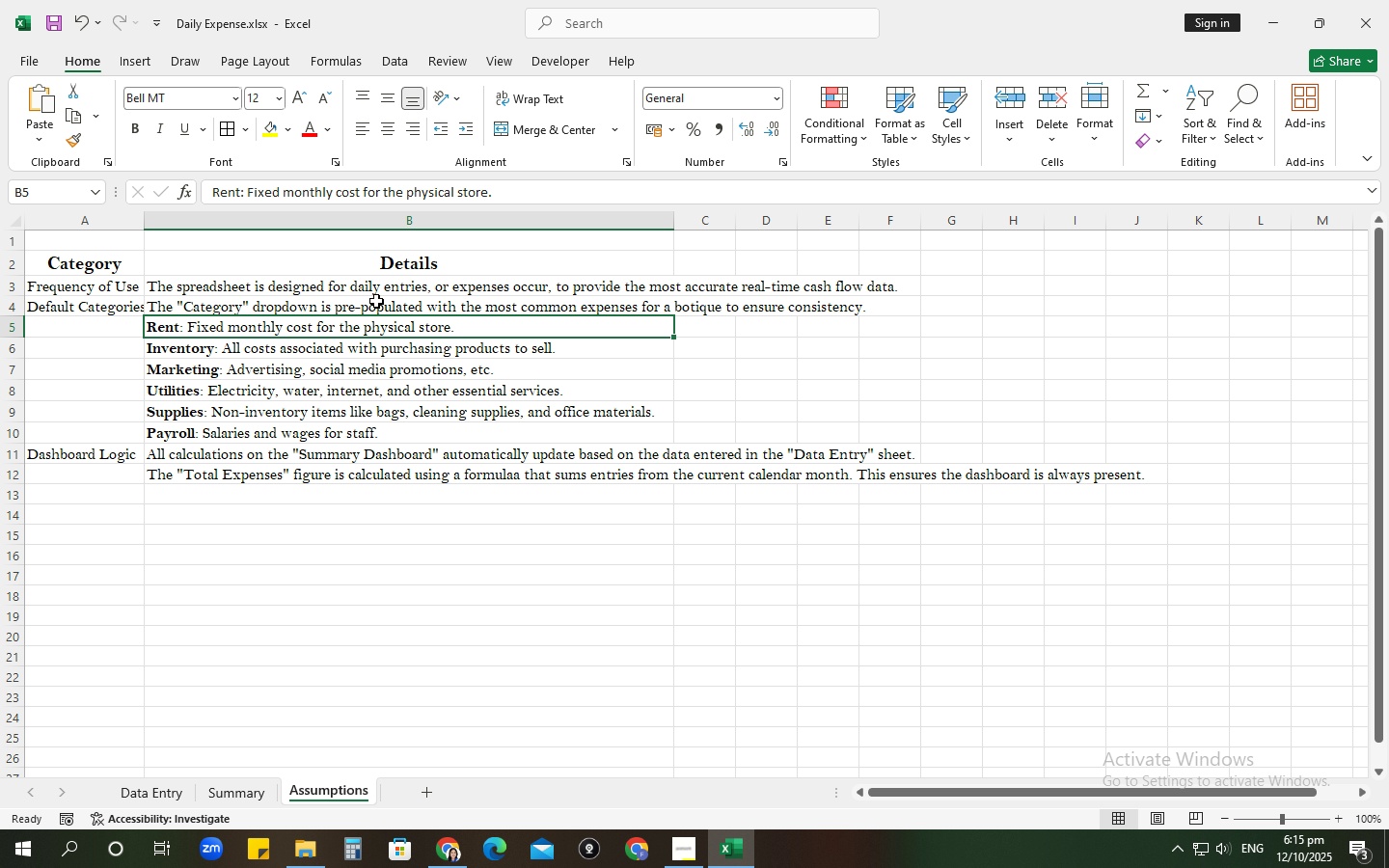 
double_click([373, 293])
 